 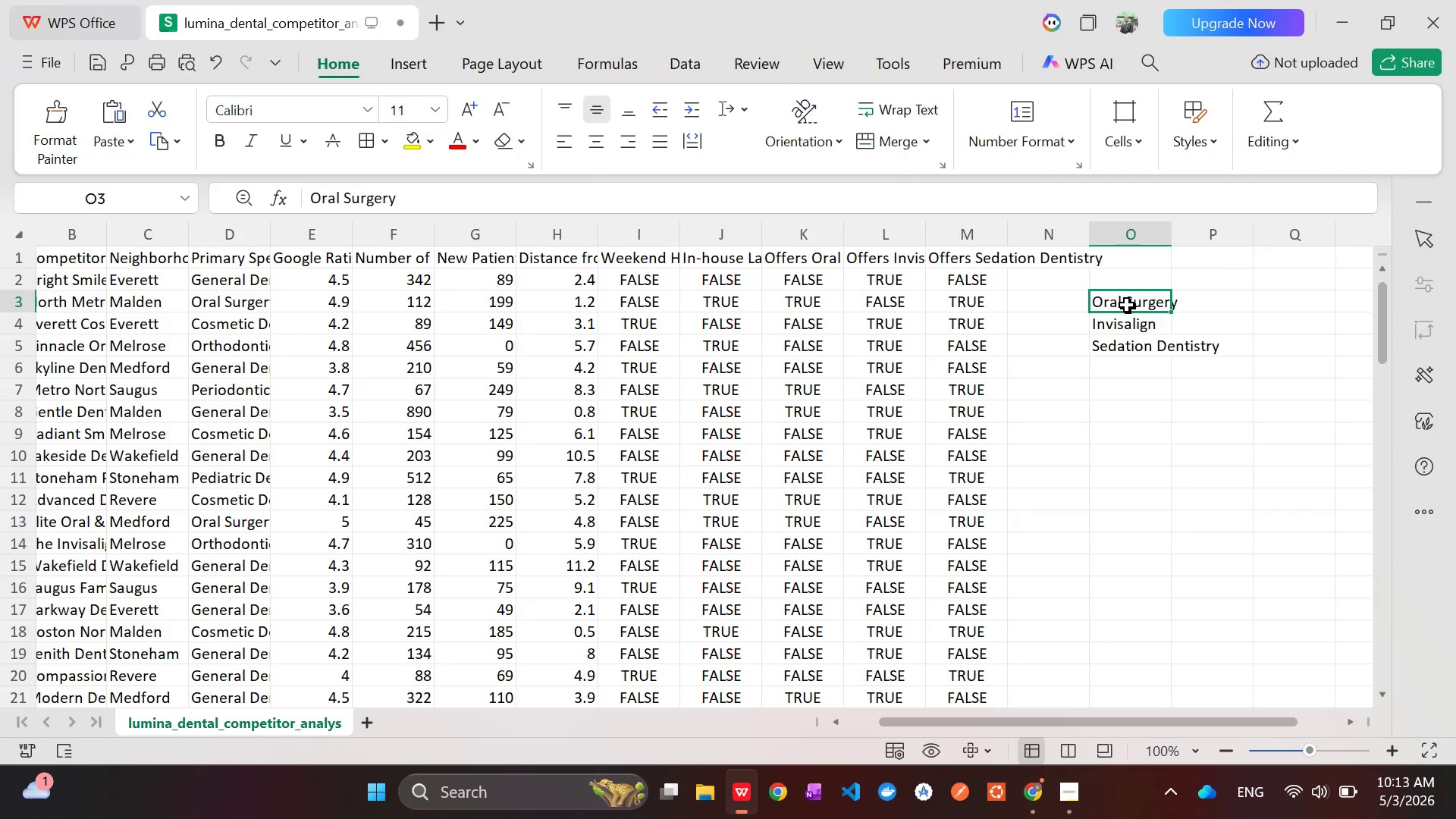 
left_click_drag(start_coordinate=[1127, 305], to_coordinate=[1127, 343])
 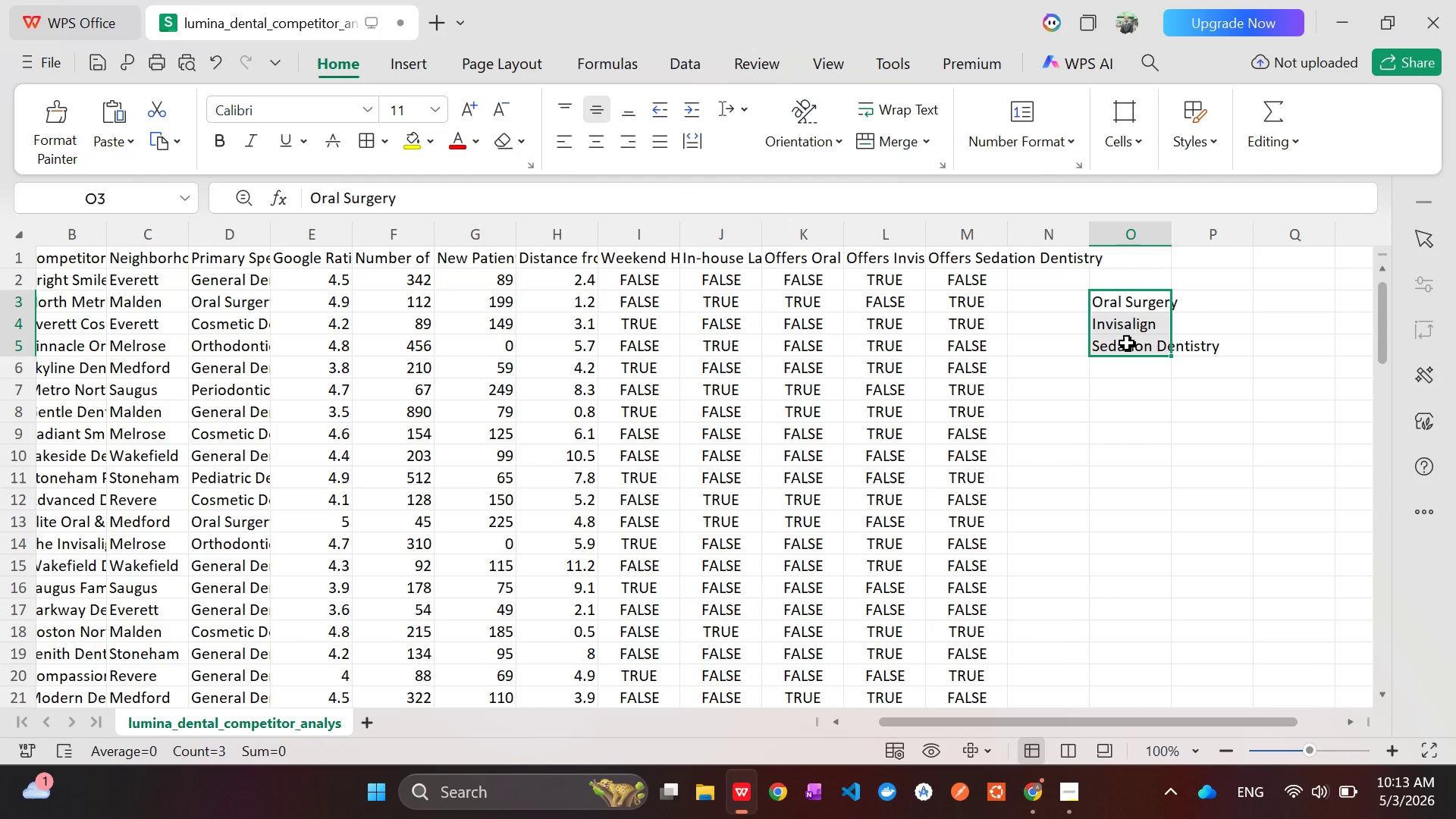 
key(Control+C)
 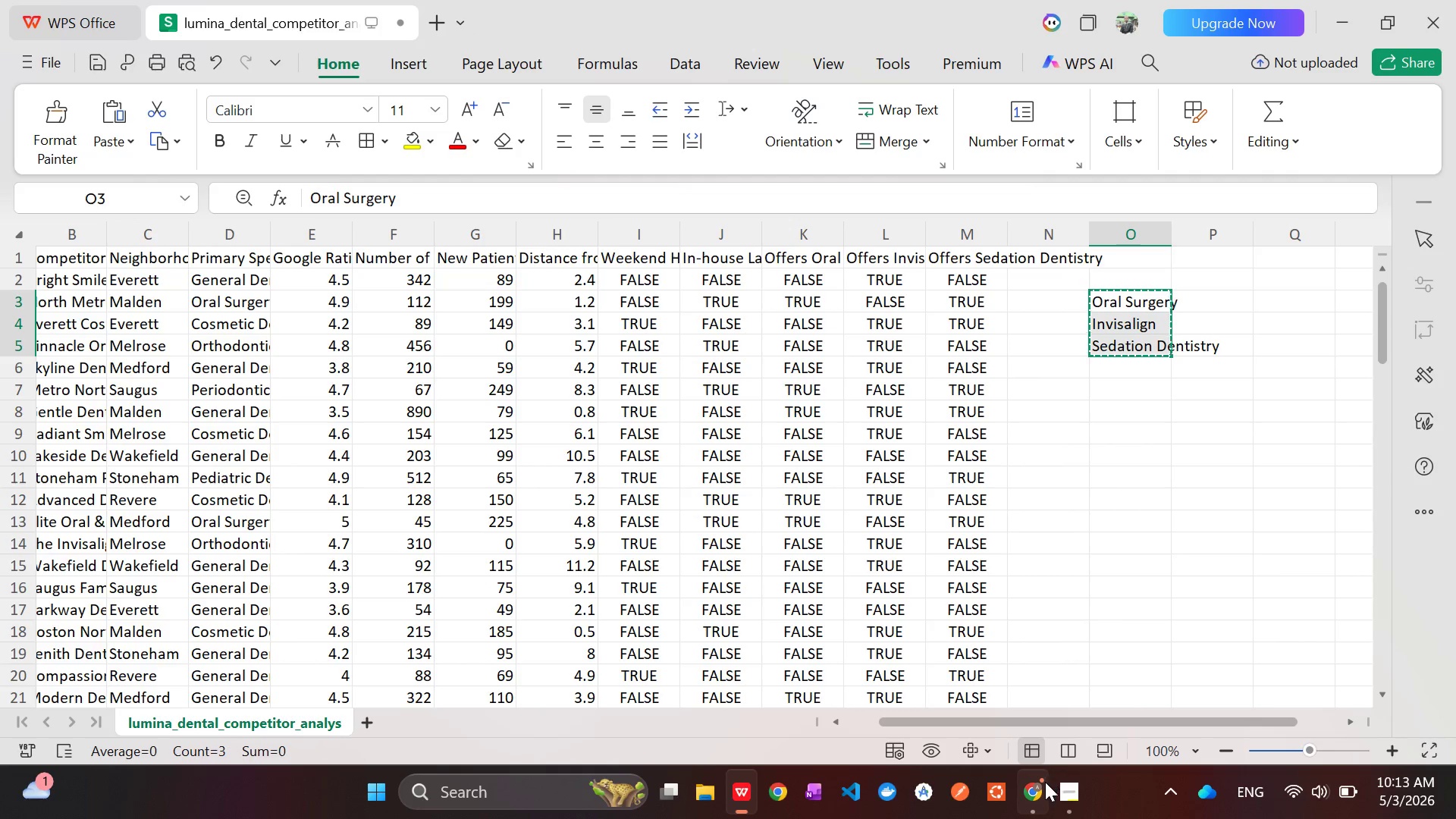 
left_click([1040, 791])
 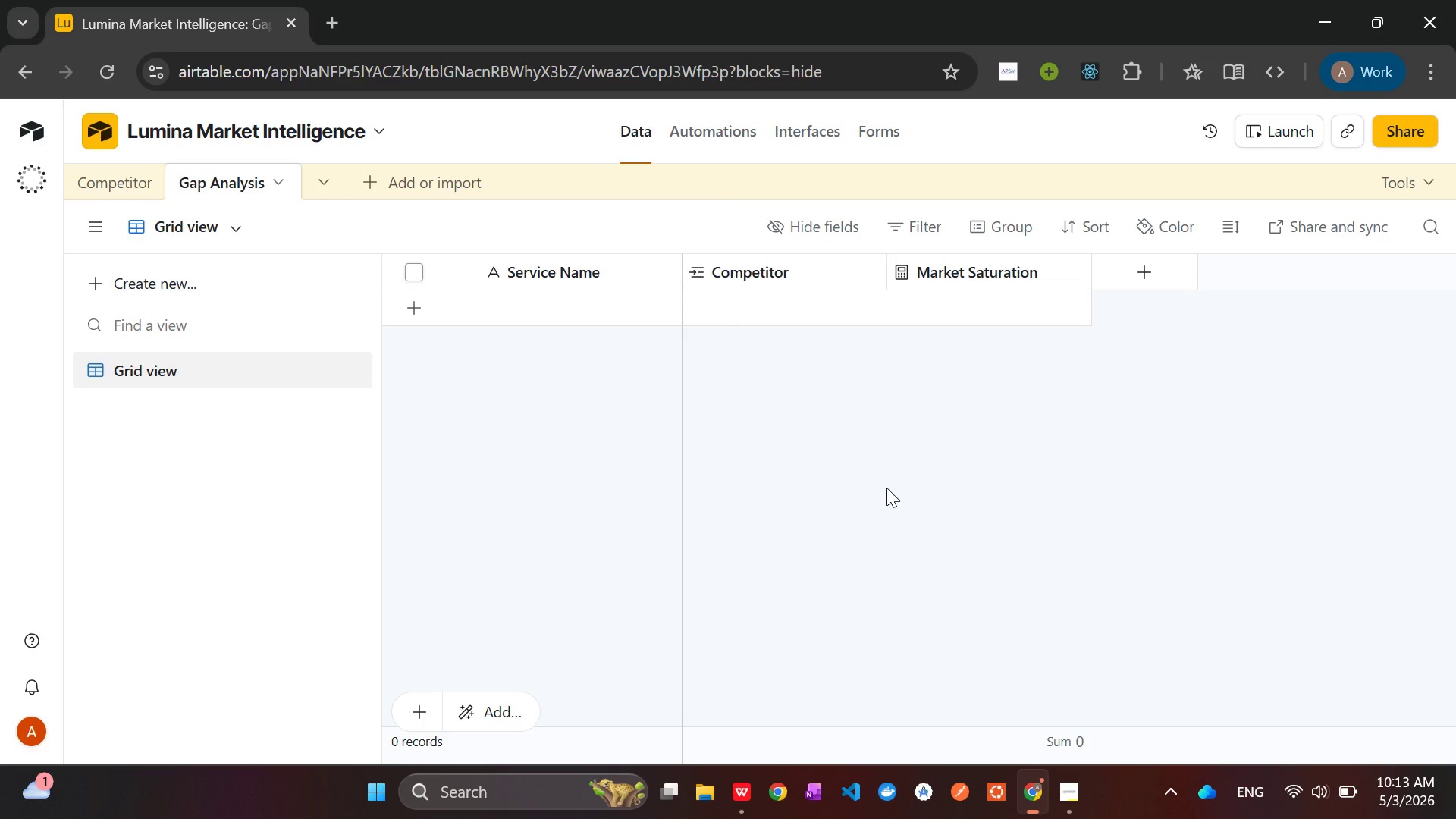 
hold_key(key=AltLeft, duration=0.48)
 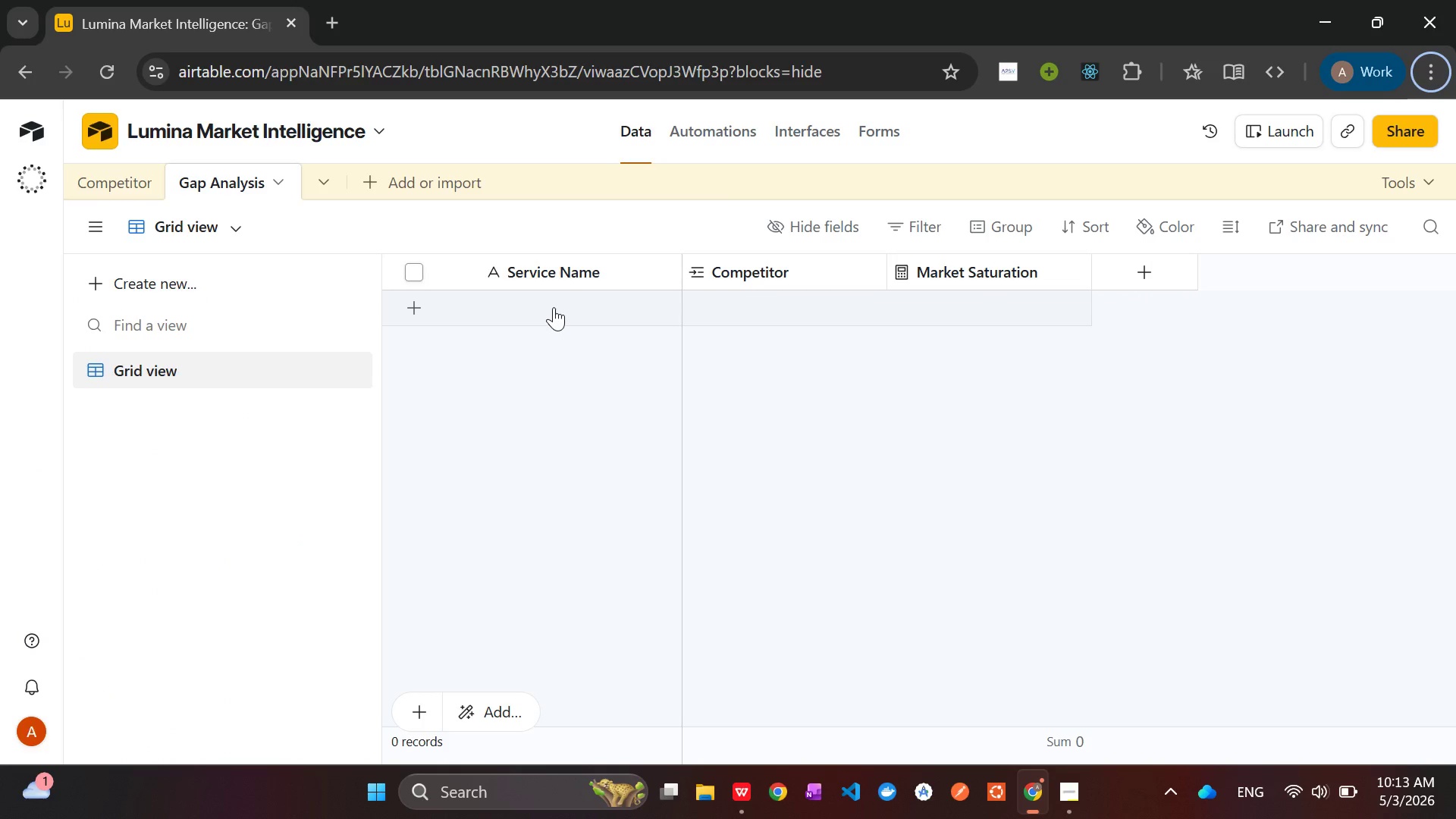 
left_click([554, 307])
 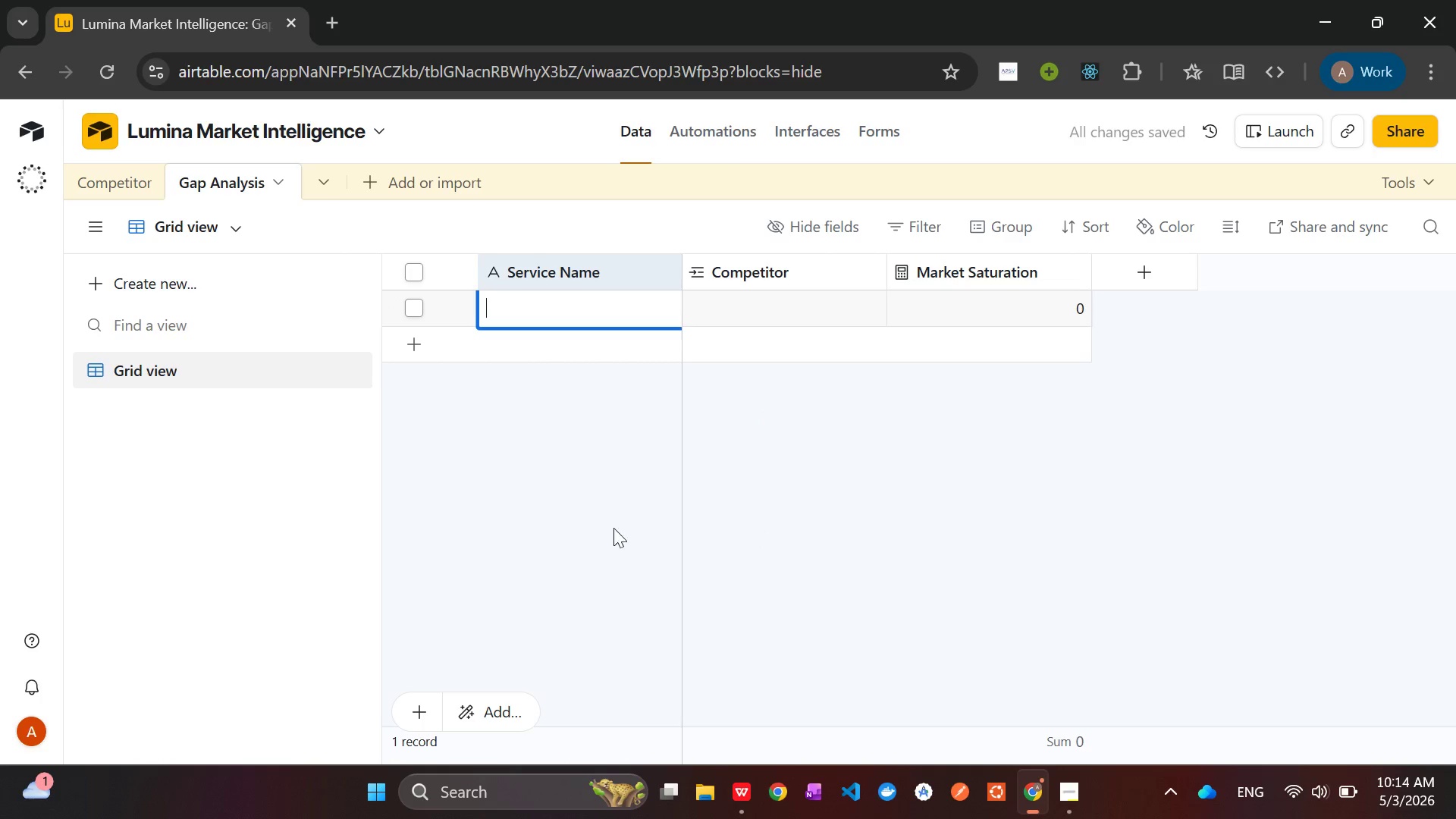 
left_click([125, 190])
 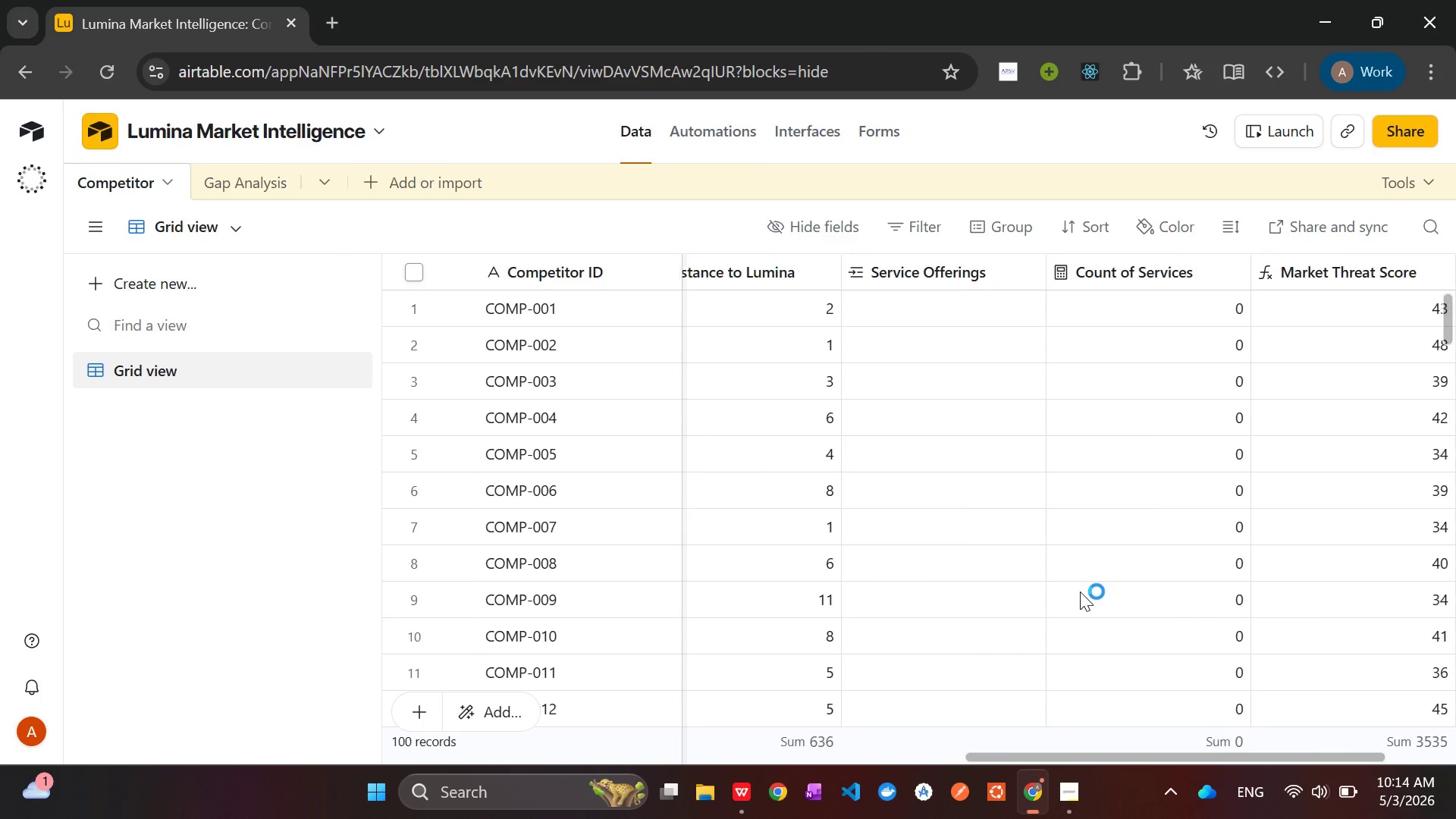 
wait(5.3)
 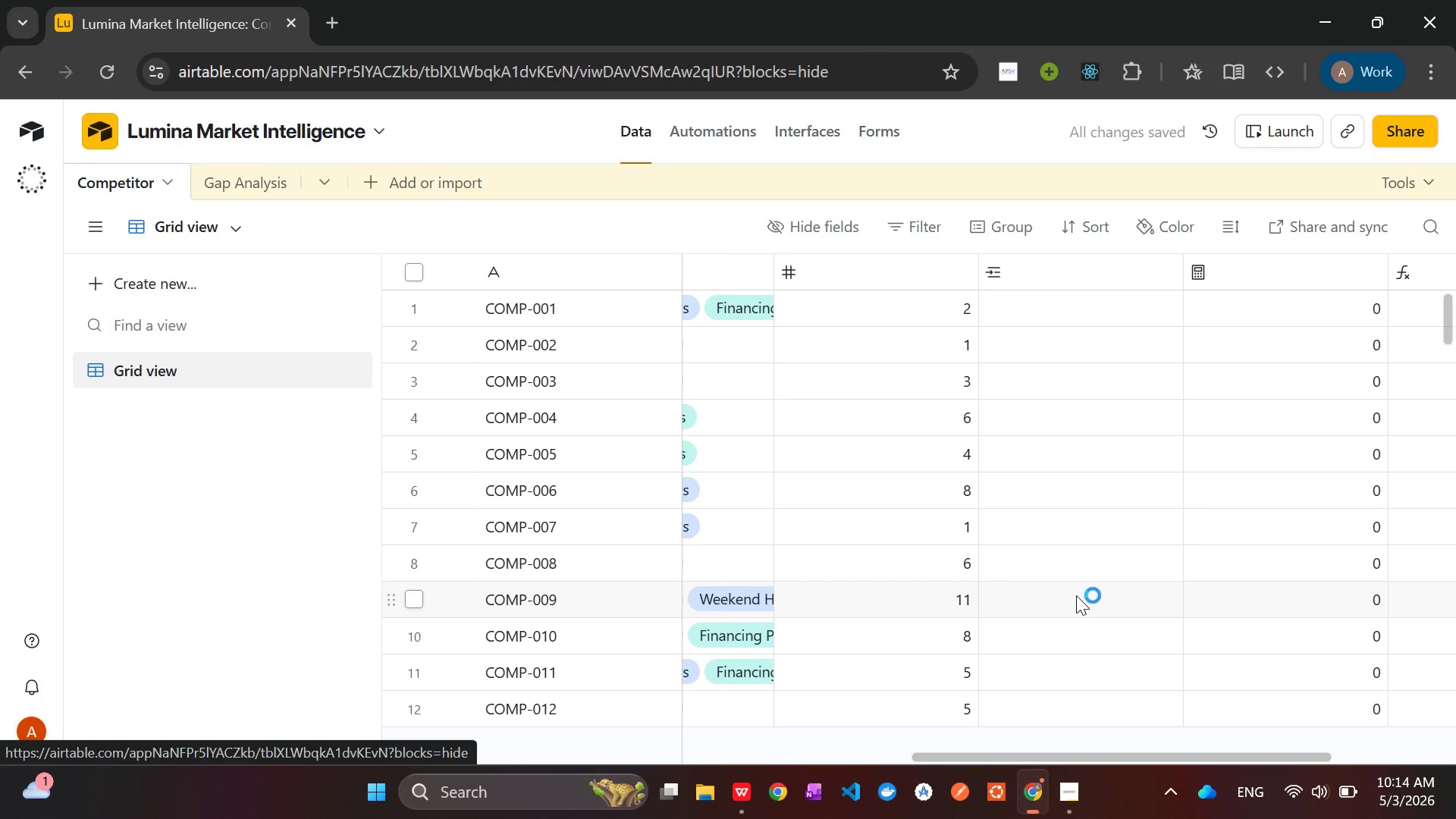 
left_click([887, 300])
 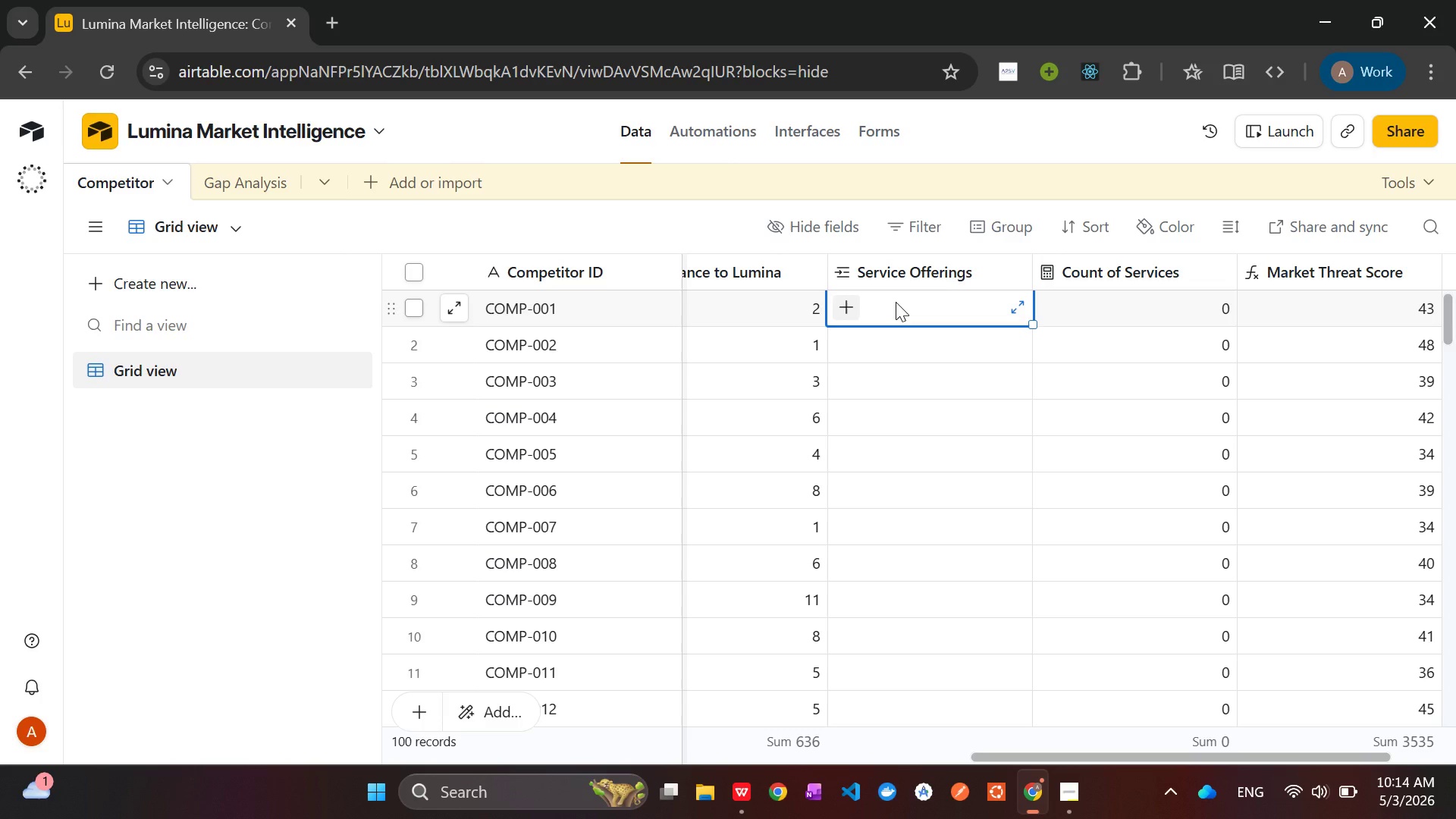 
wait(5.27)
 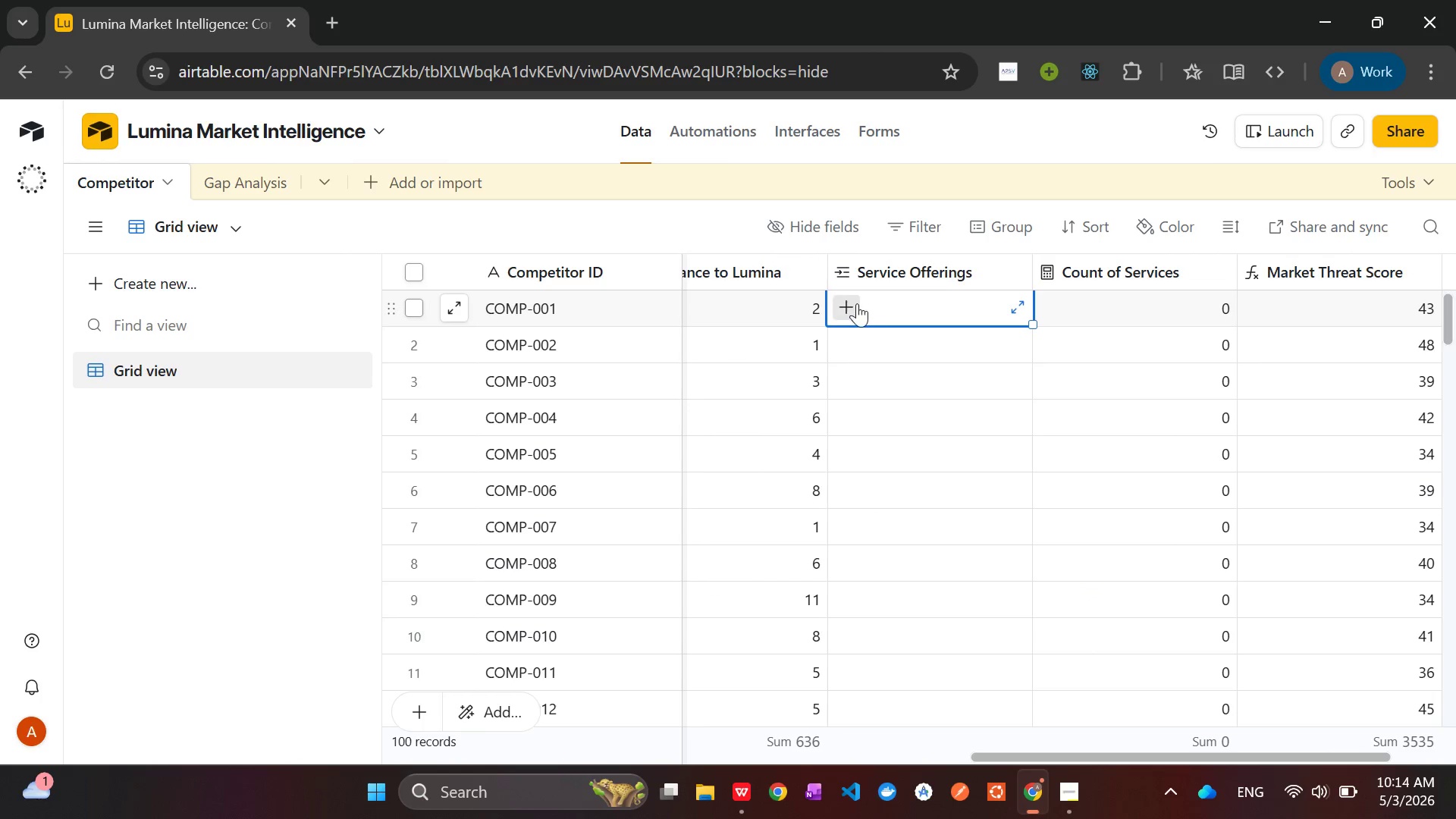 
left_click([896, 303])
 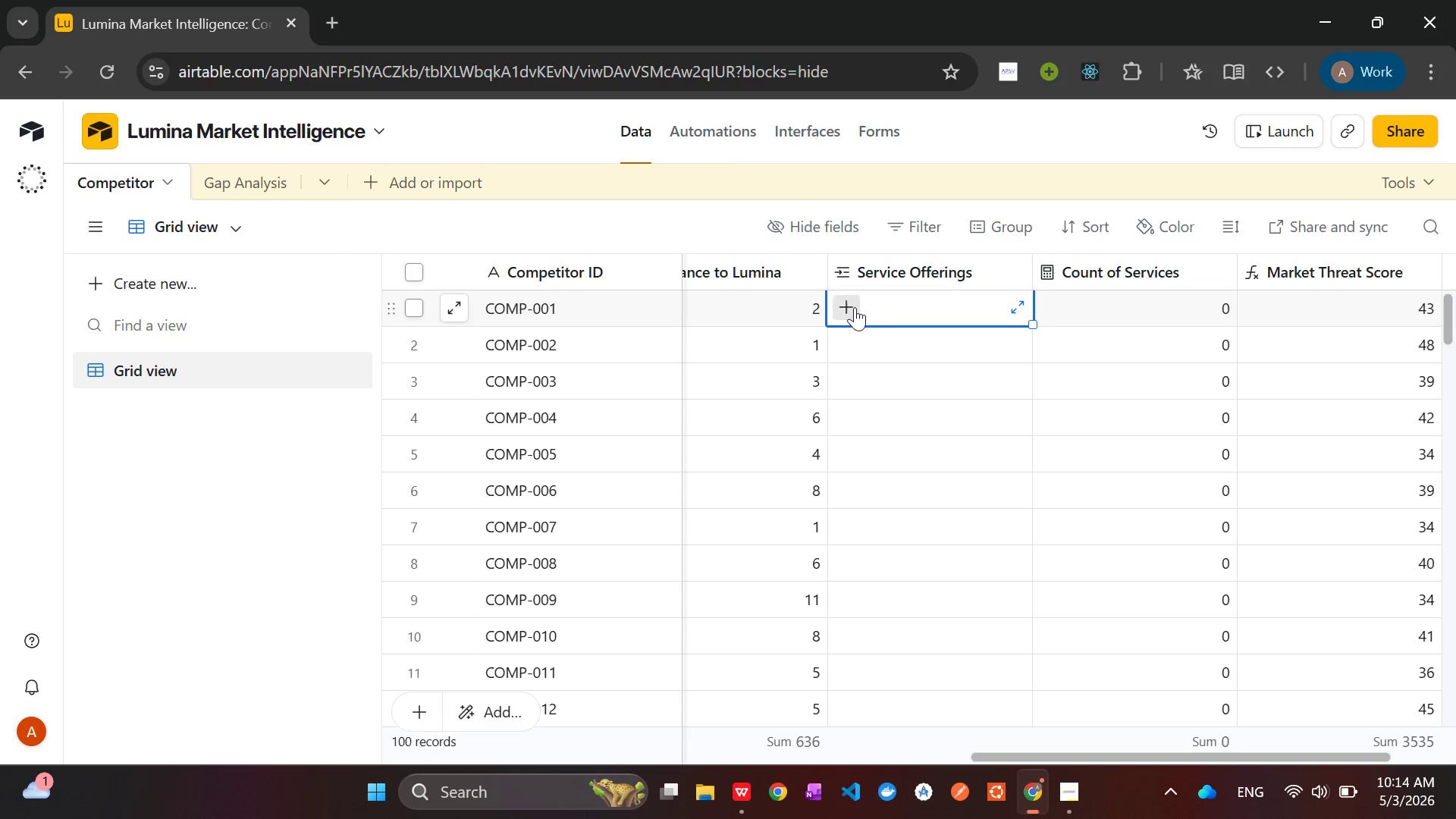 
left_click([851, 307])
 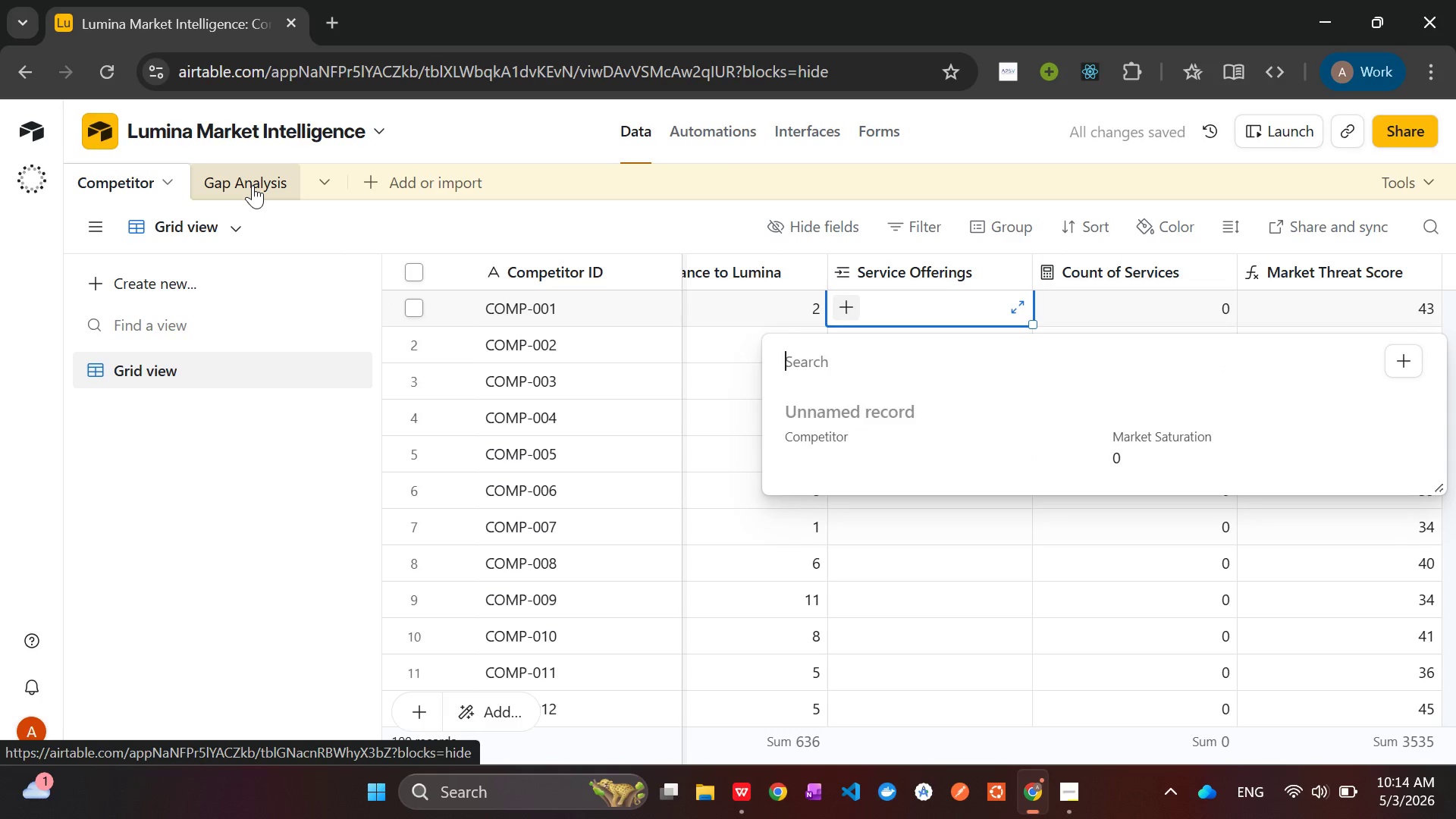 
wait(5.14)
 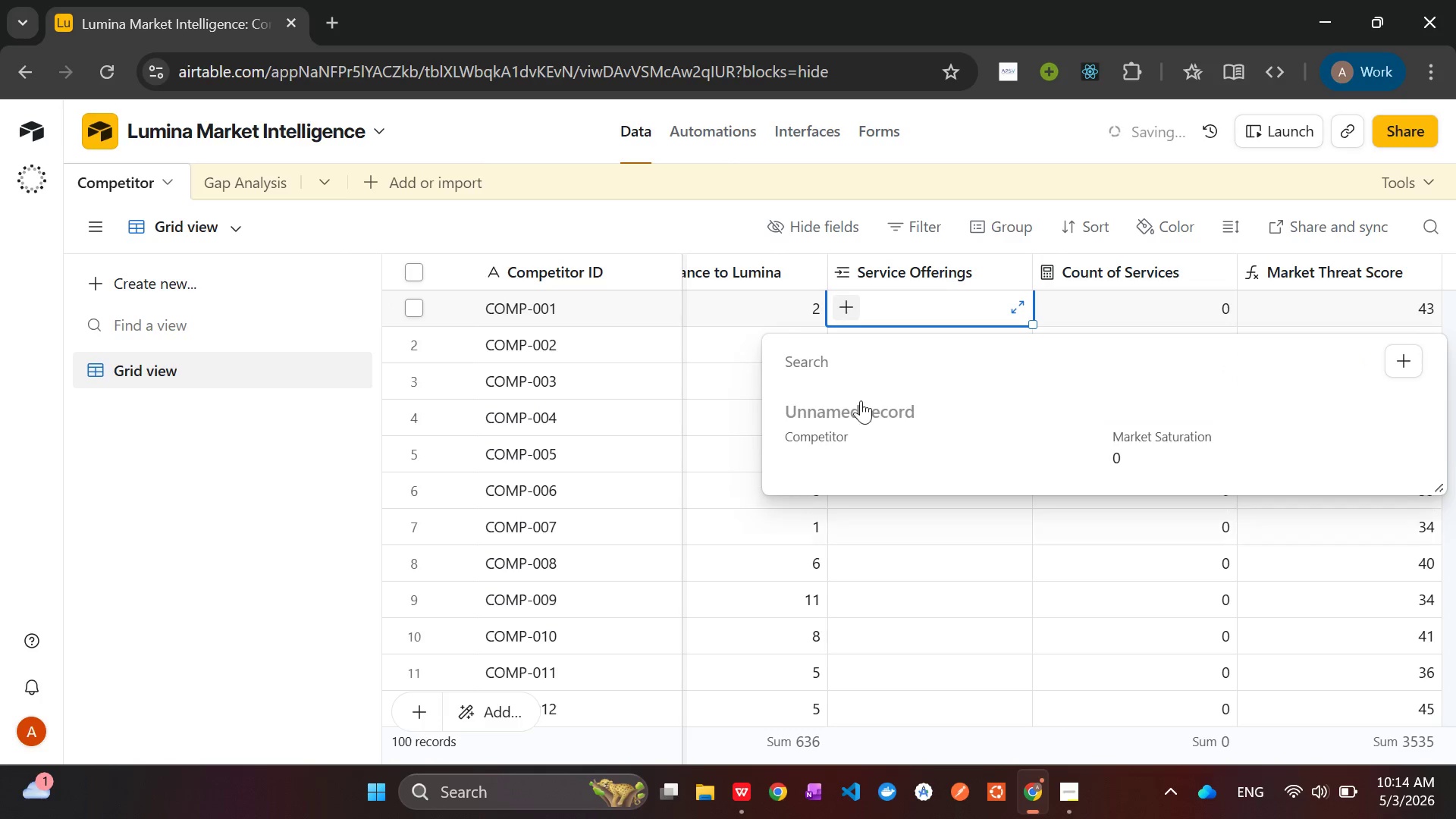 
left_click([253, 185])
 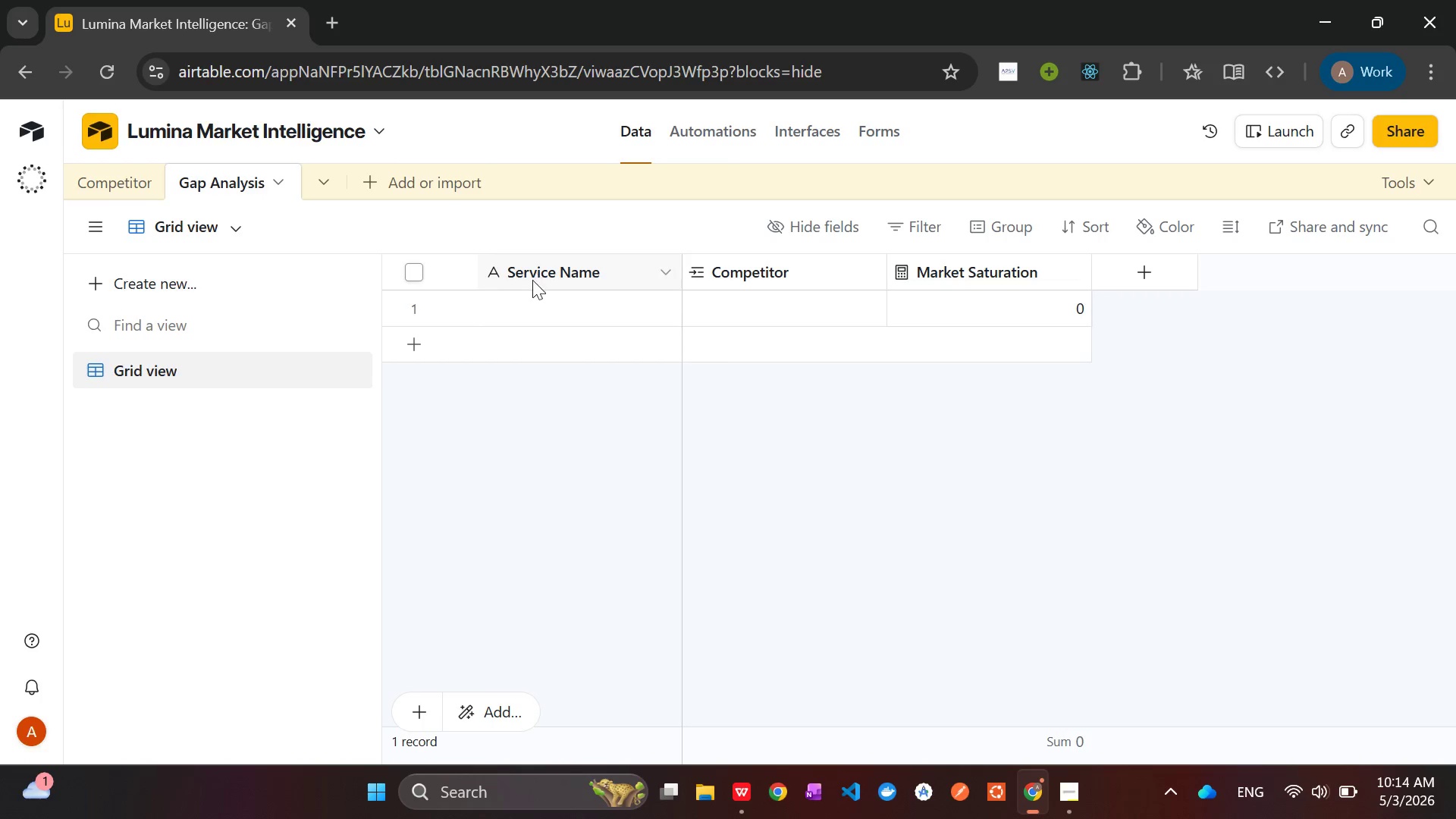 
left_click([525, 301])
 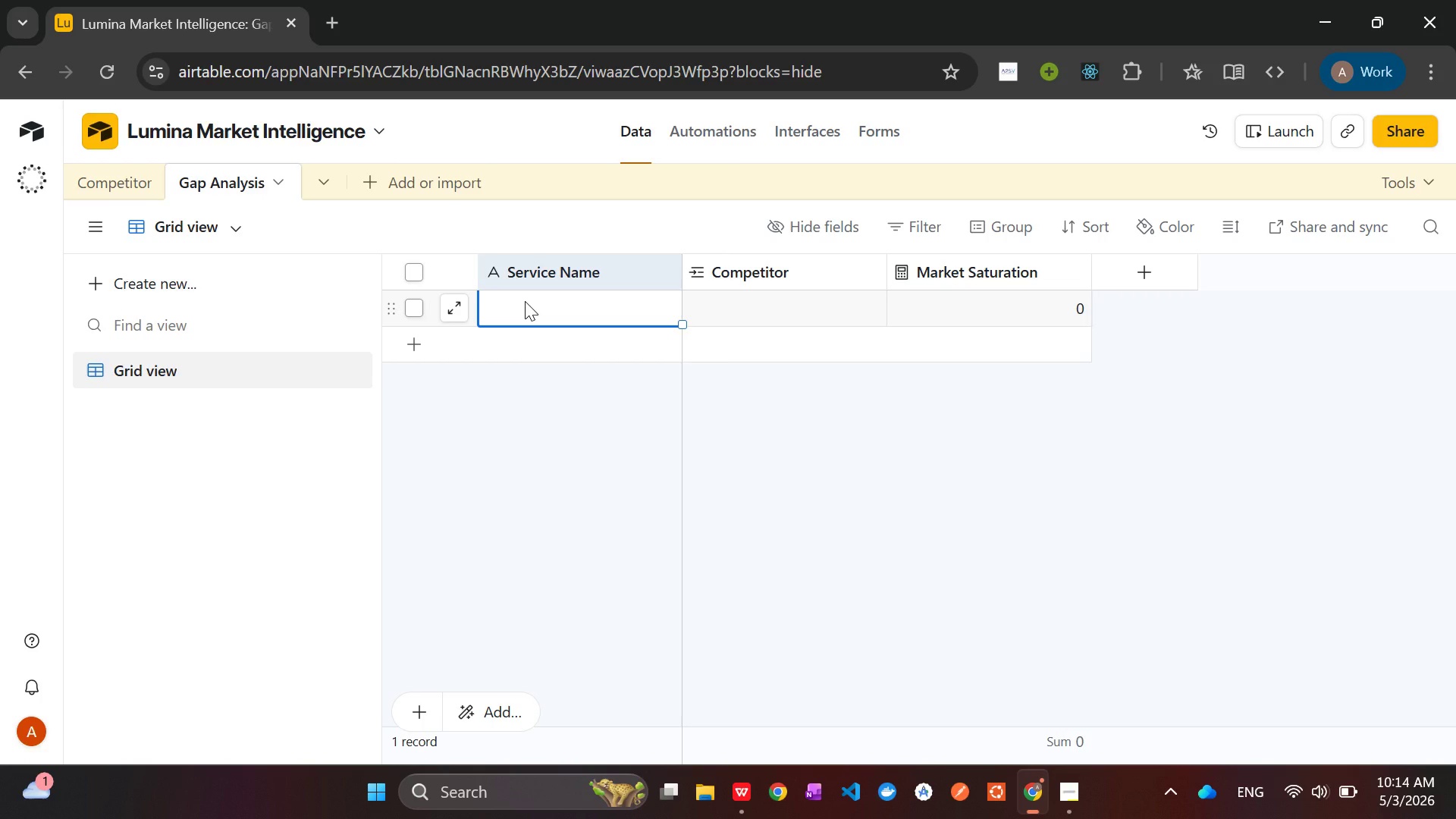 
key(Control+V)
 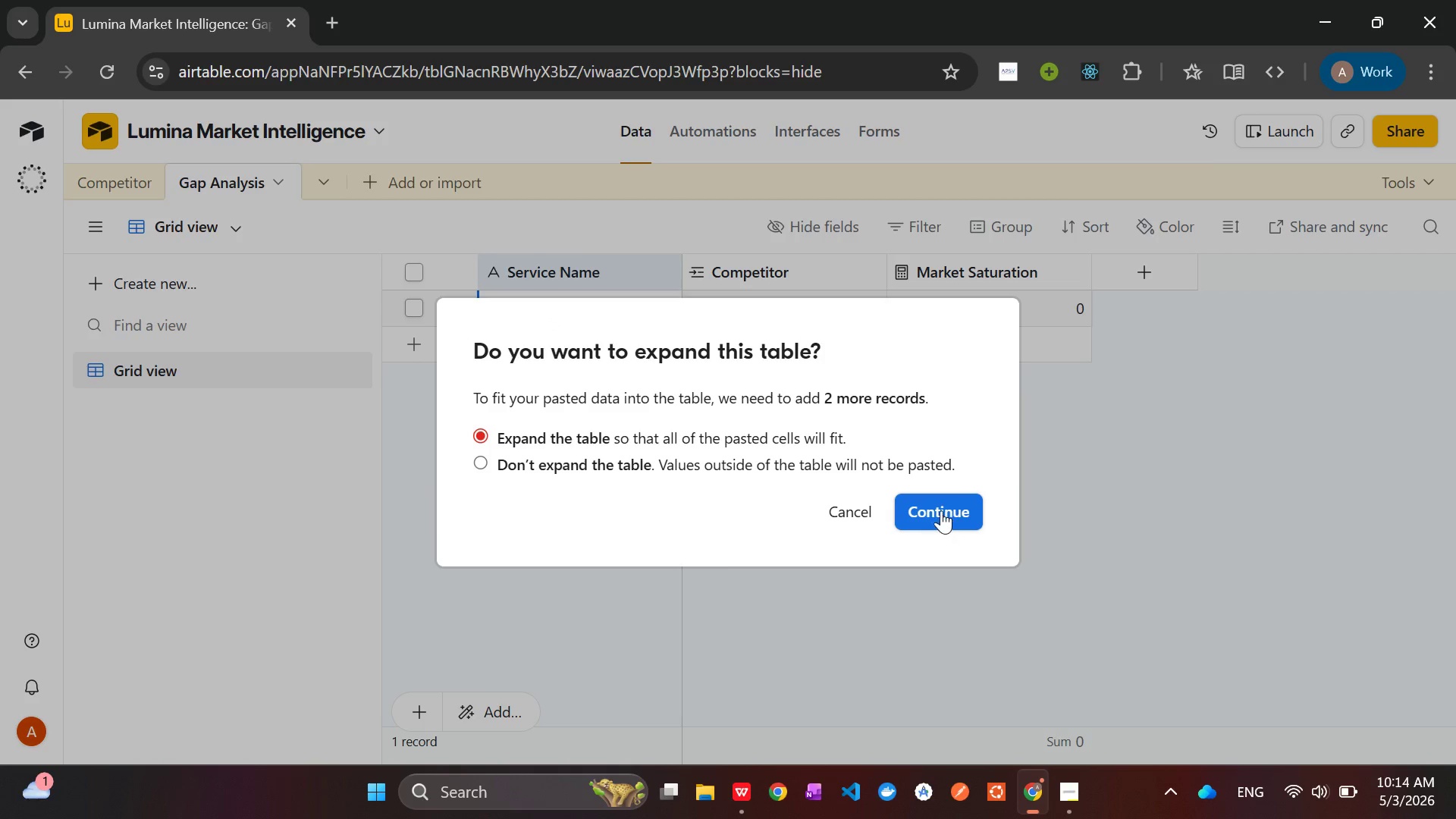 
left_click([941, 507])
 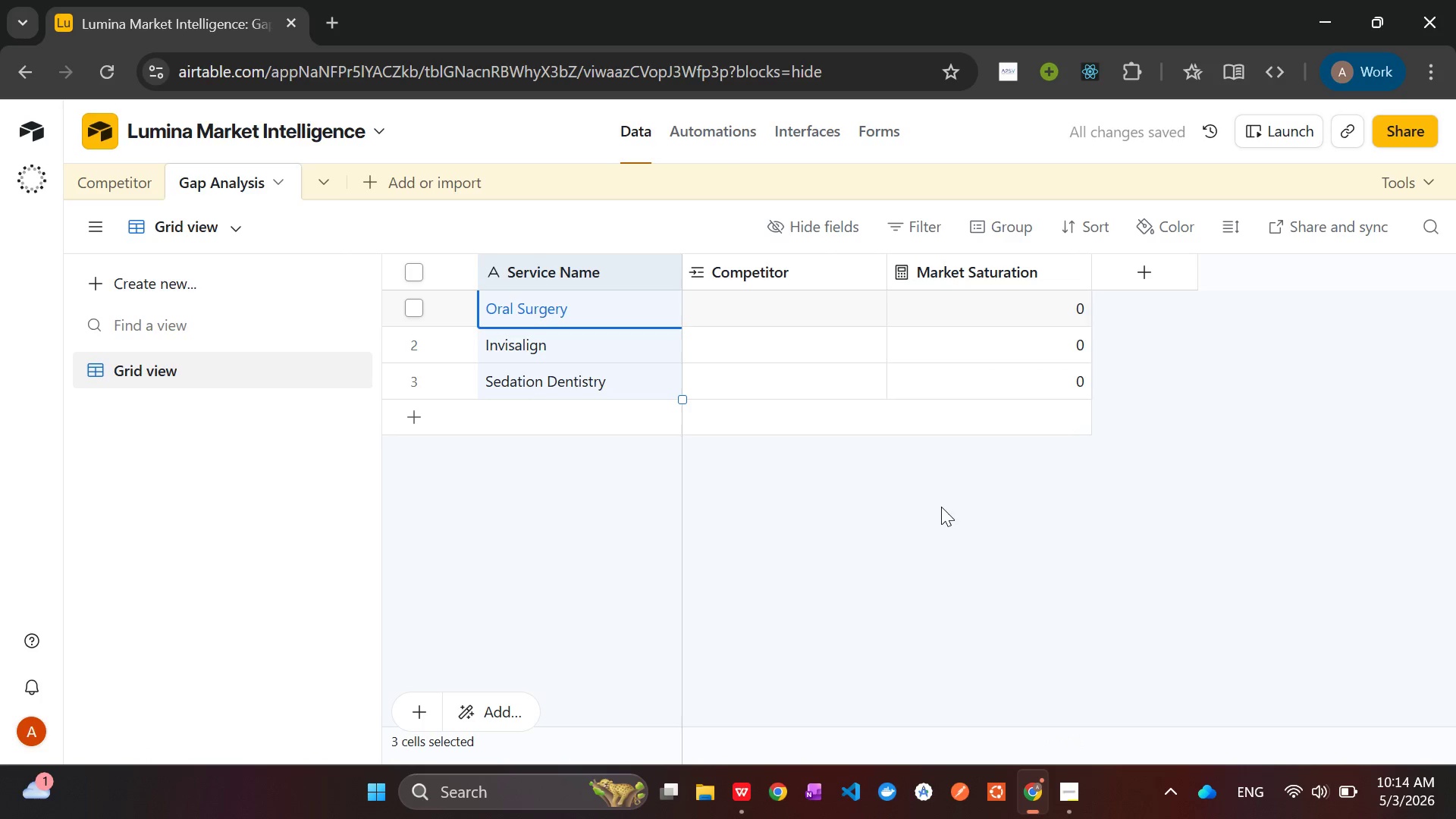 
left_click([851, 535])
 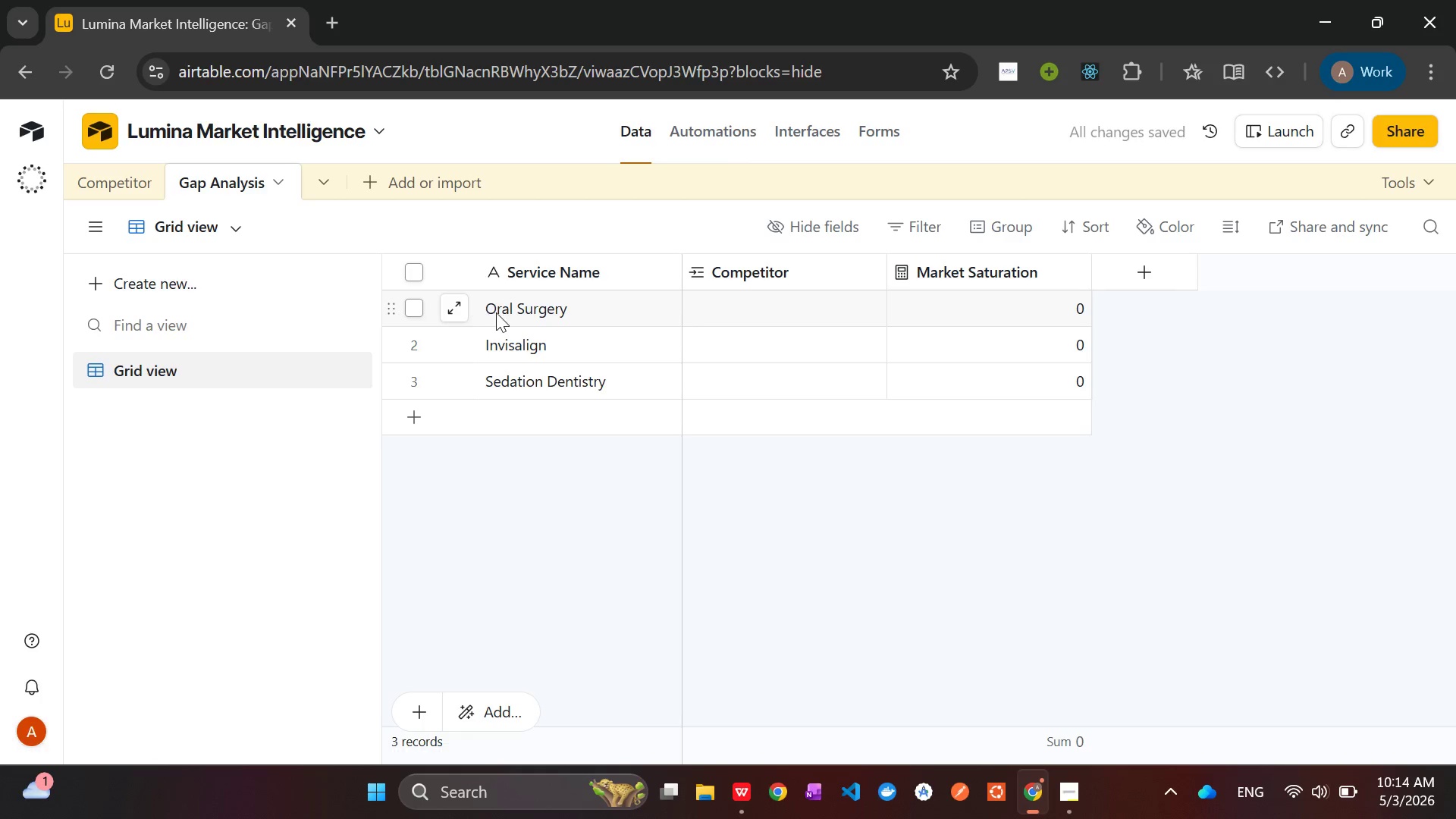 
left_click([105, 177])
 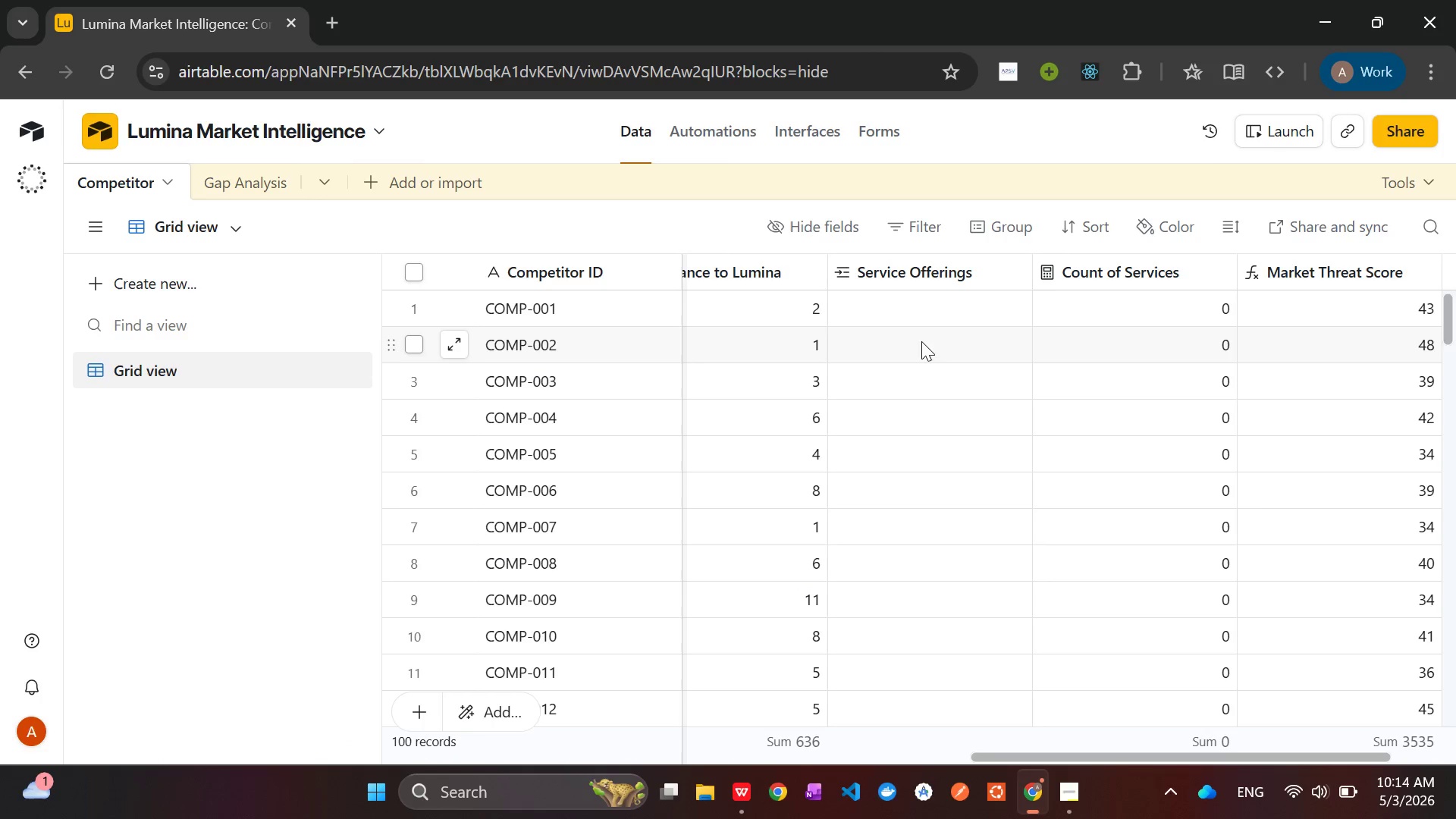 
left_click([898, 300])
 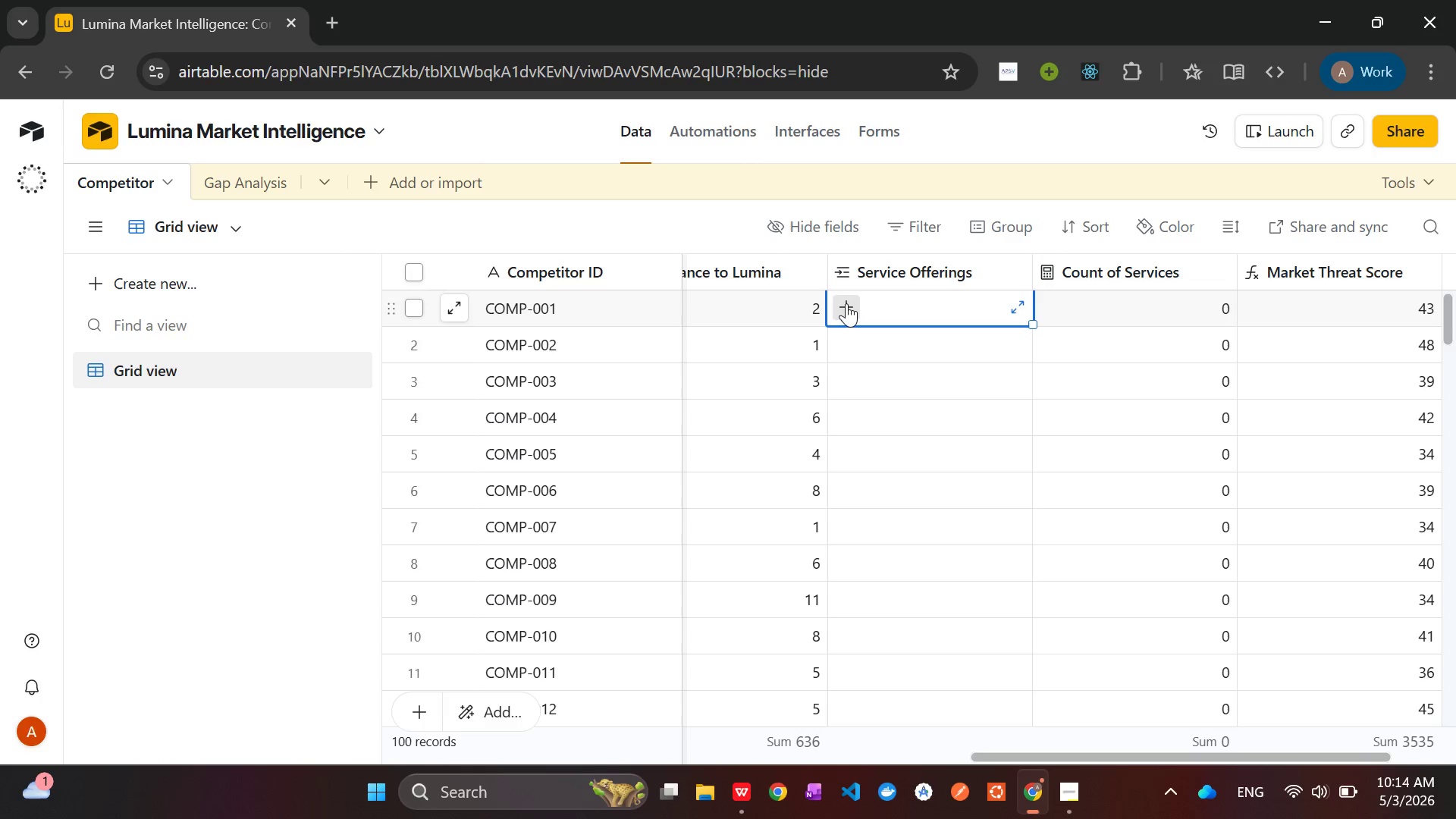 
left_click([846, 303])
 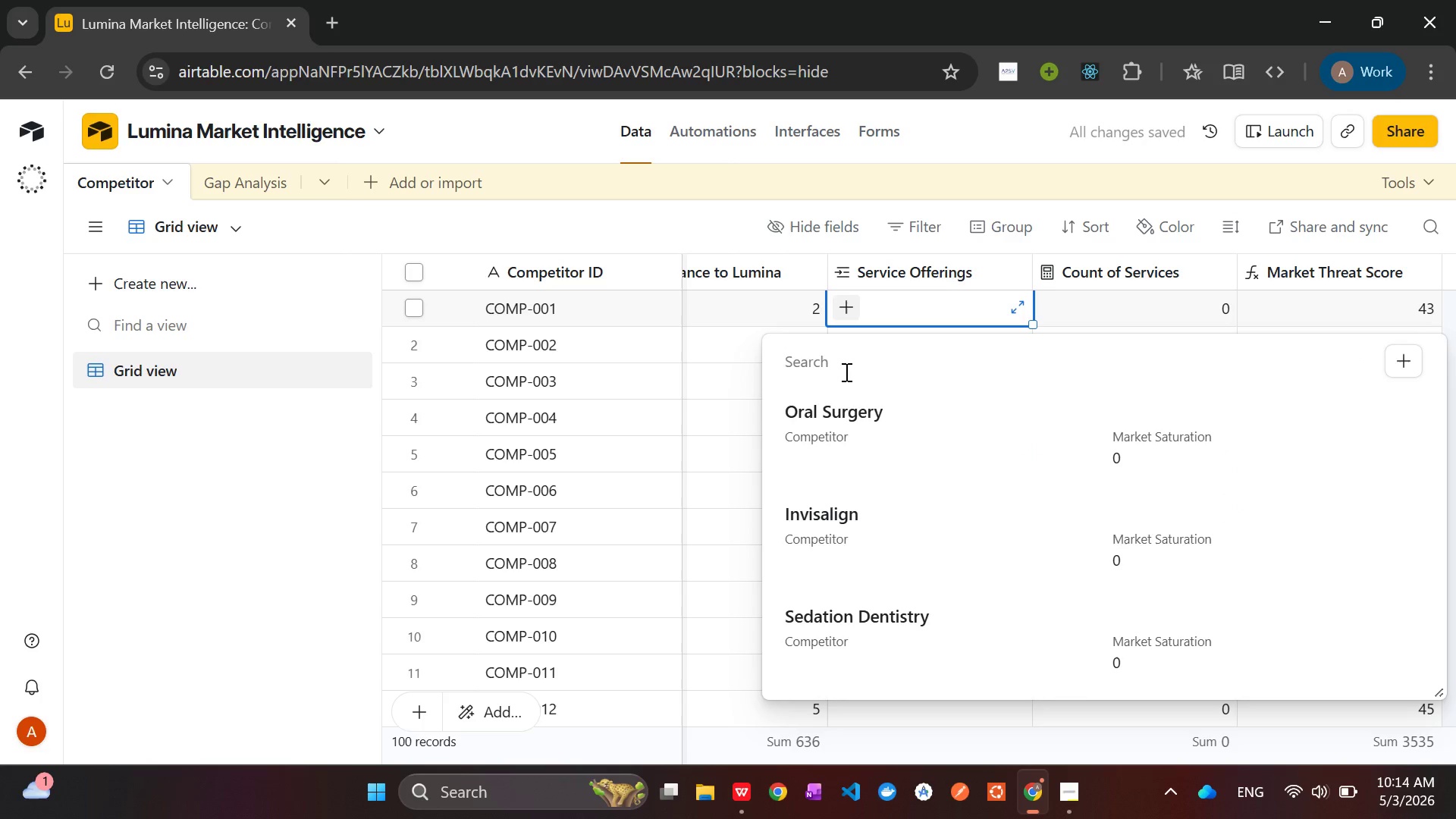 
left_click([827, 419])
 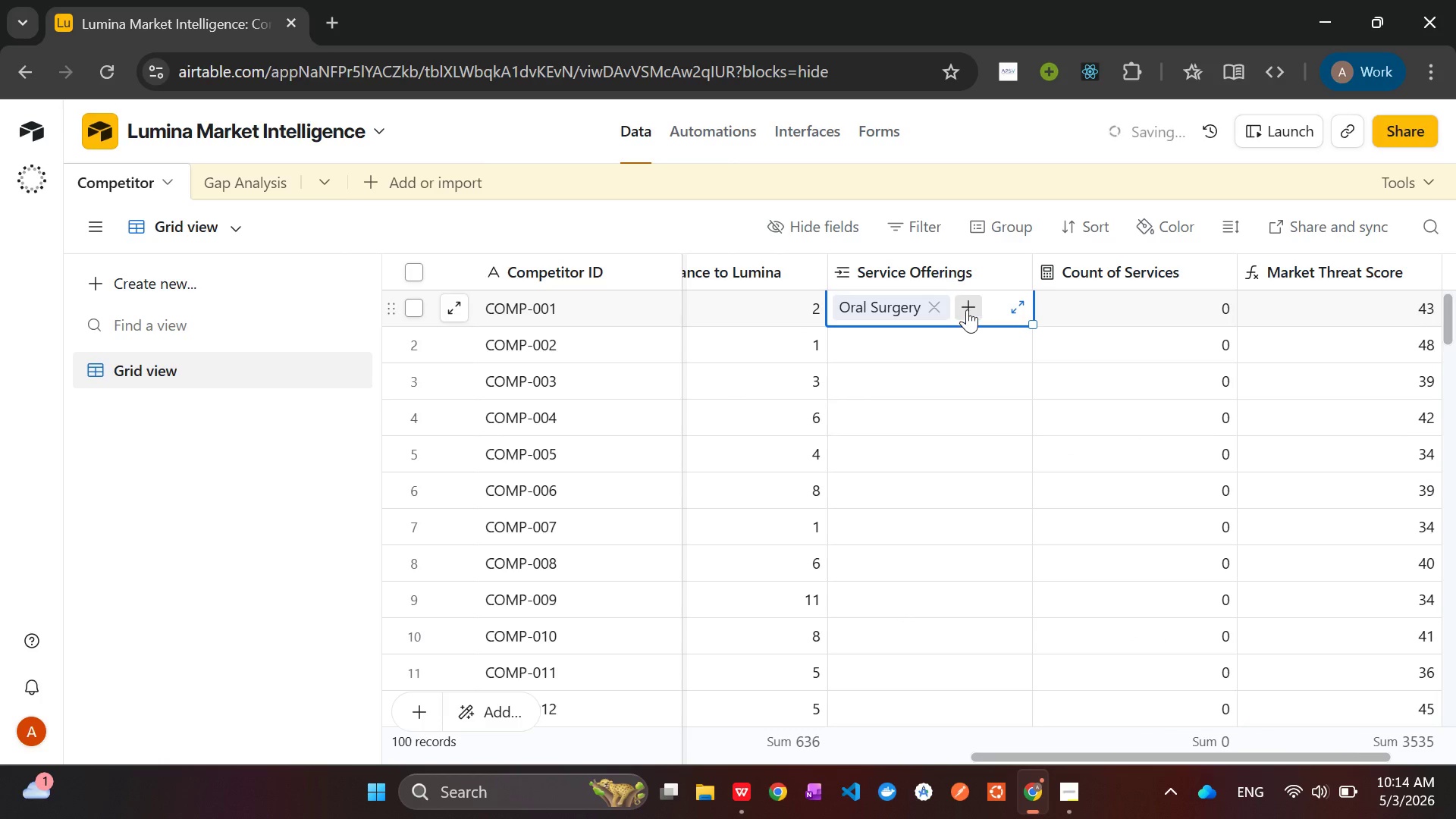 
left_click([967, 309])
 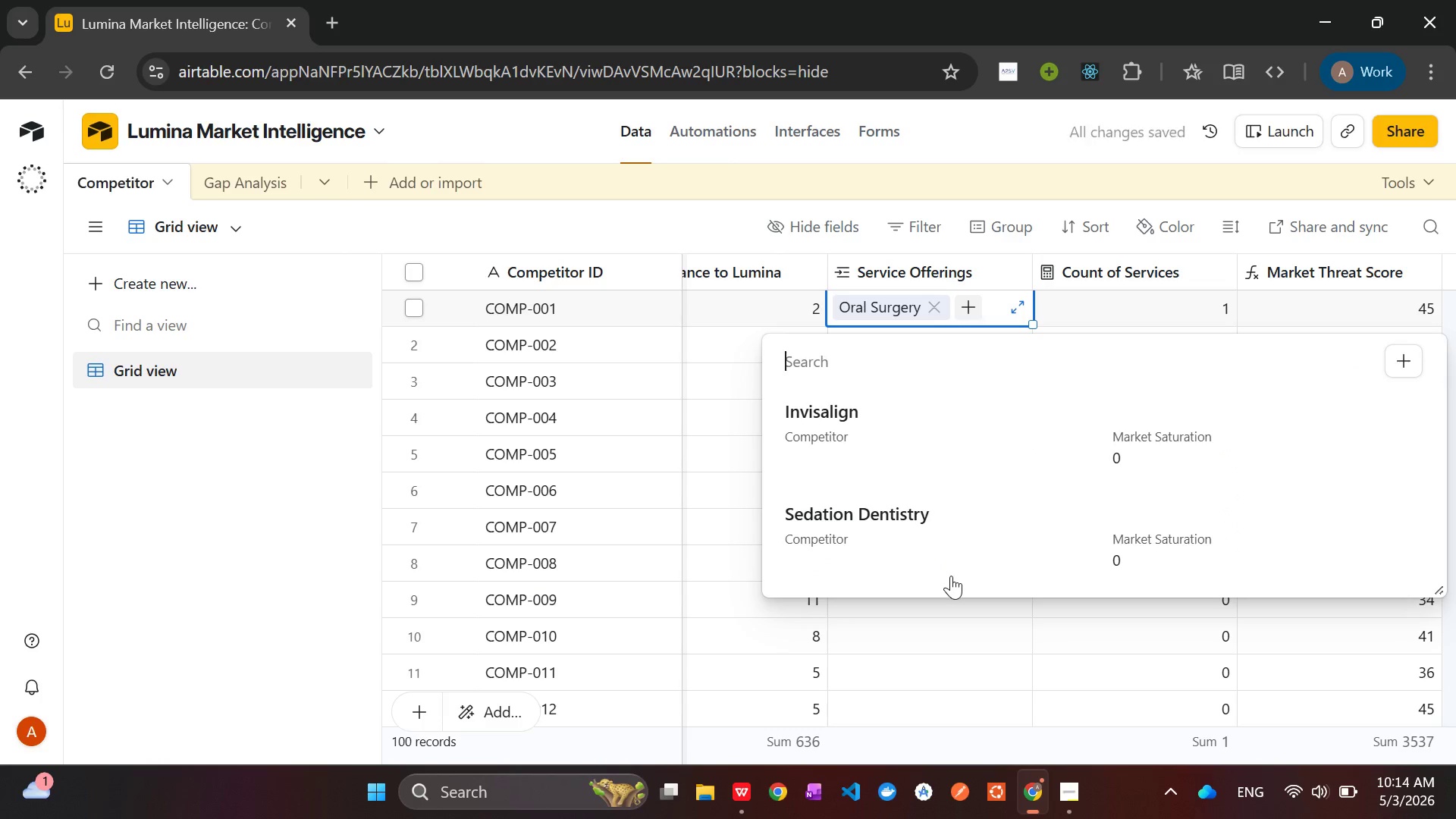 
left_click([870, 529])
 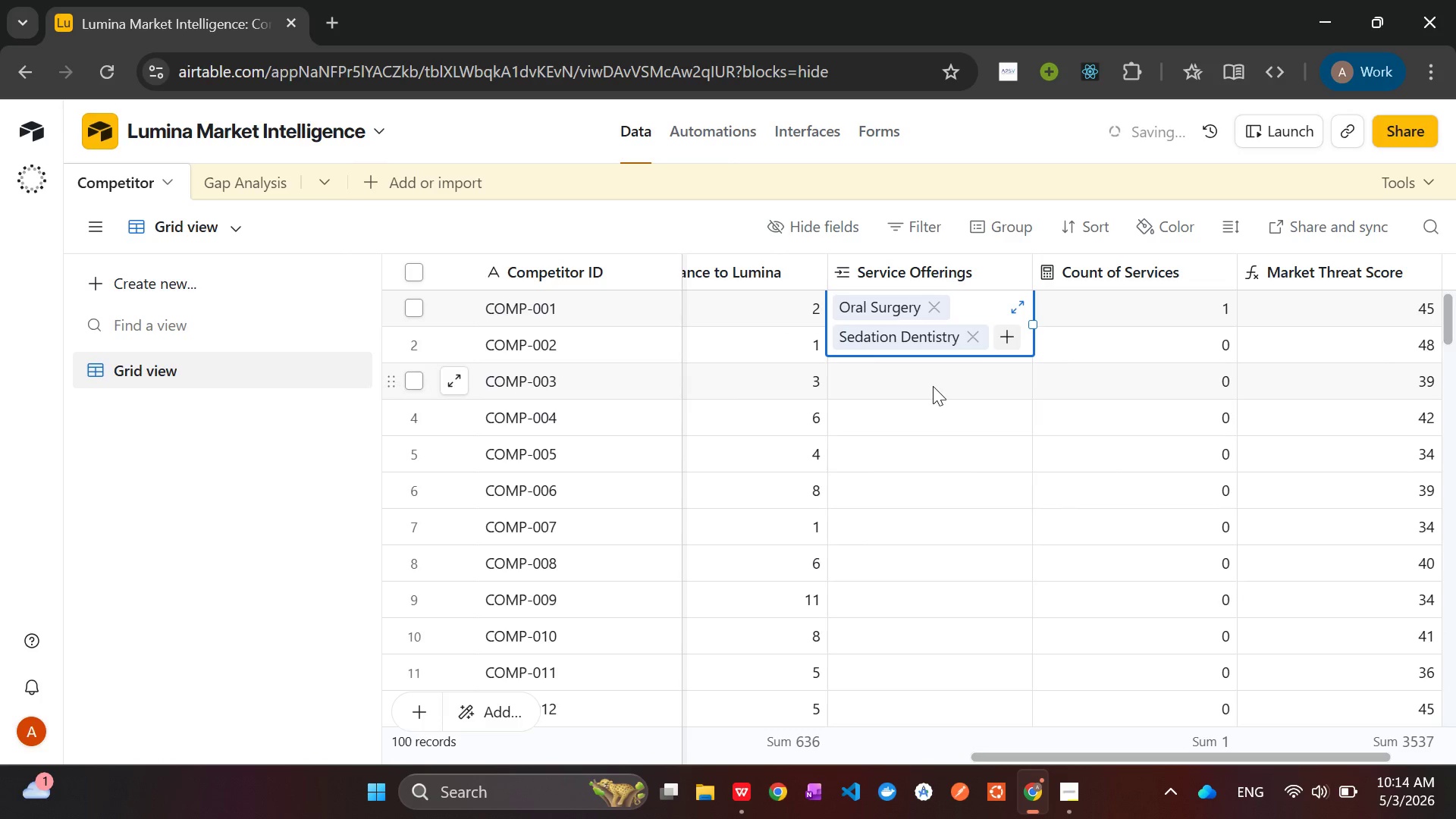 
left_click([933, 386])
 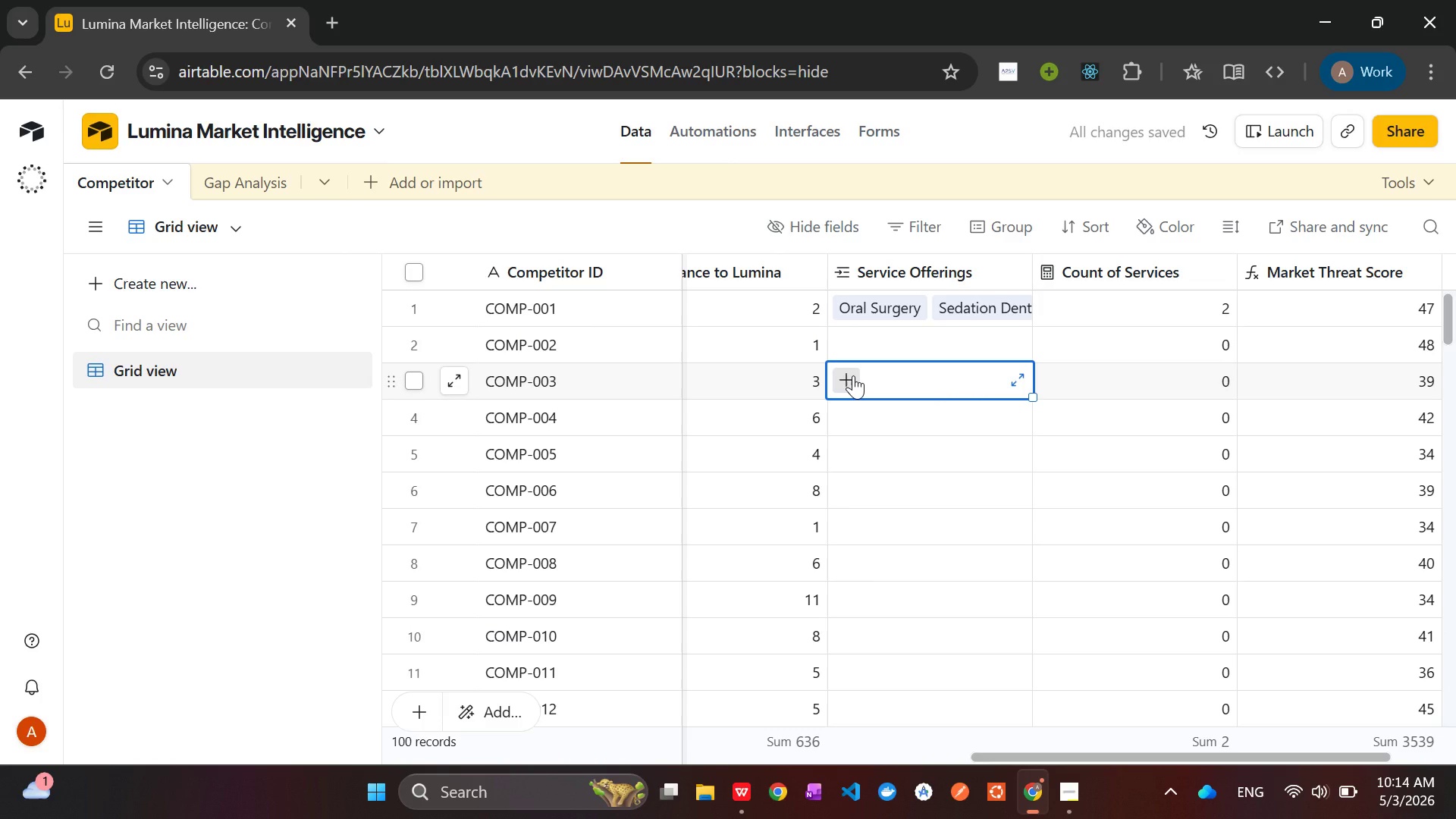 
left_click([852, 375])
 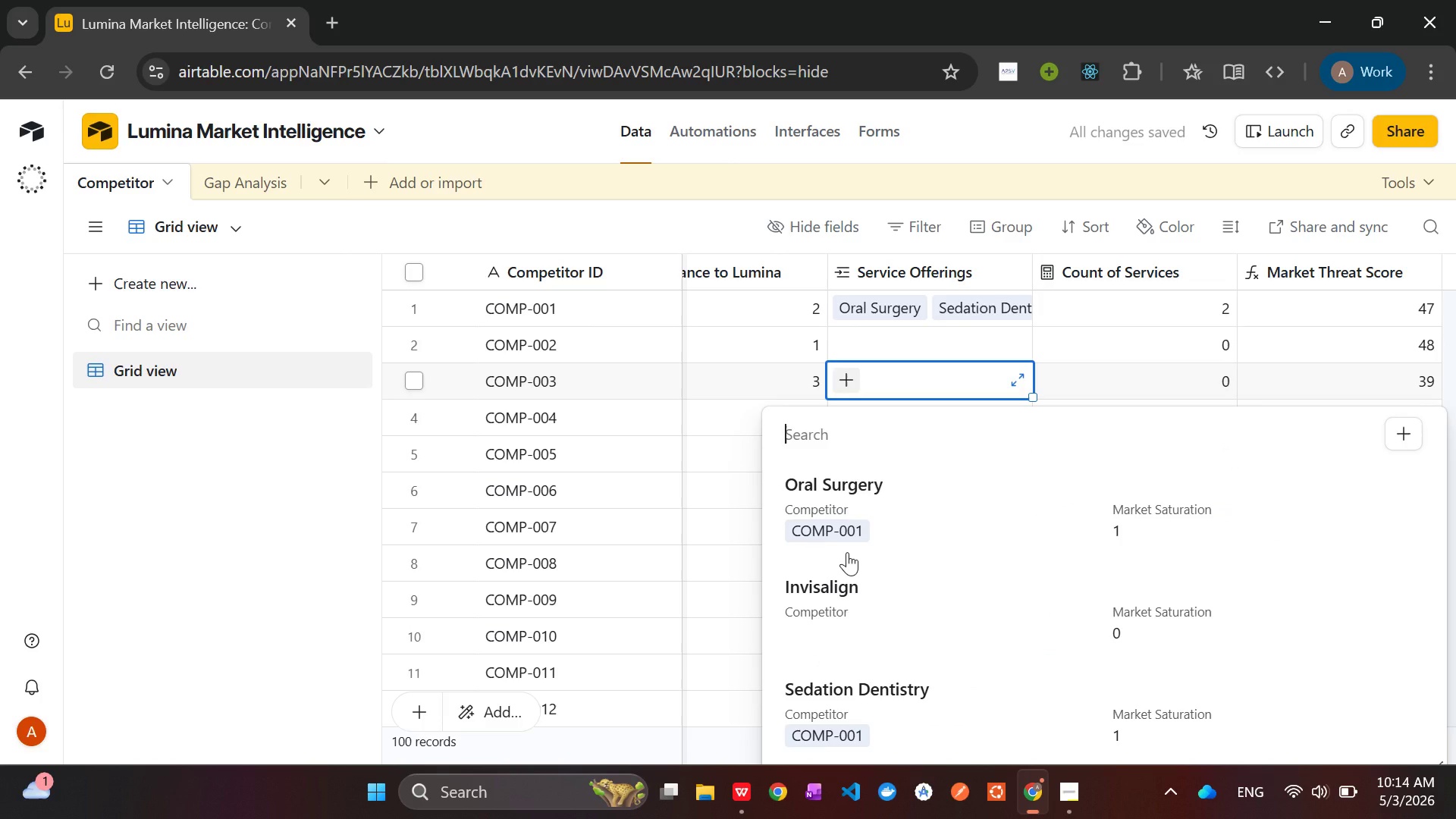 
left_click([849, 598])
 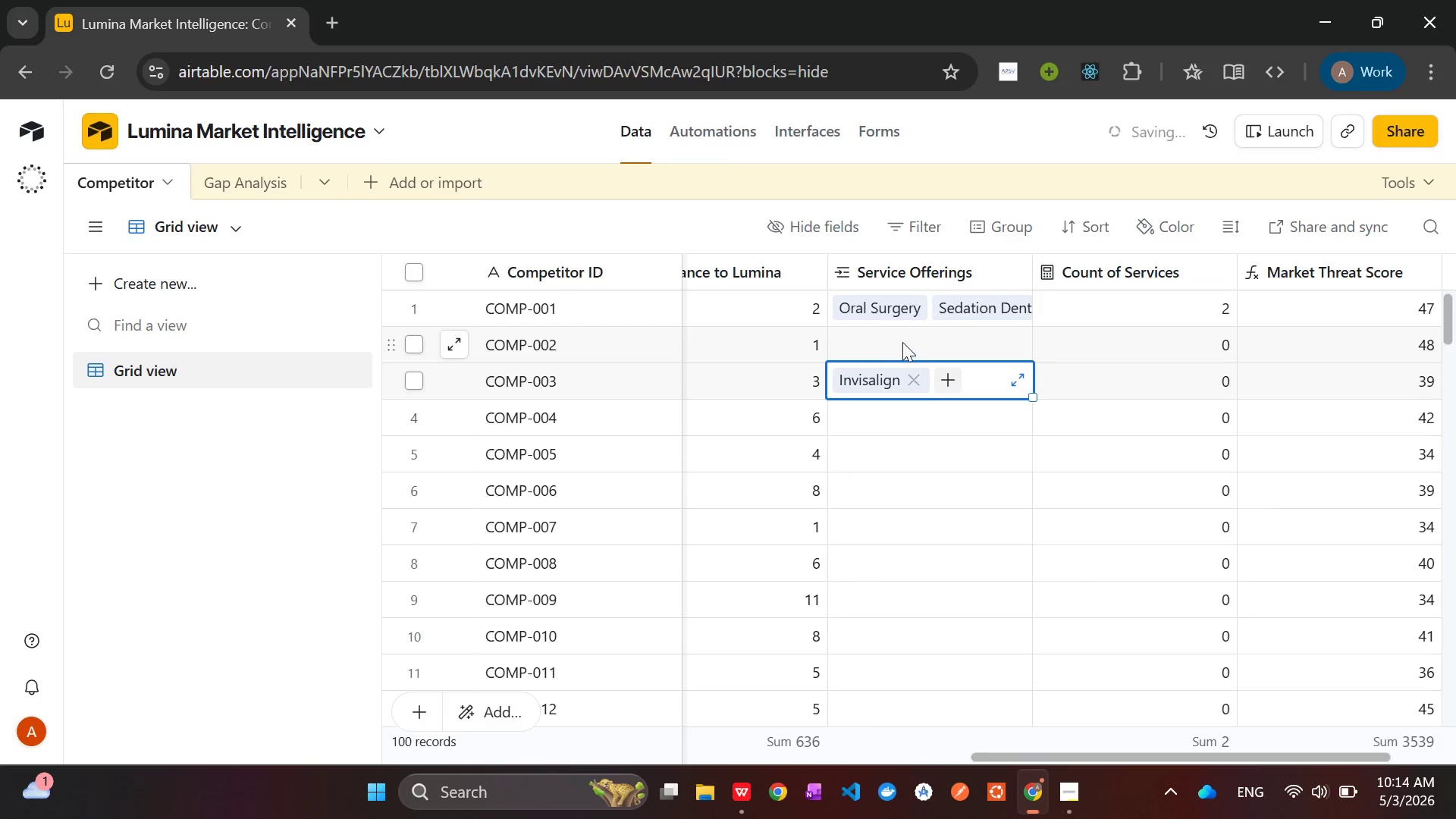 
left_click([902, 342])
 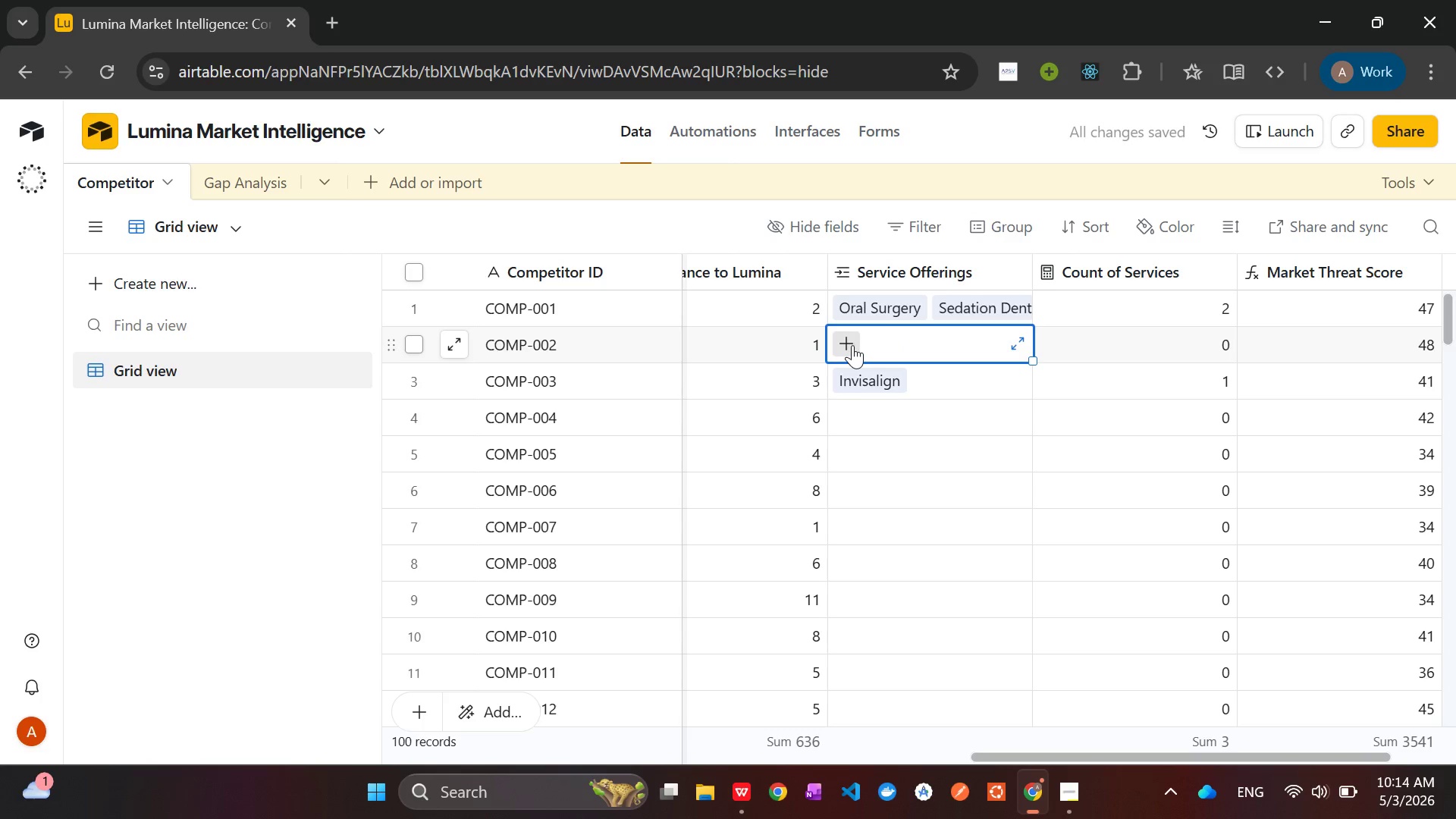 
left_click([852, 345])
 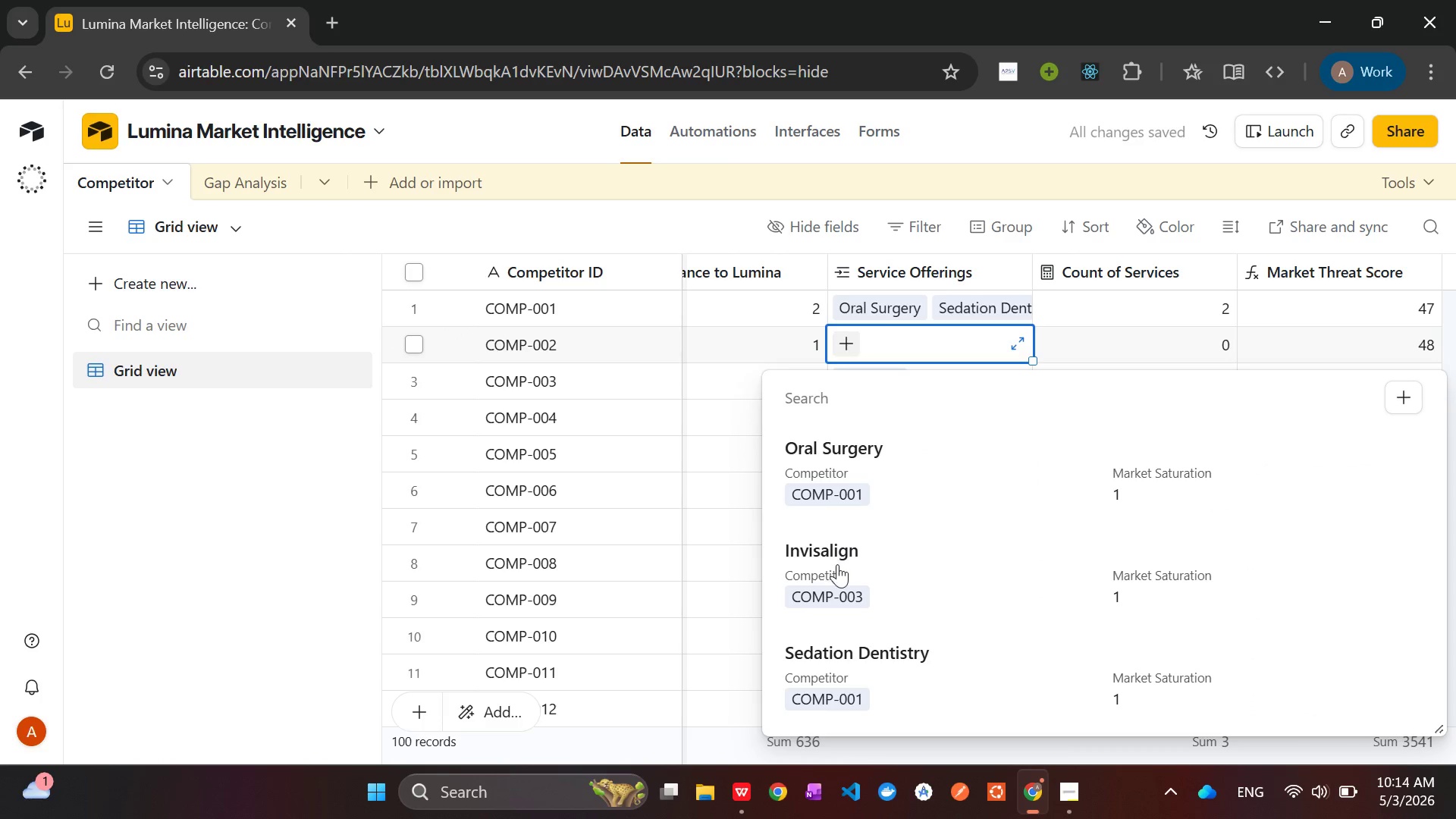 
left_click([833, 648])
 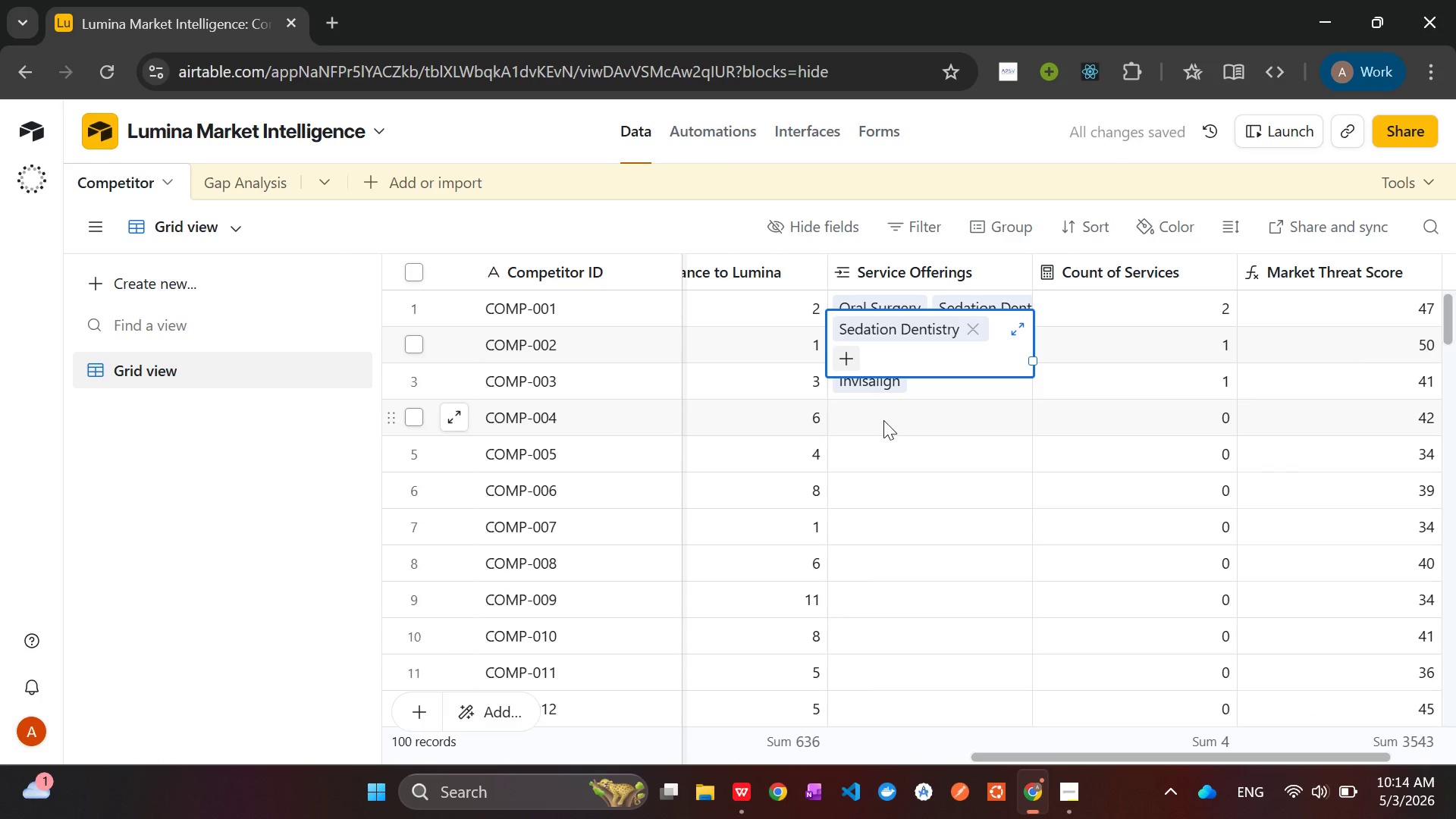 
left_click([882, 418])
 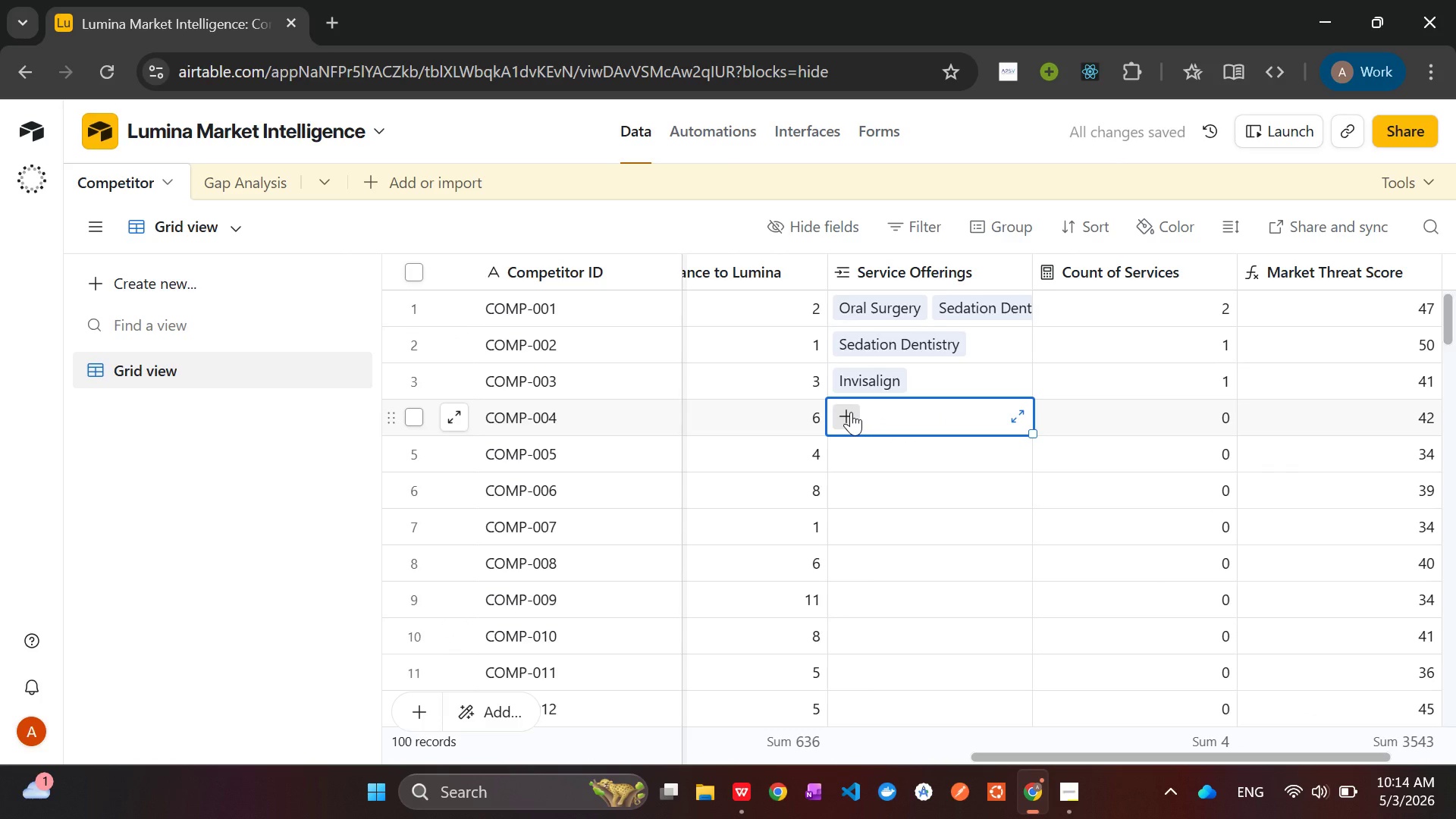 
left_click([850, 412])
 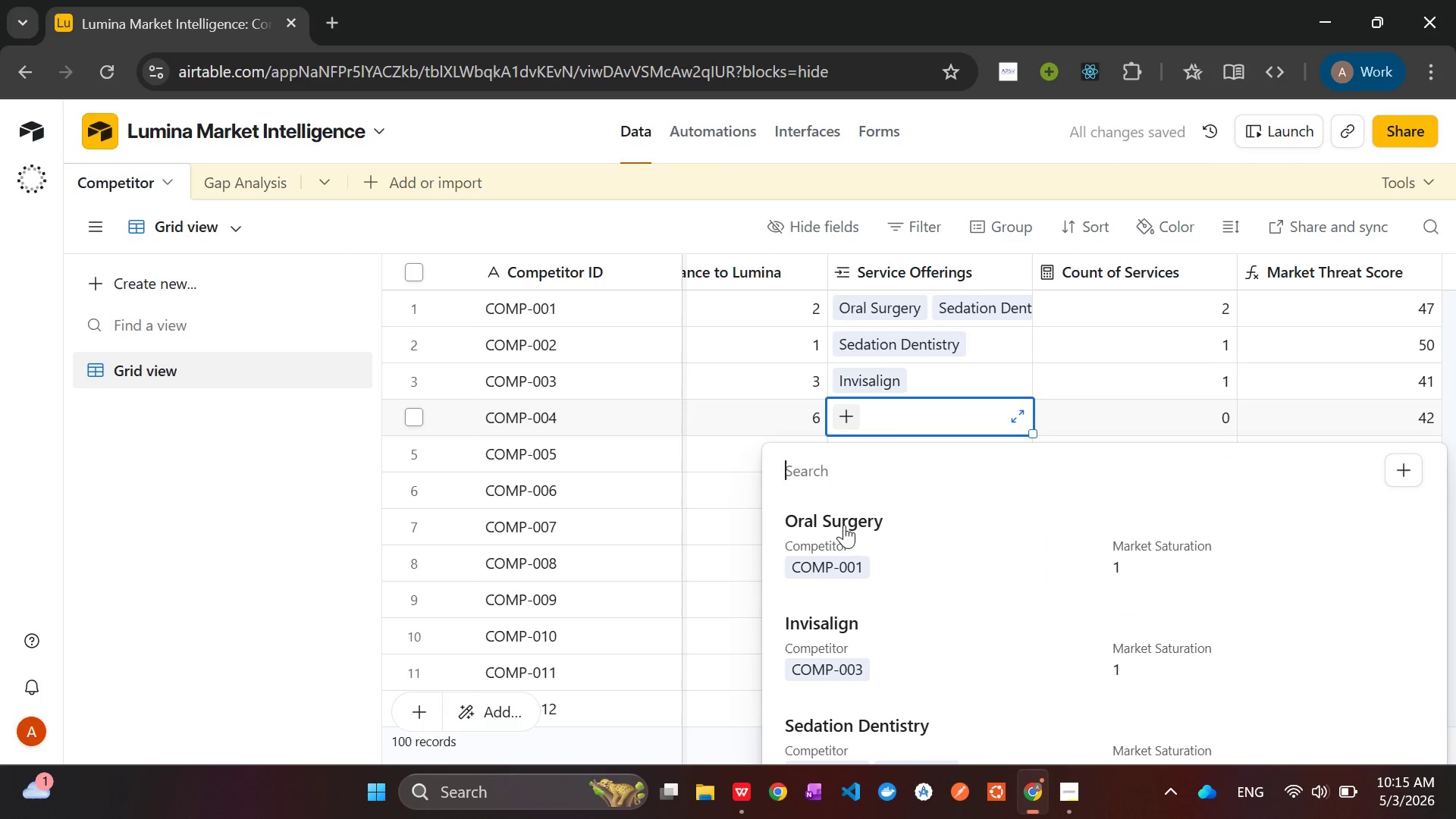 
left_click([852, 516])
 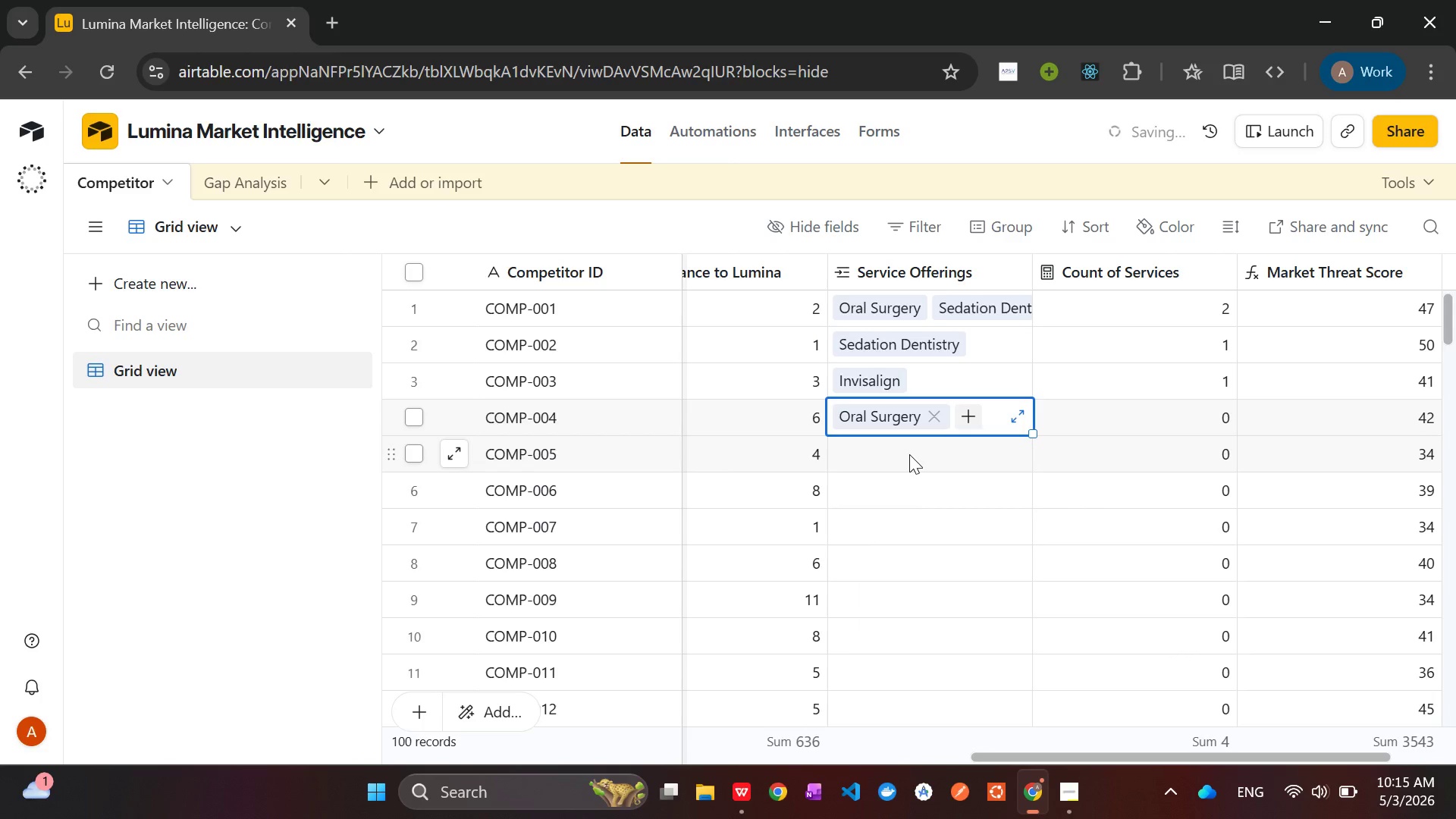 
left_click([909, 454])
 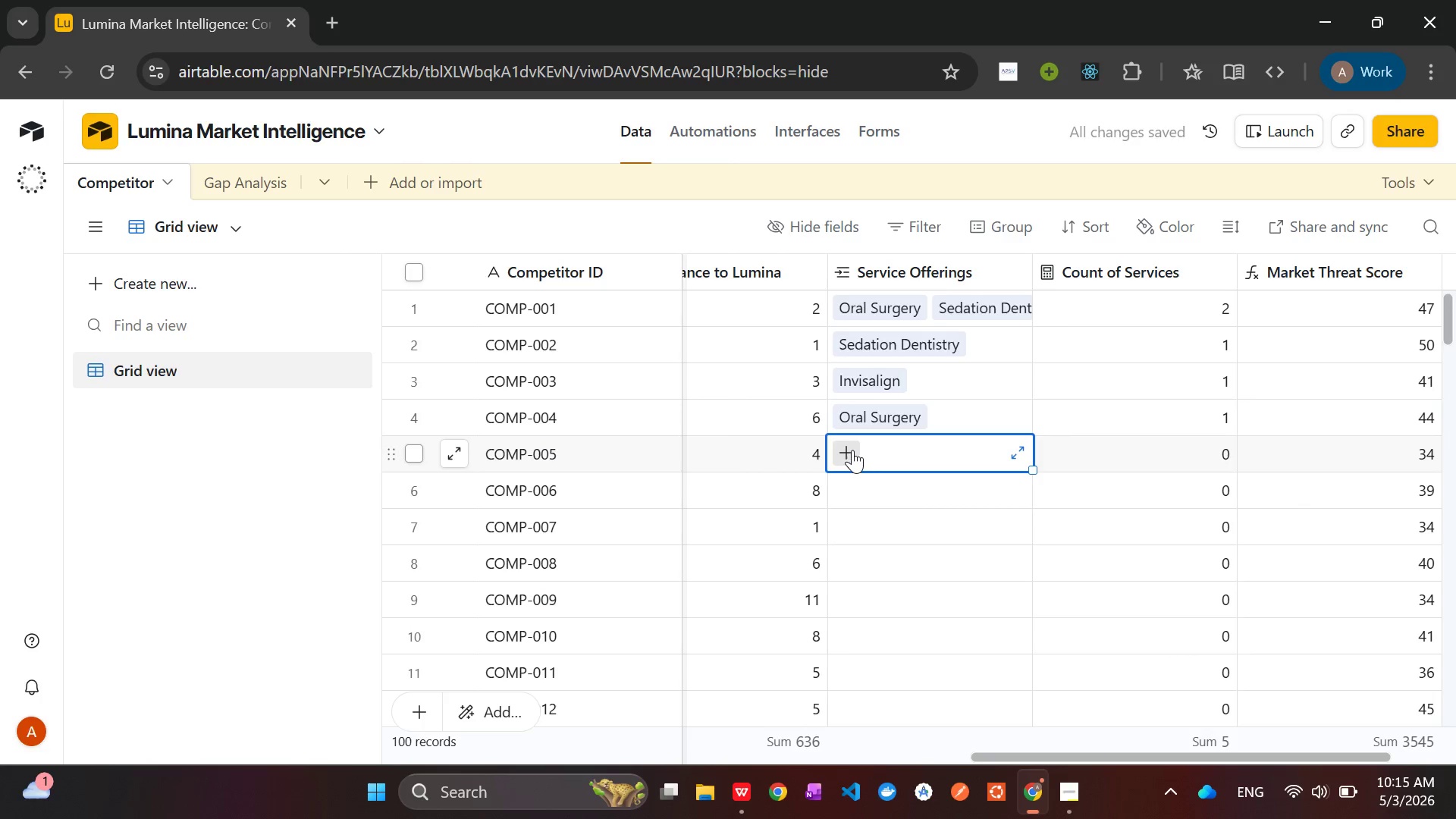 
left_click([852, 450])
 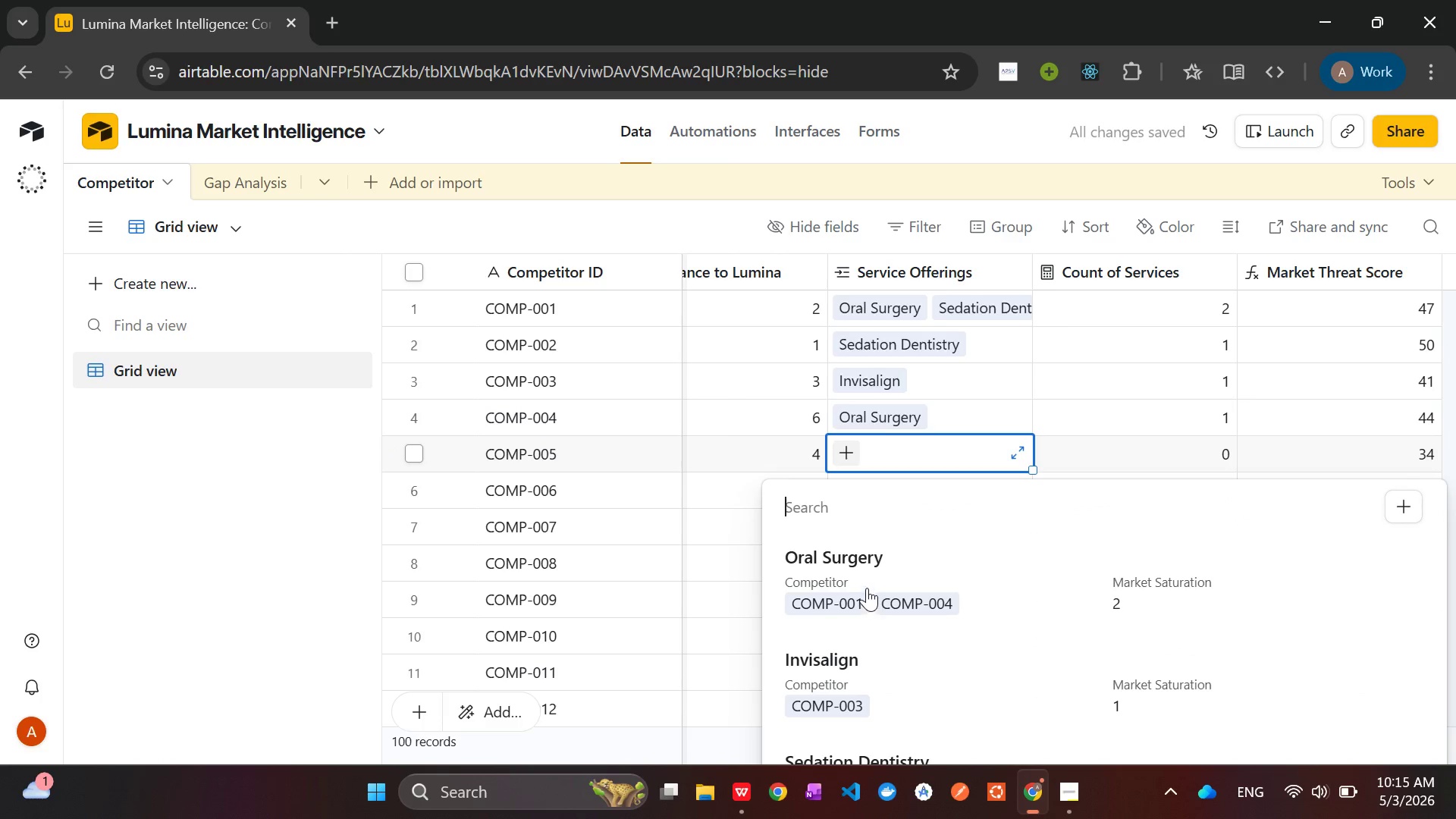 
left_click([880, 573])
 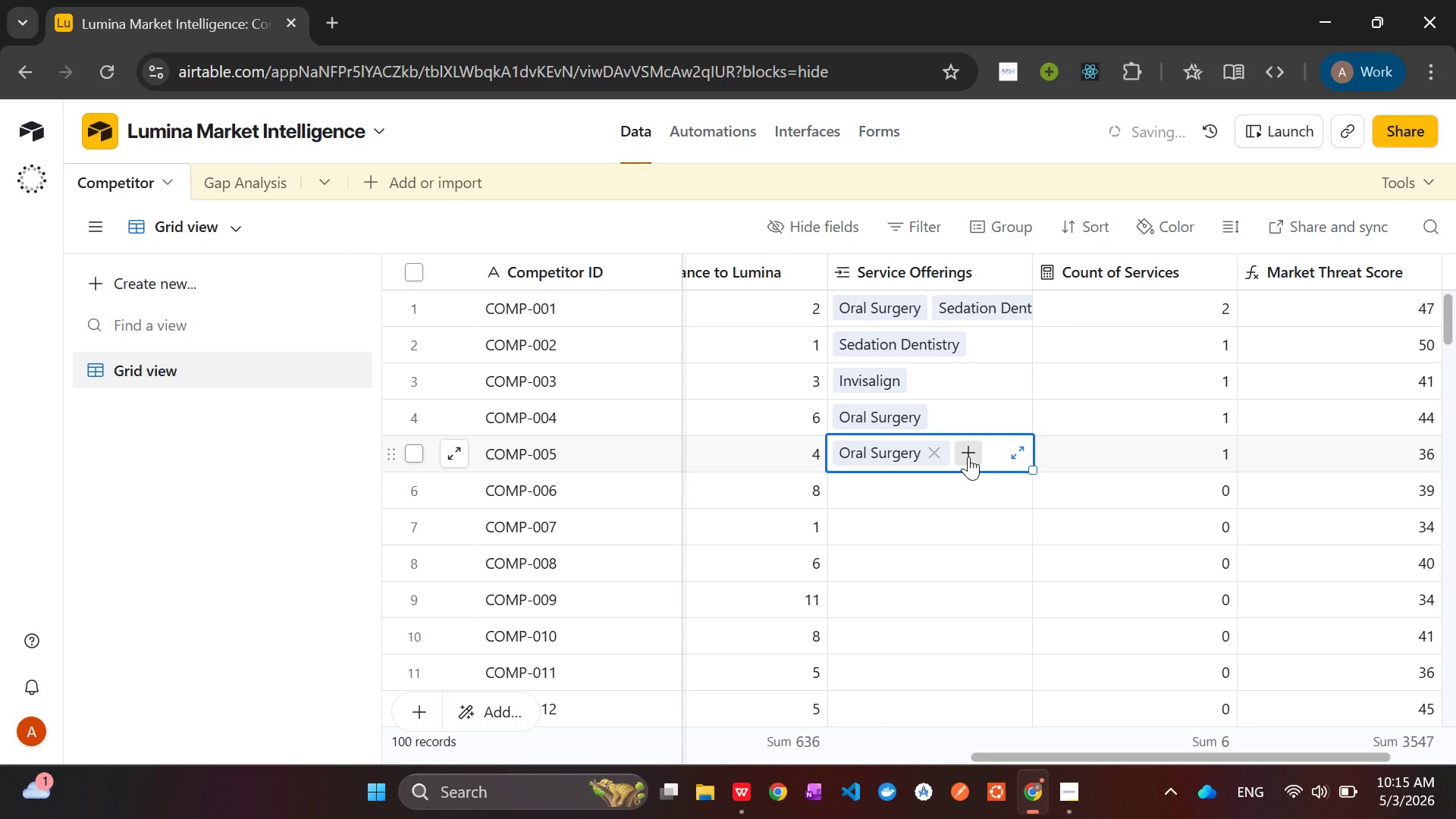 
left_click([968, 454])
 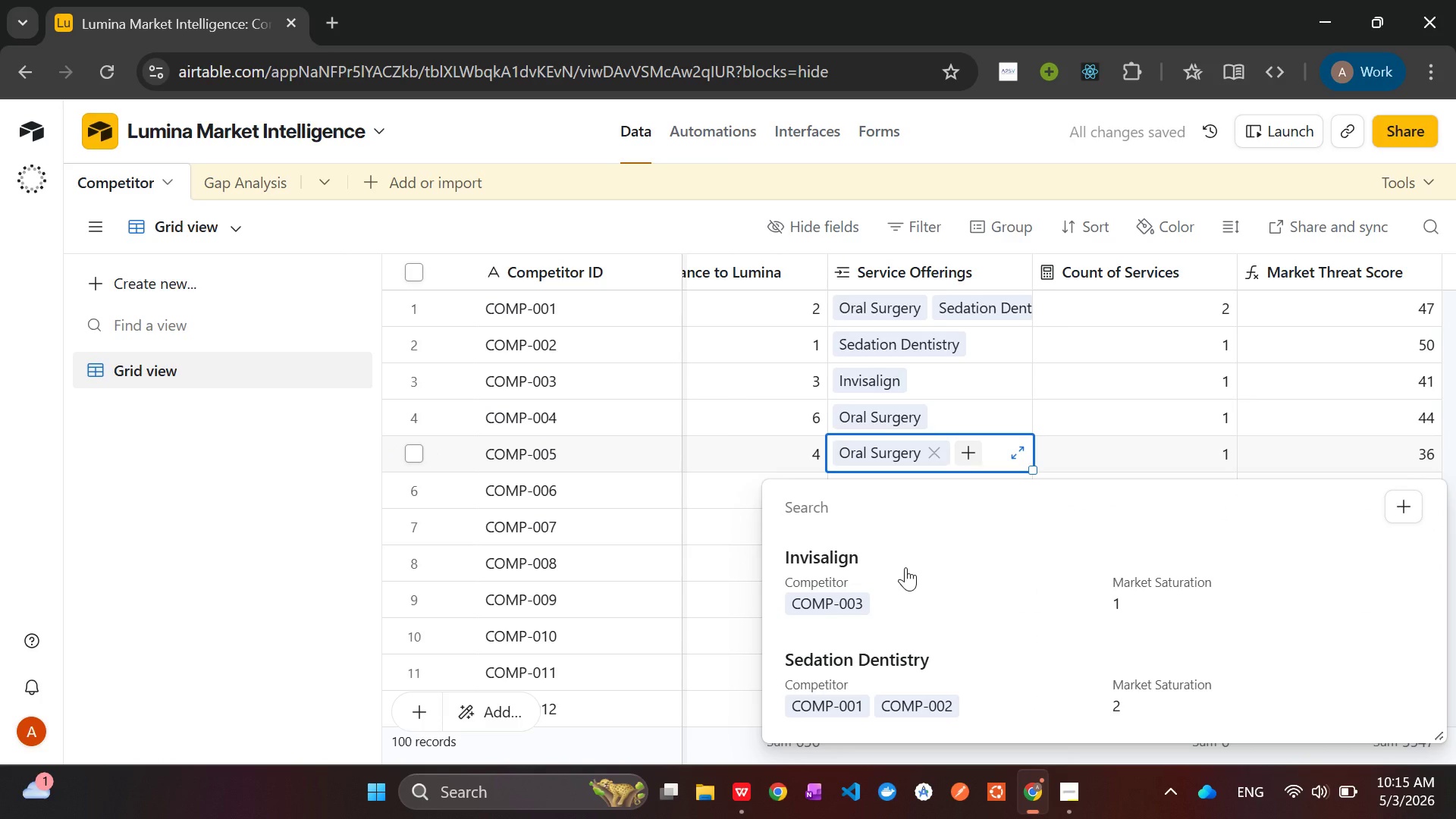 
left_click([859, 657])
 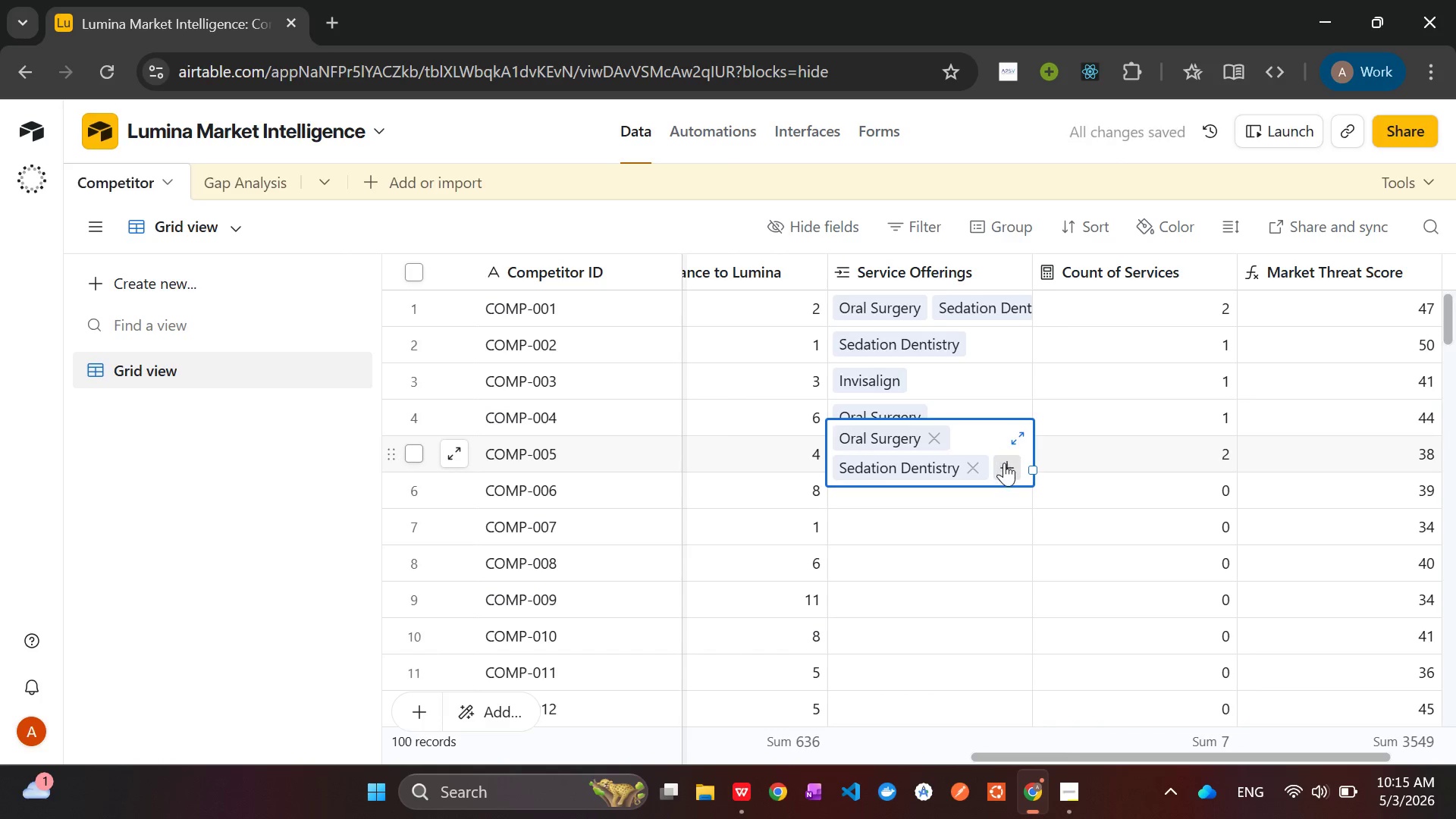 
left_click([1004, 463])
 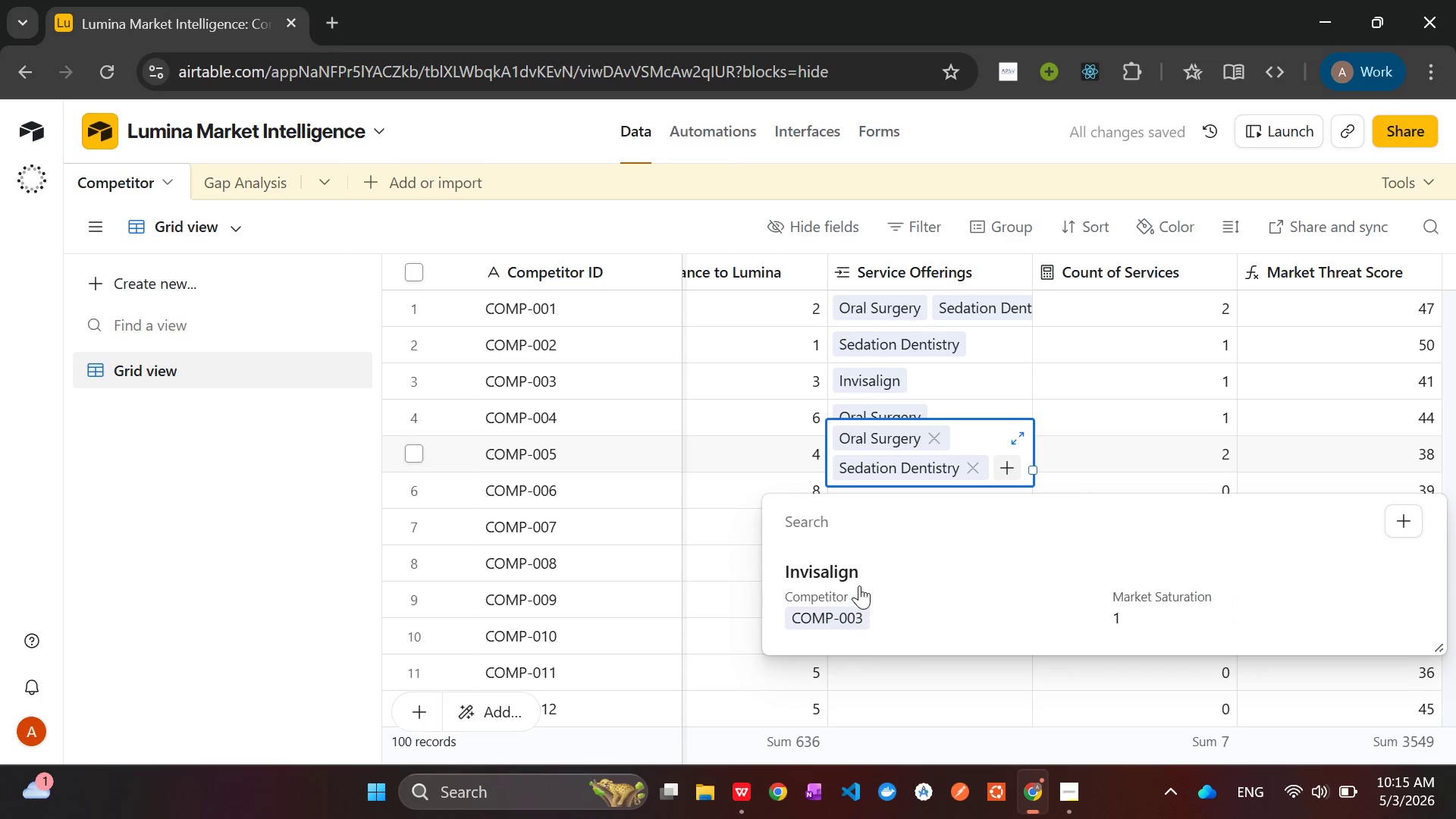 
left_click([864, 566])
 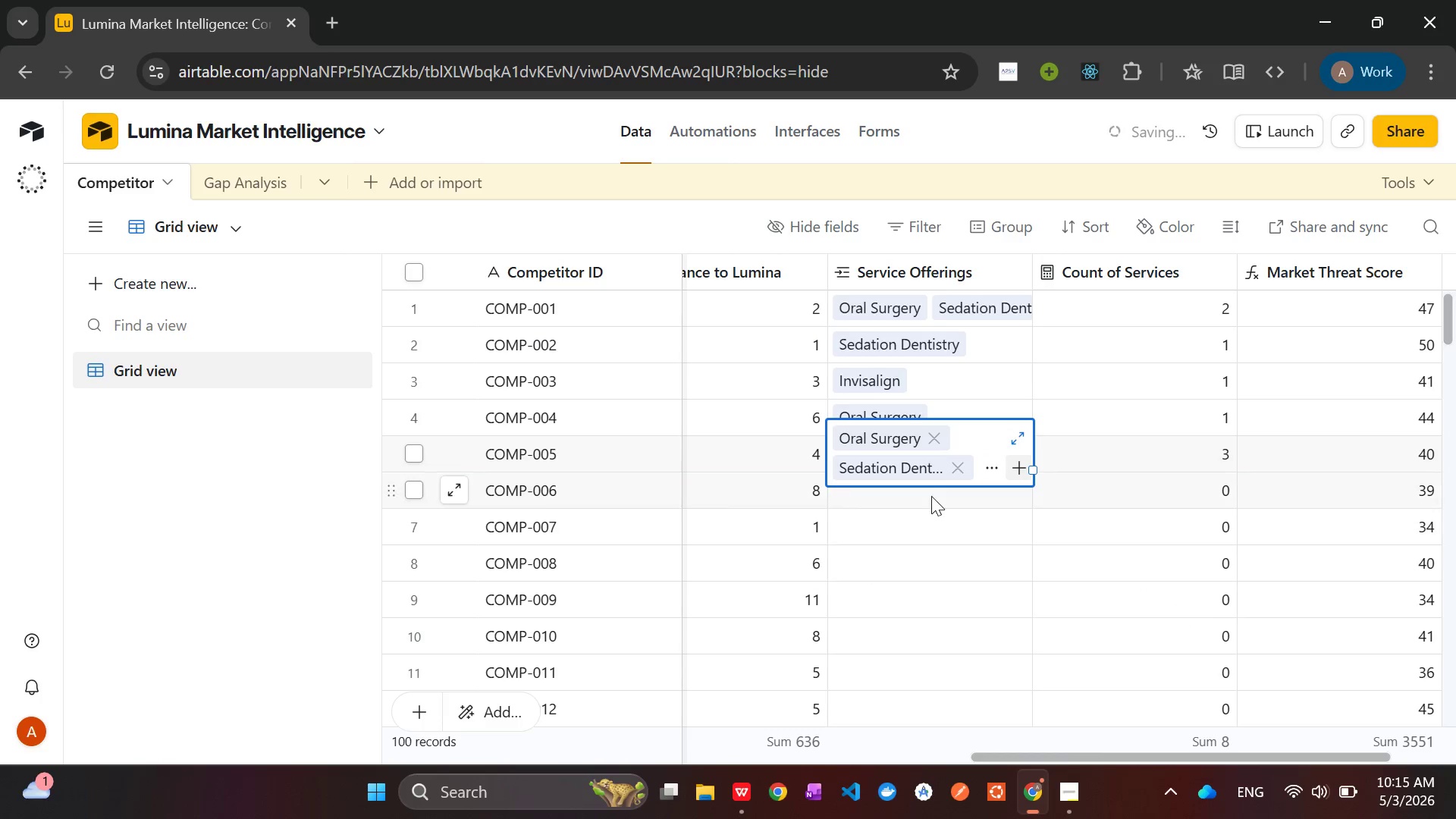 
left_click([931, 496])
 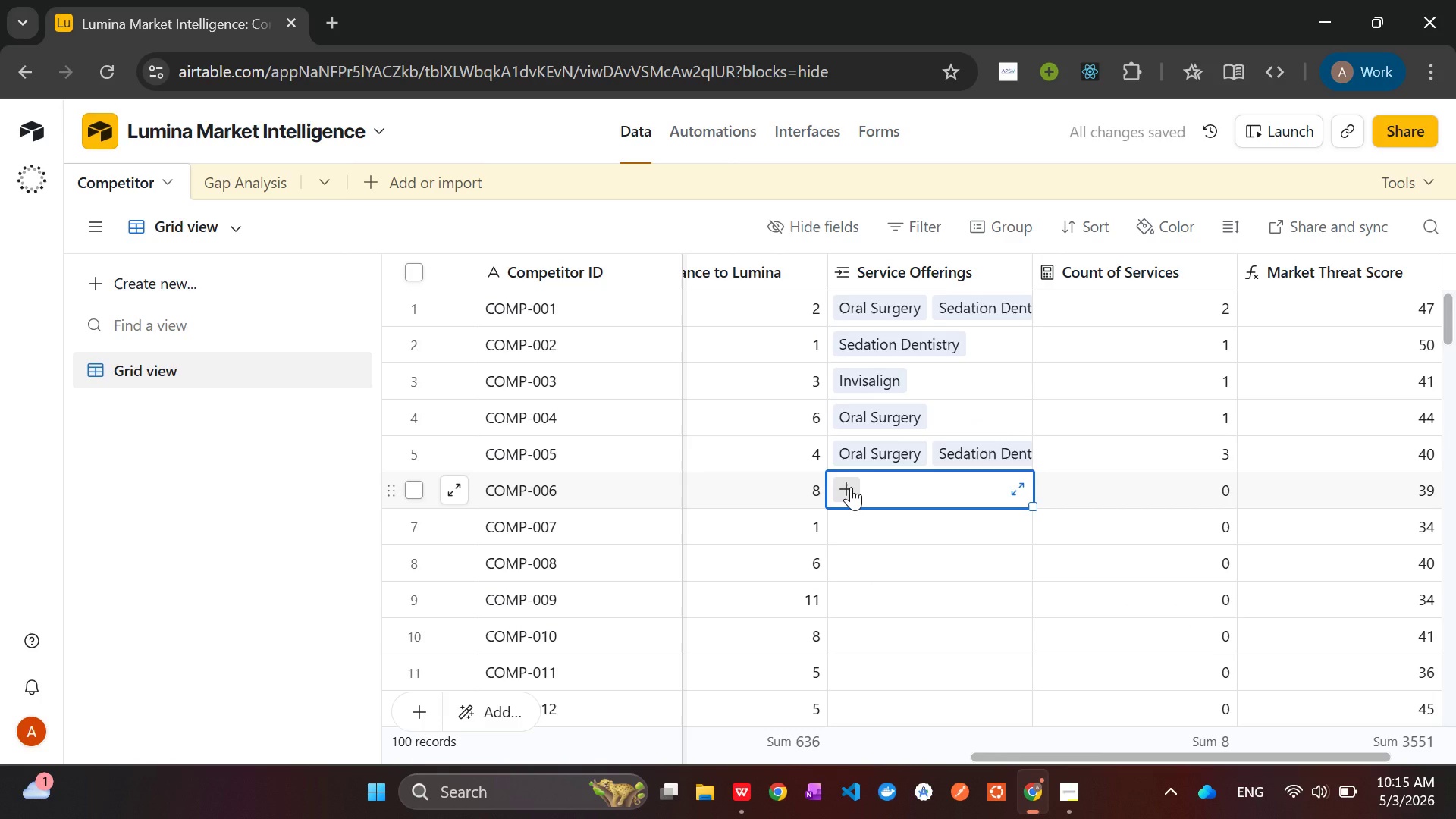 
left_click([851, 487])
 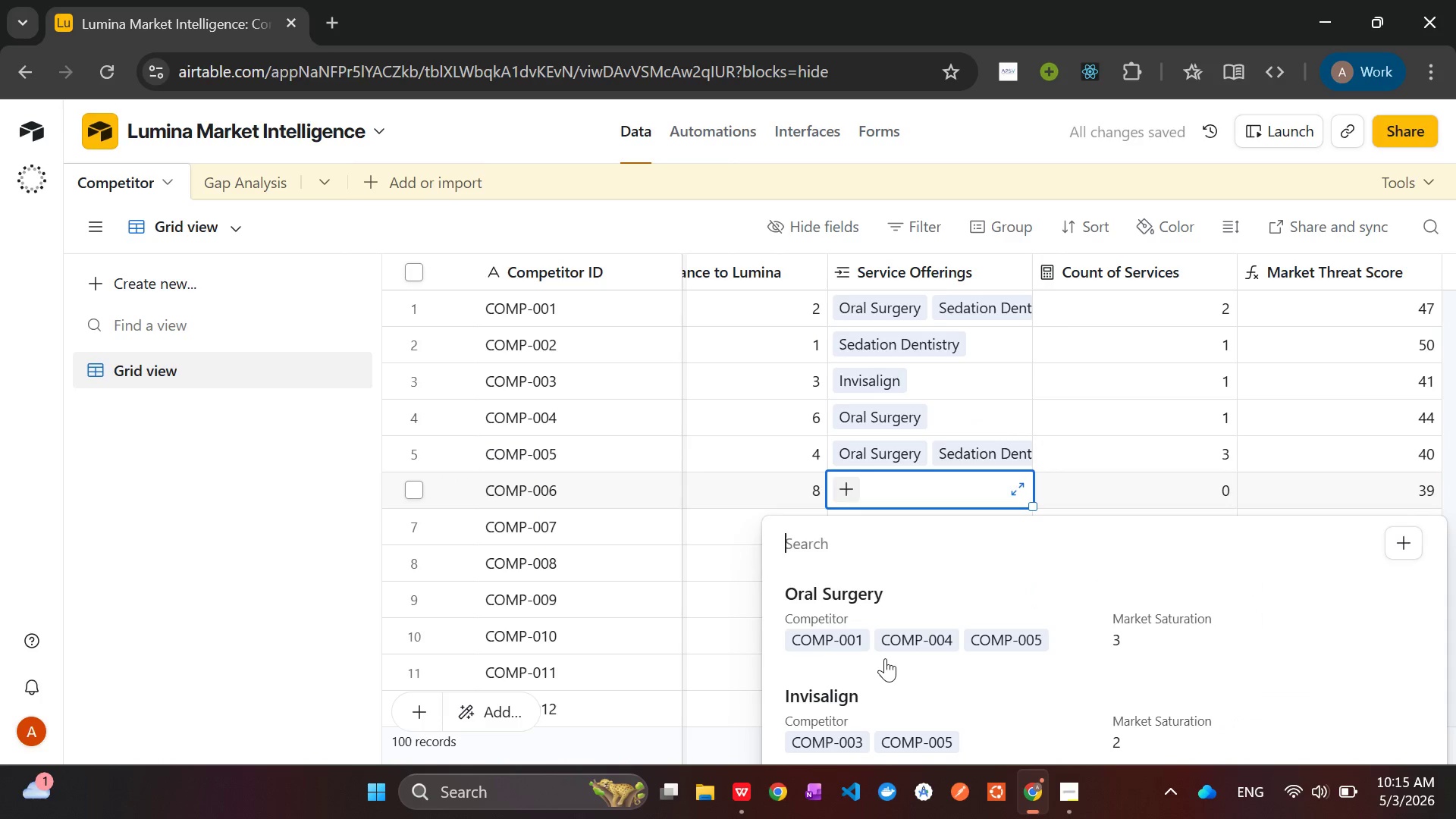 
left_click([885, 679])
 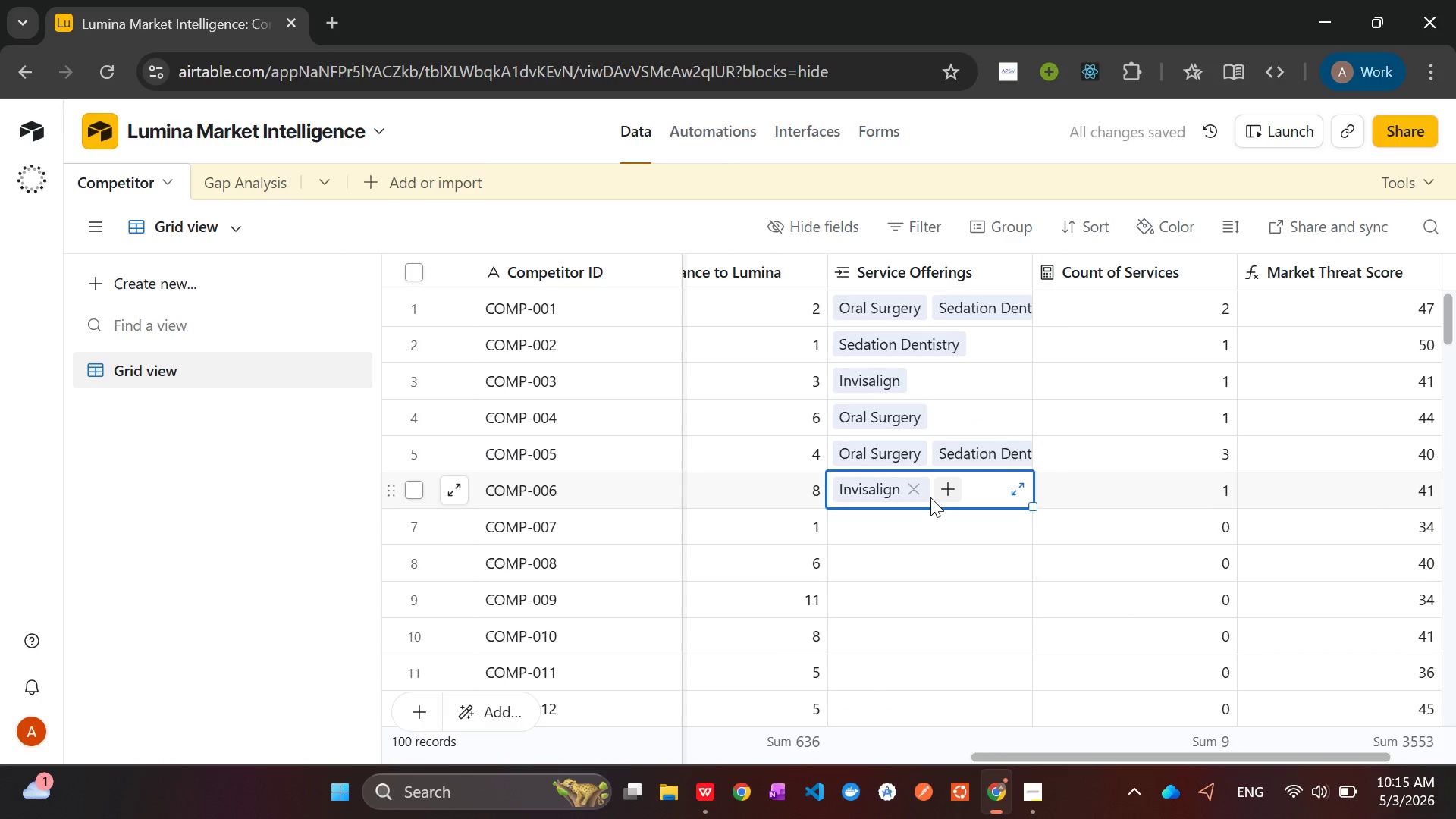 
left_click([944, 487])
 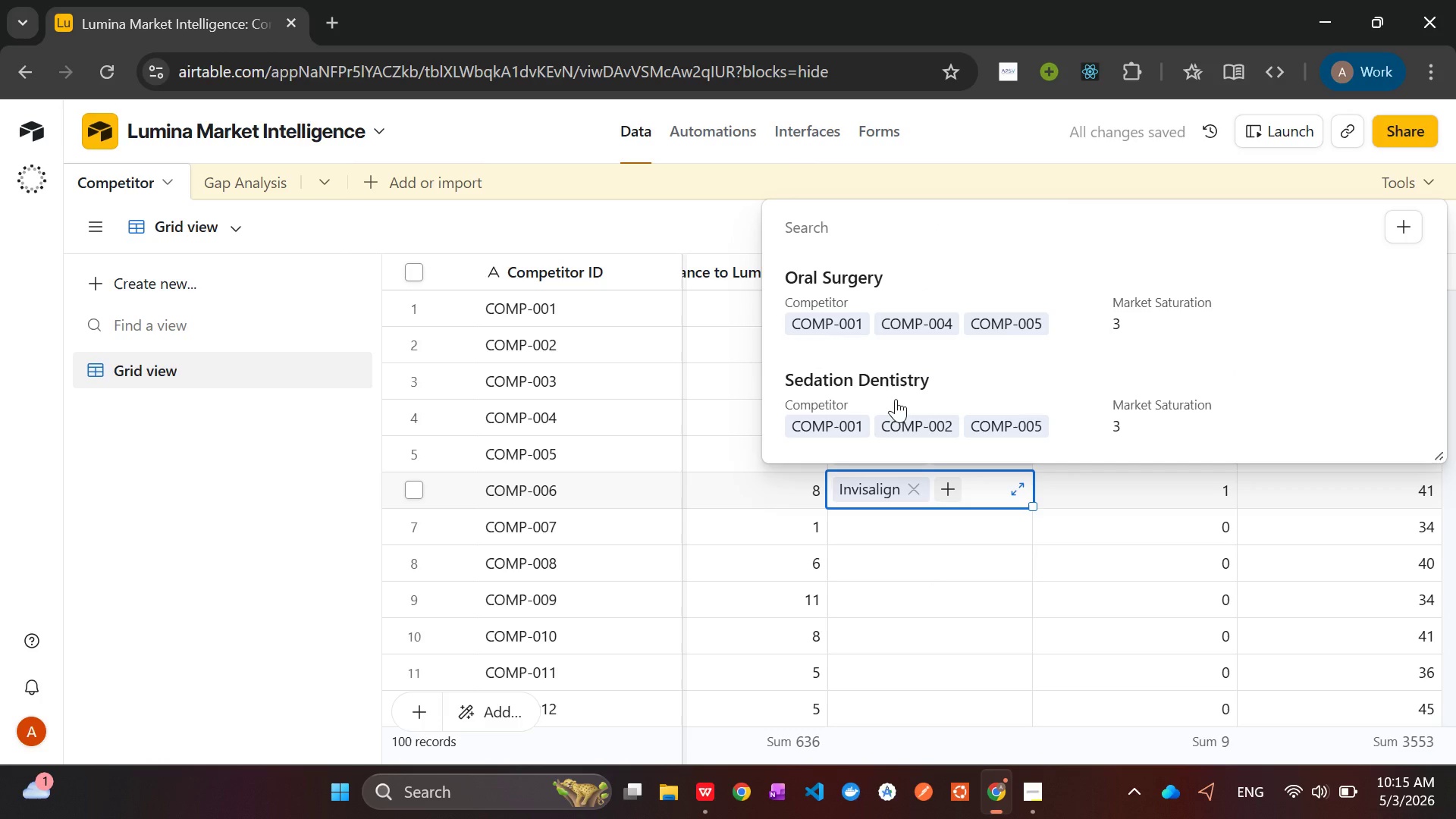 
left_click([892, 383])
 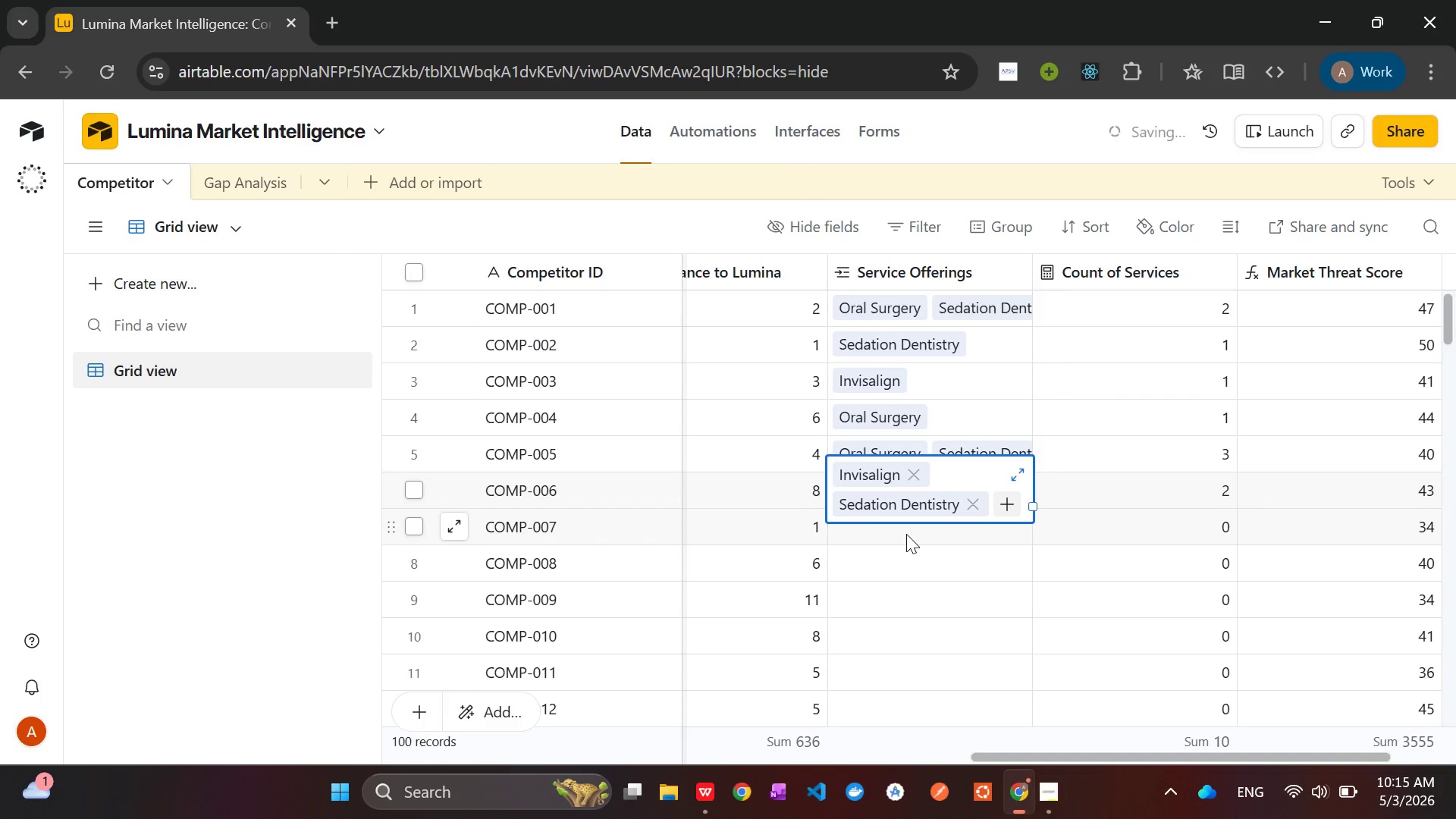 
left_click([905, 533])
 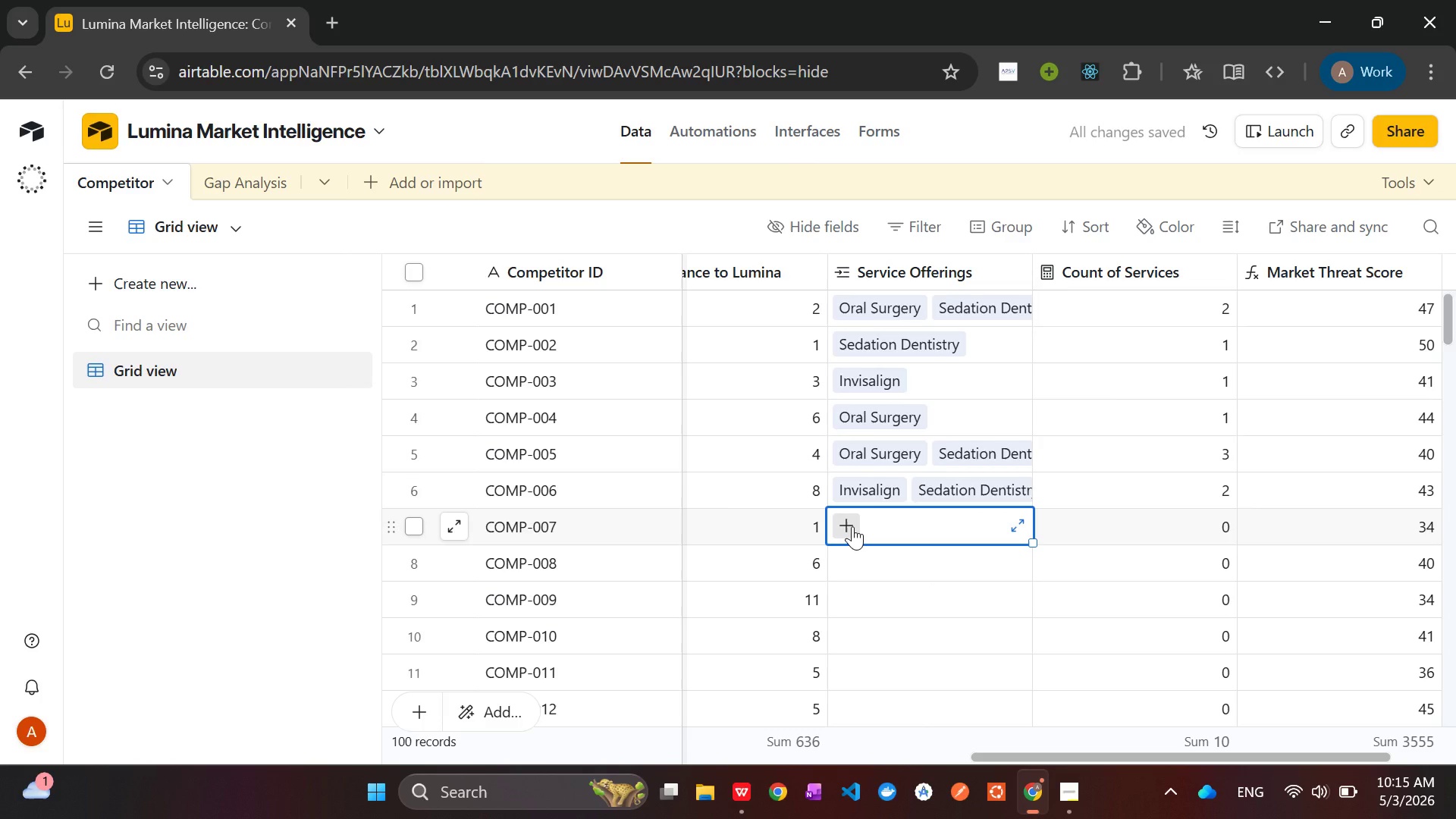 
left_click([852, 527])
 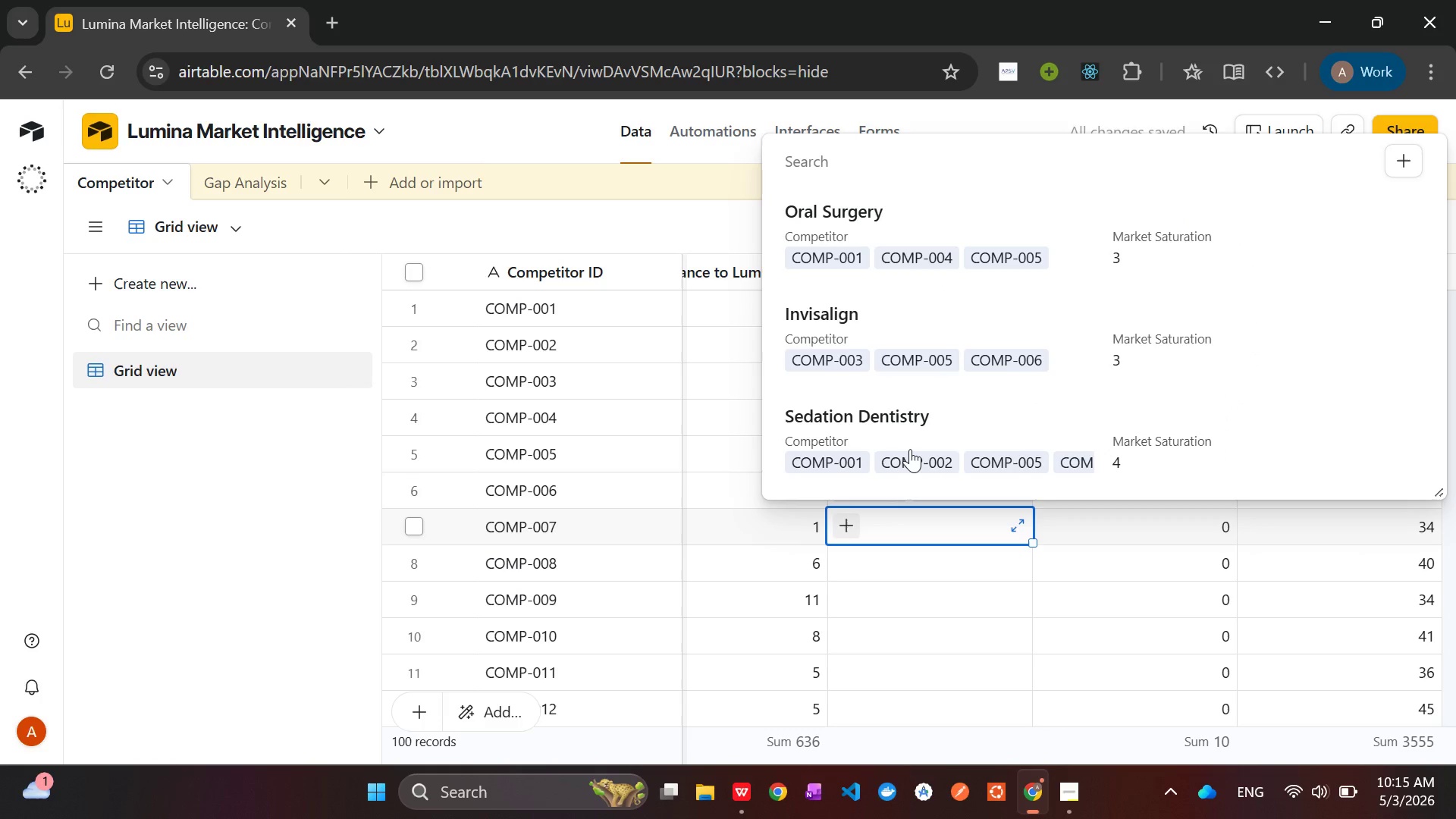 
left_click([890, 423])
 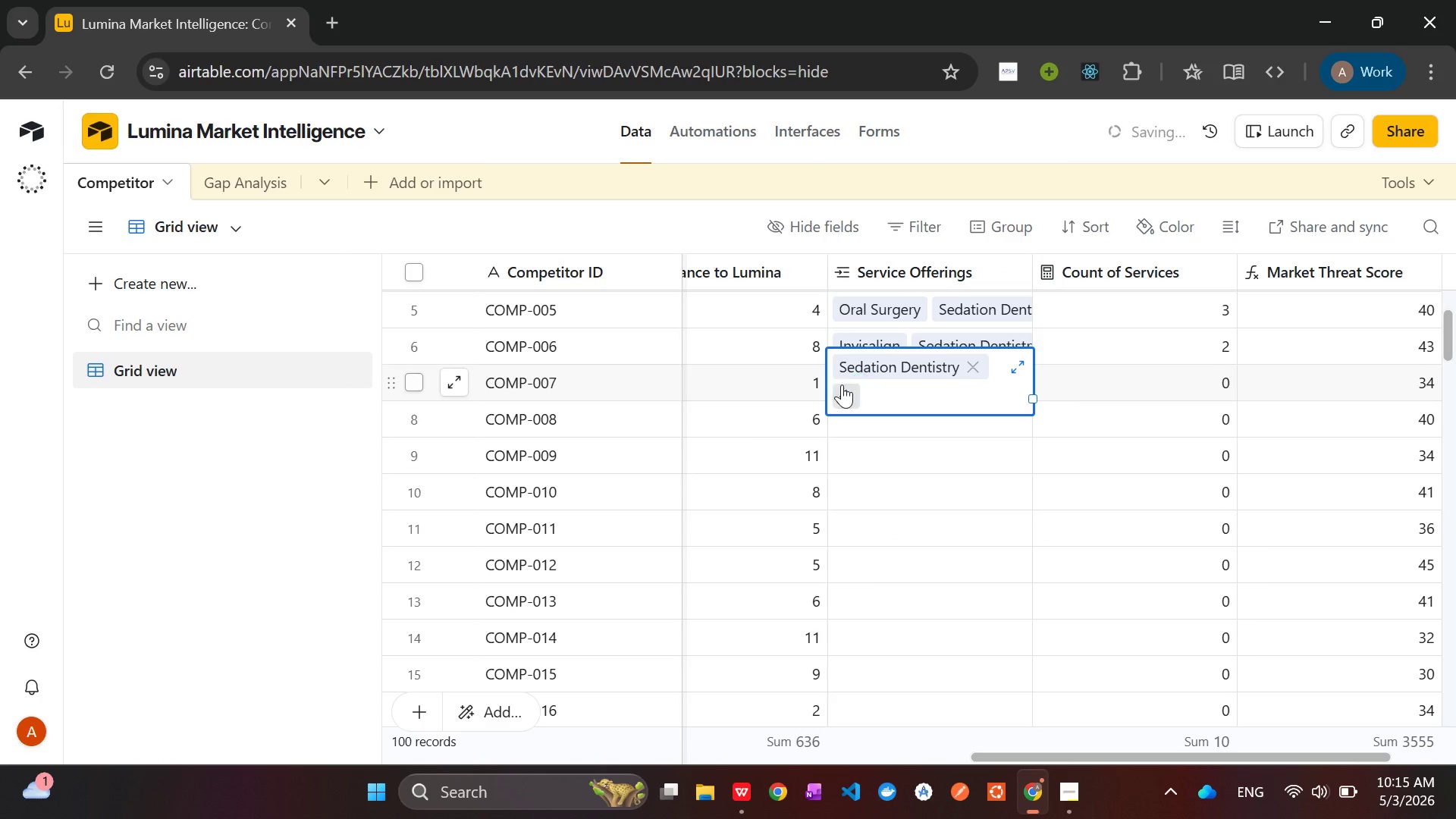 
left_click([842, 390])
 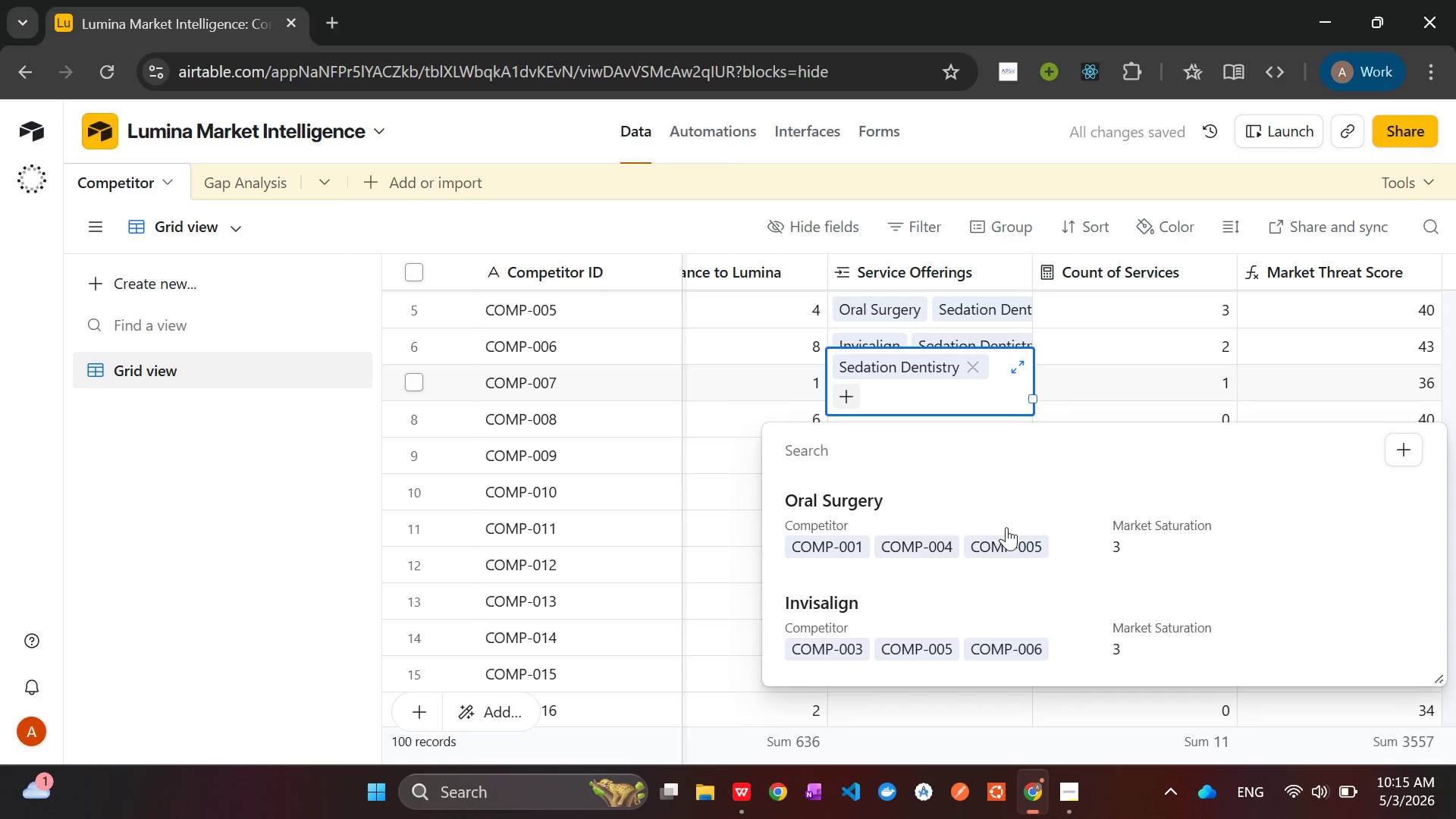 
left_click([948, 497])
 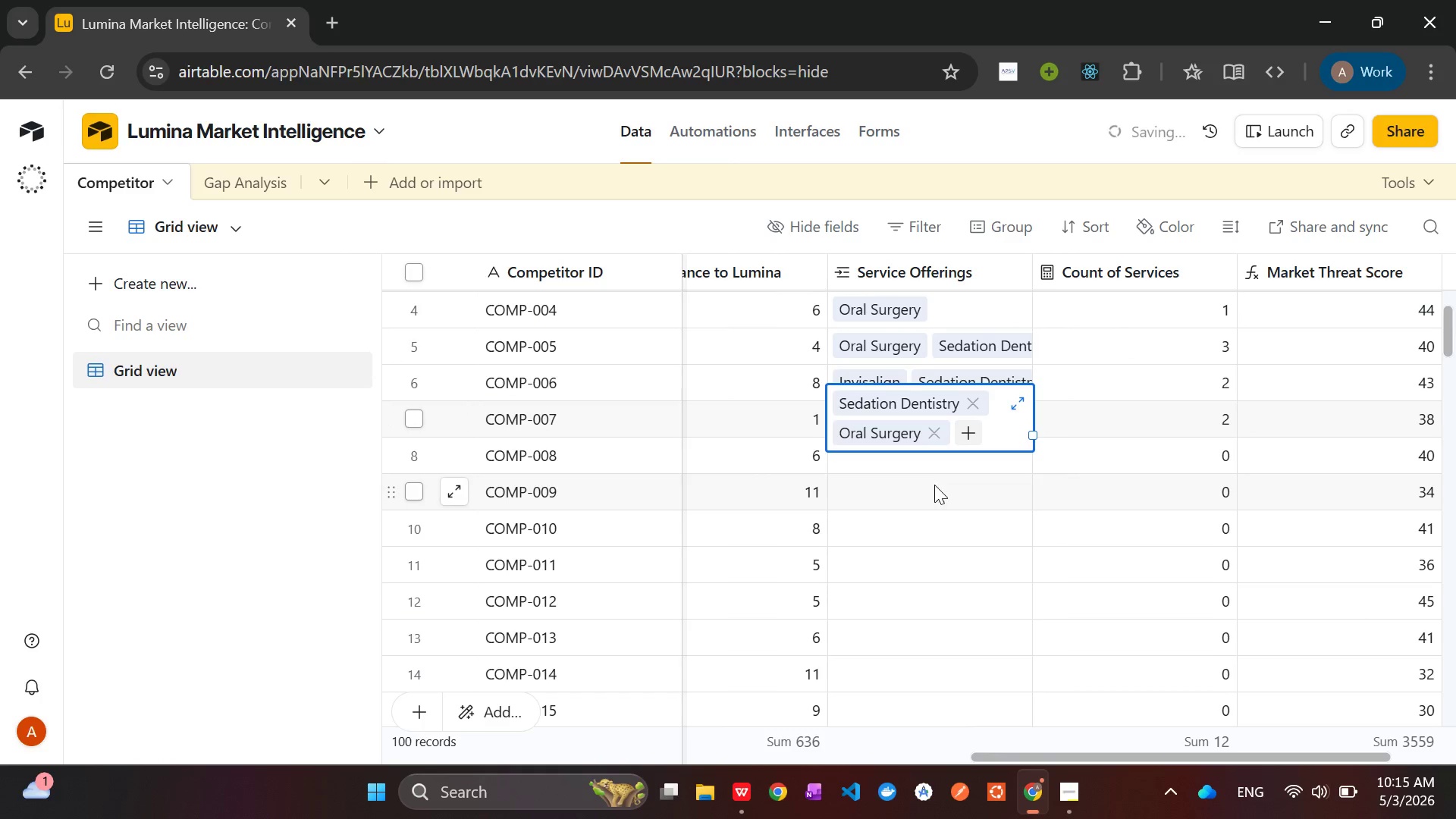 
left_click([921, 465])
 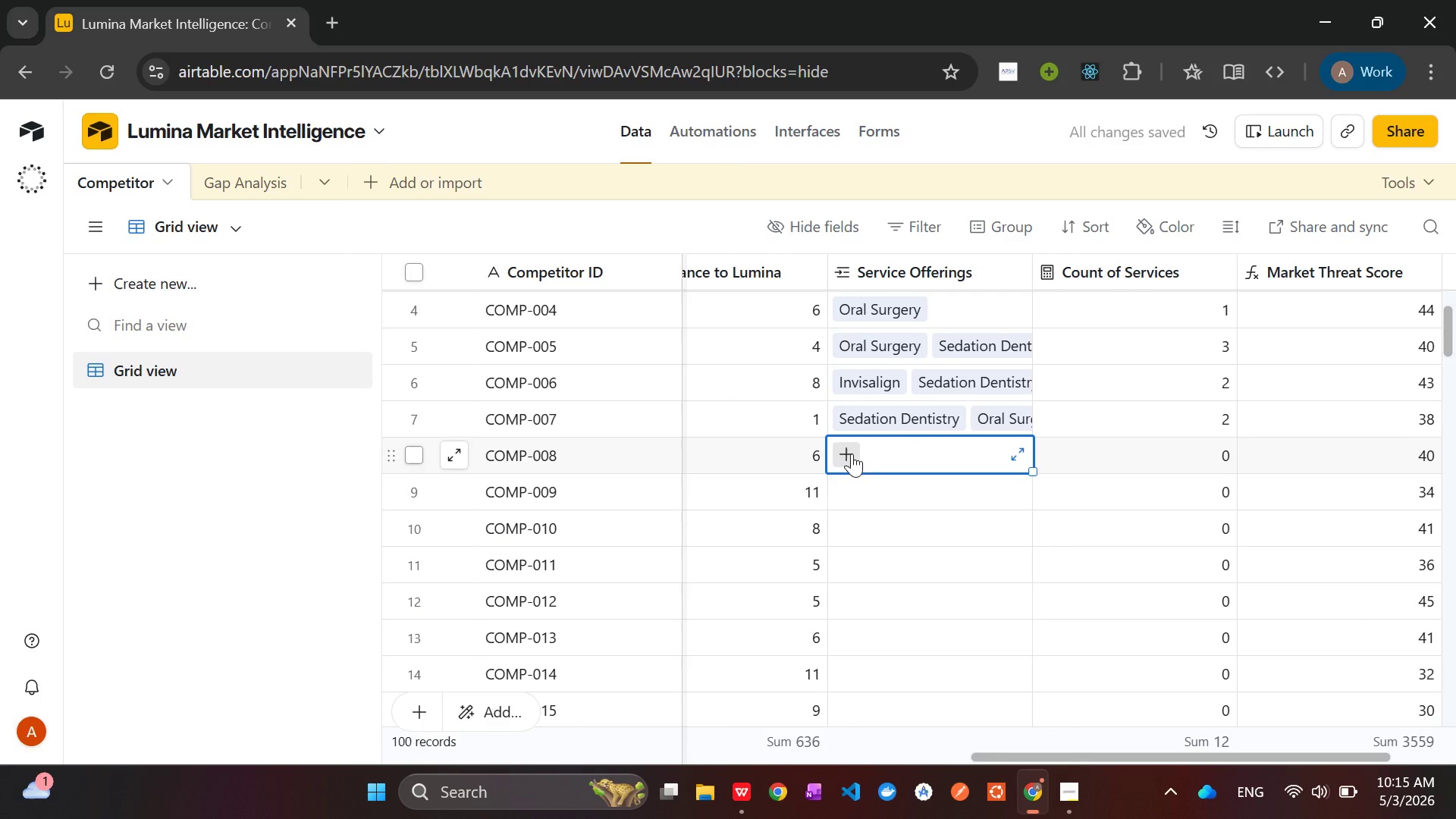 
left_click([850, 453])
 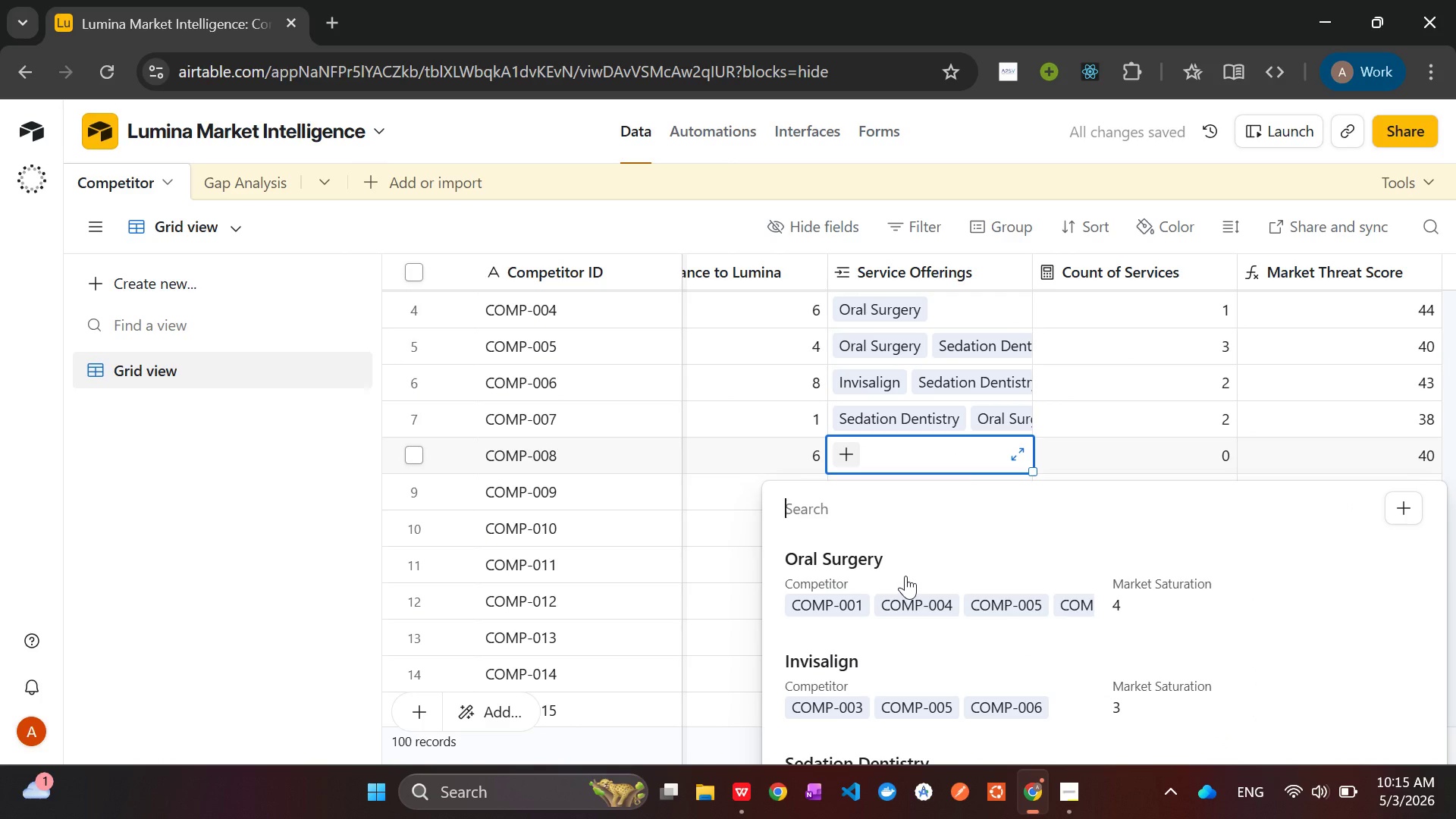 
left_click([905, 578])
 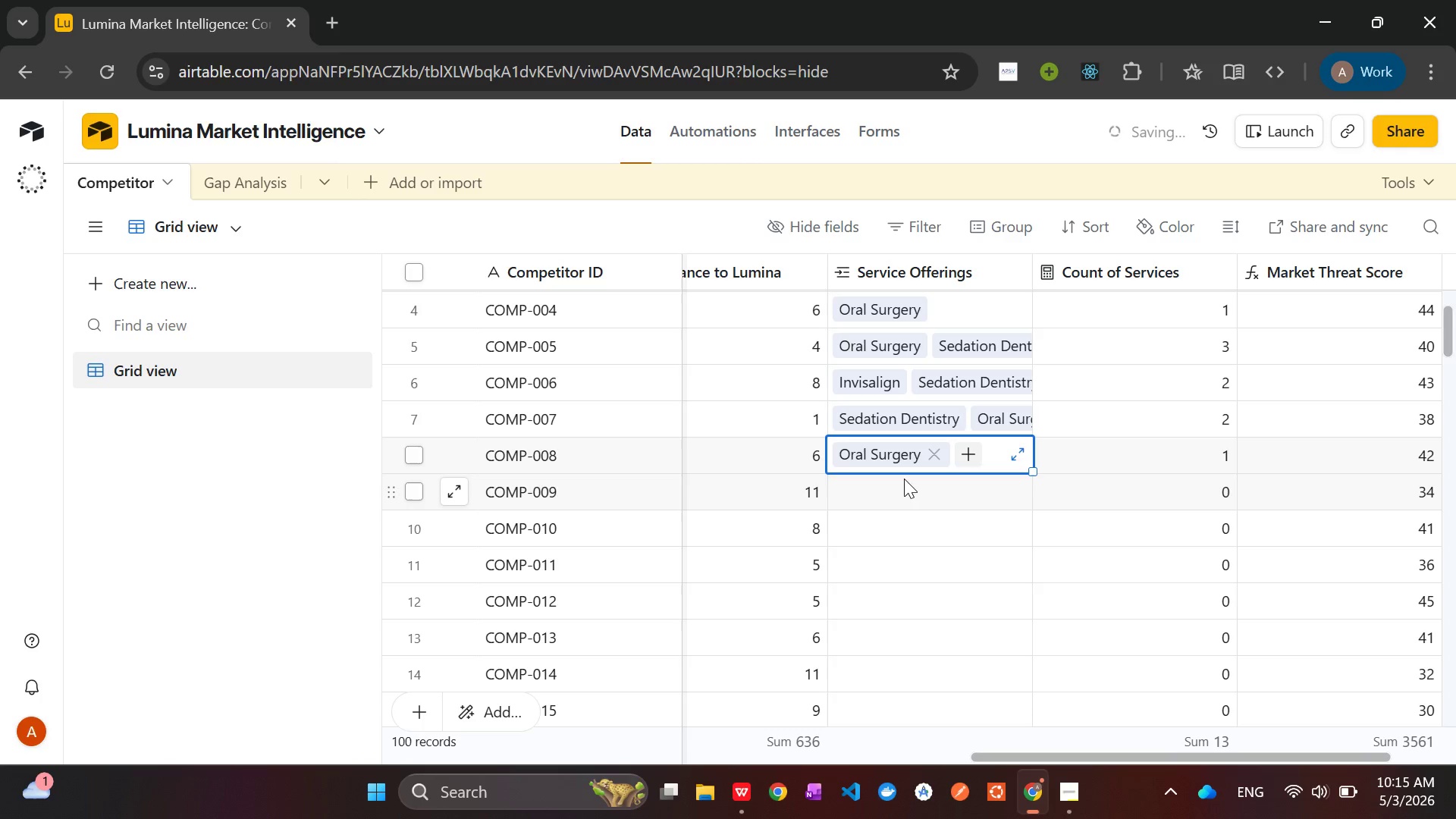 
left_click([904, 479])
 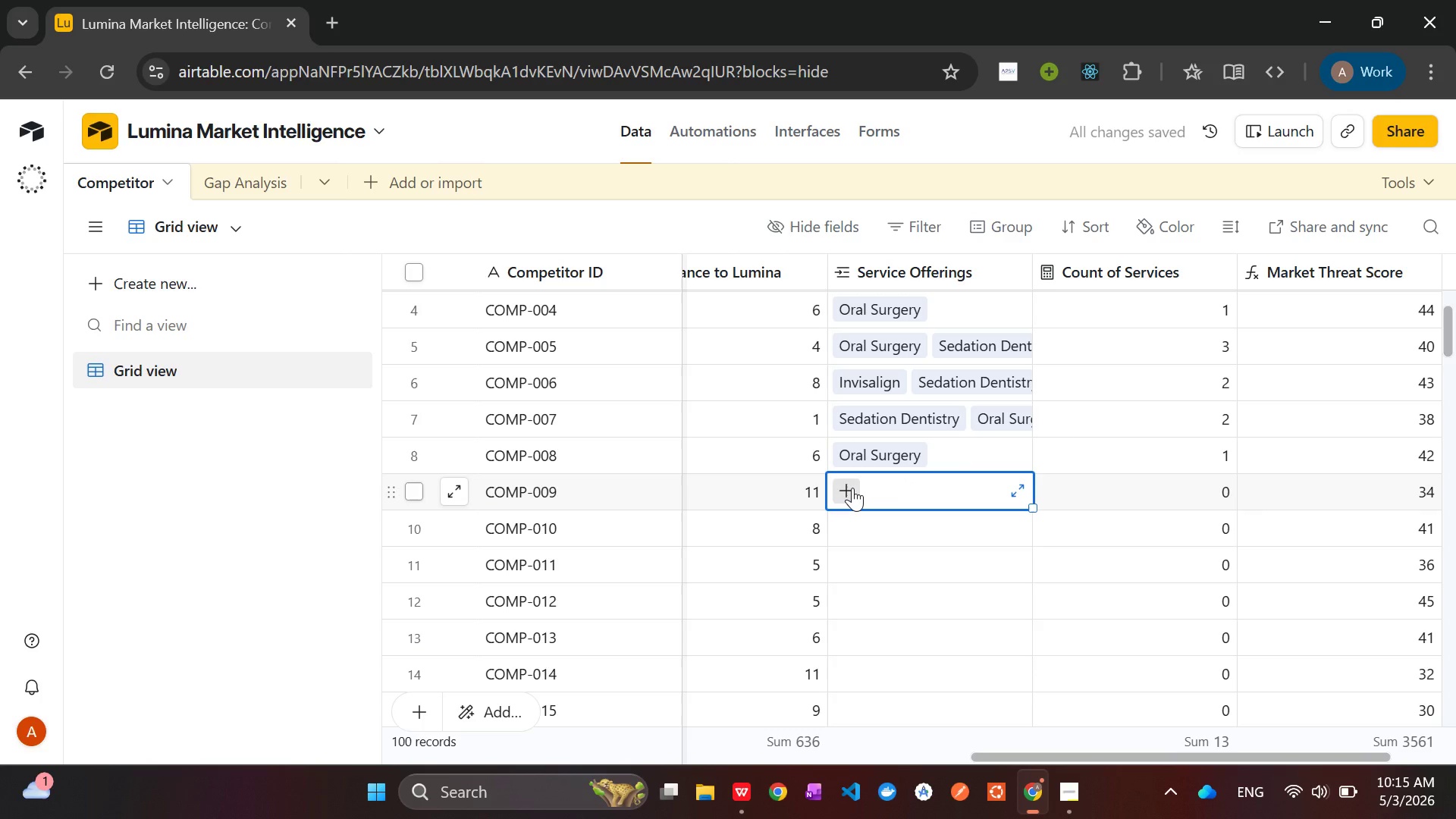 
left_click([852, 488])
 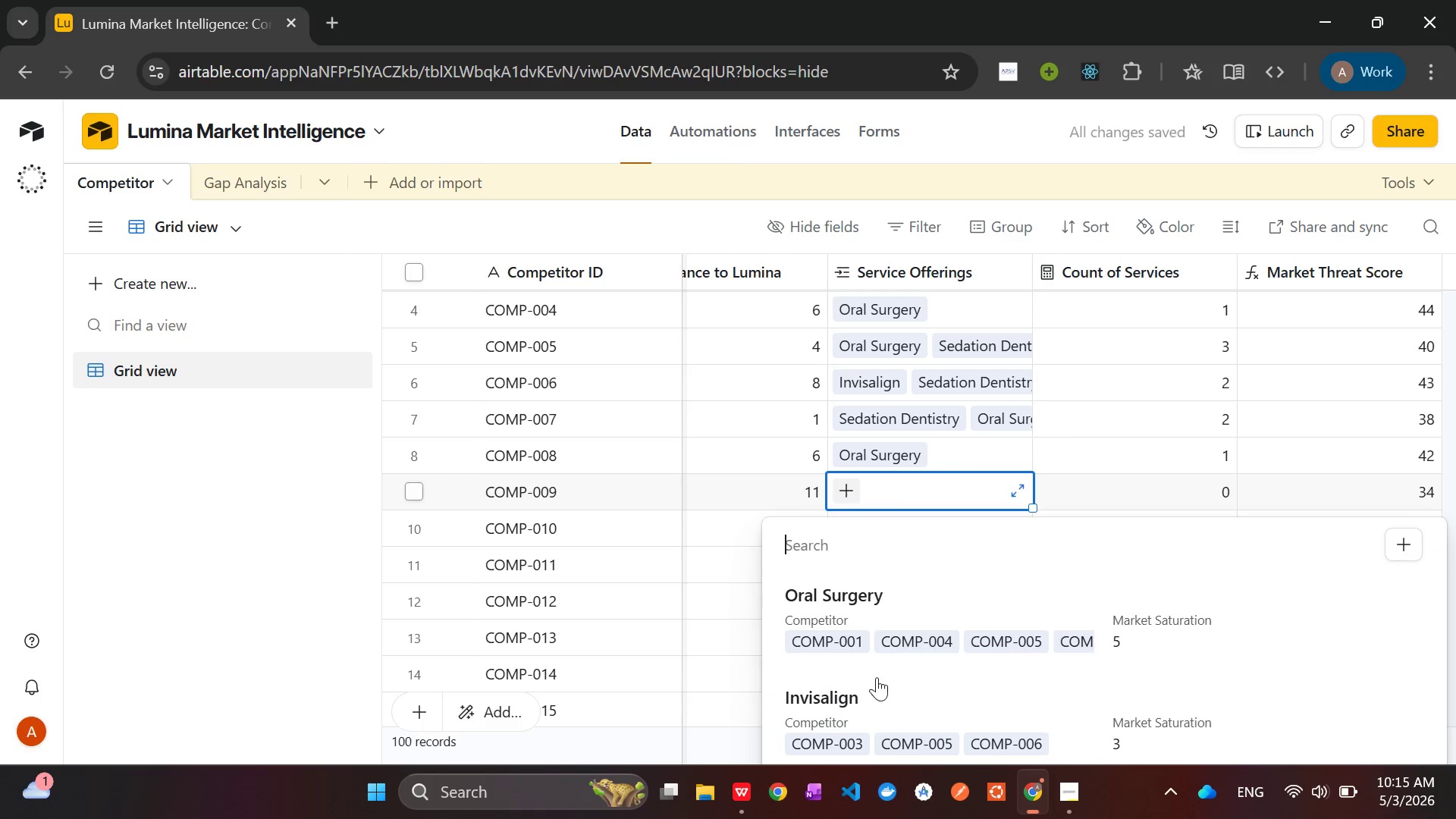 
left_click([877, 695])
 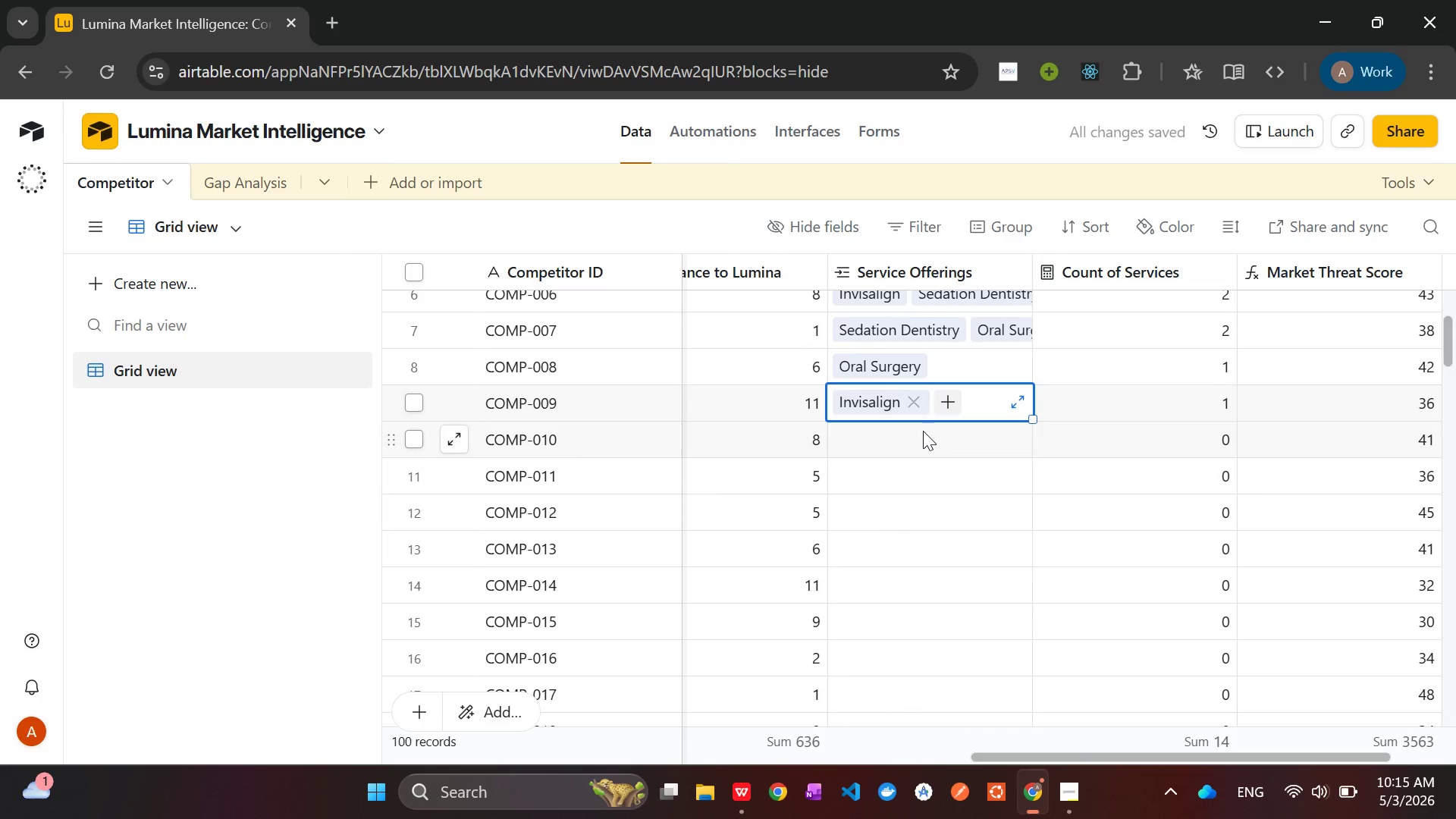 
left_click([944, 406])
 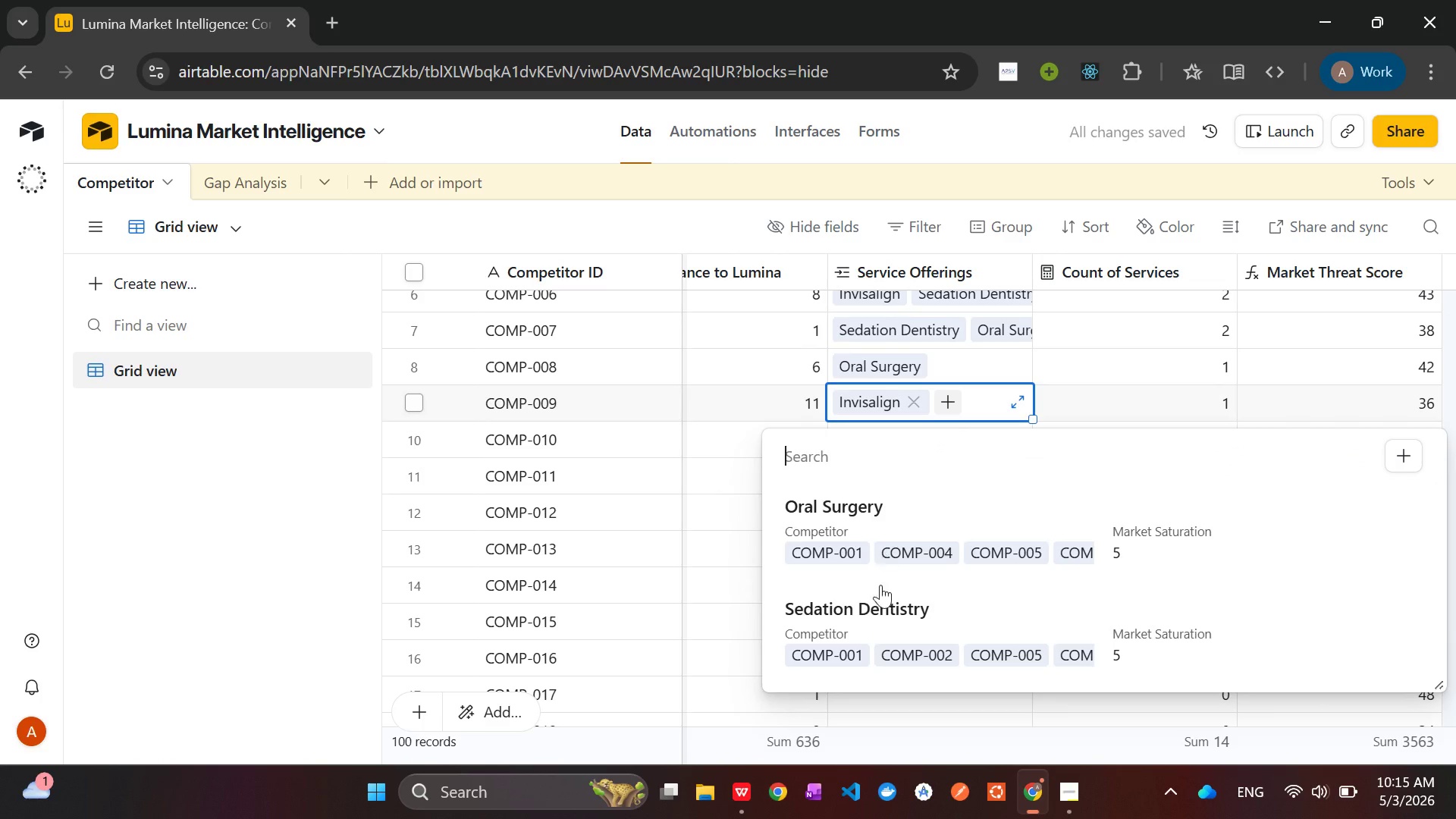 
left_click([886, 616])
 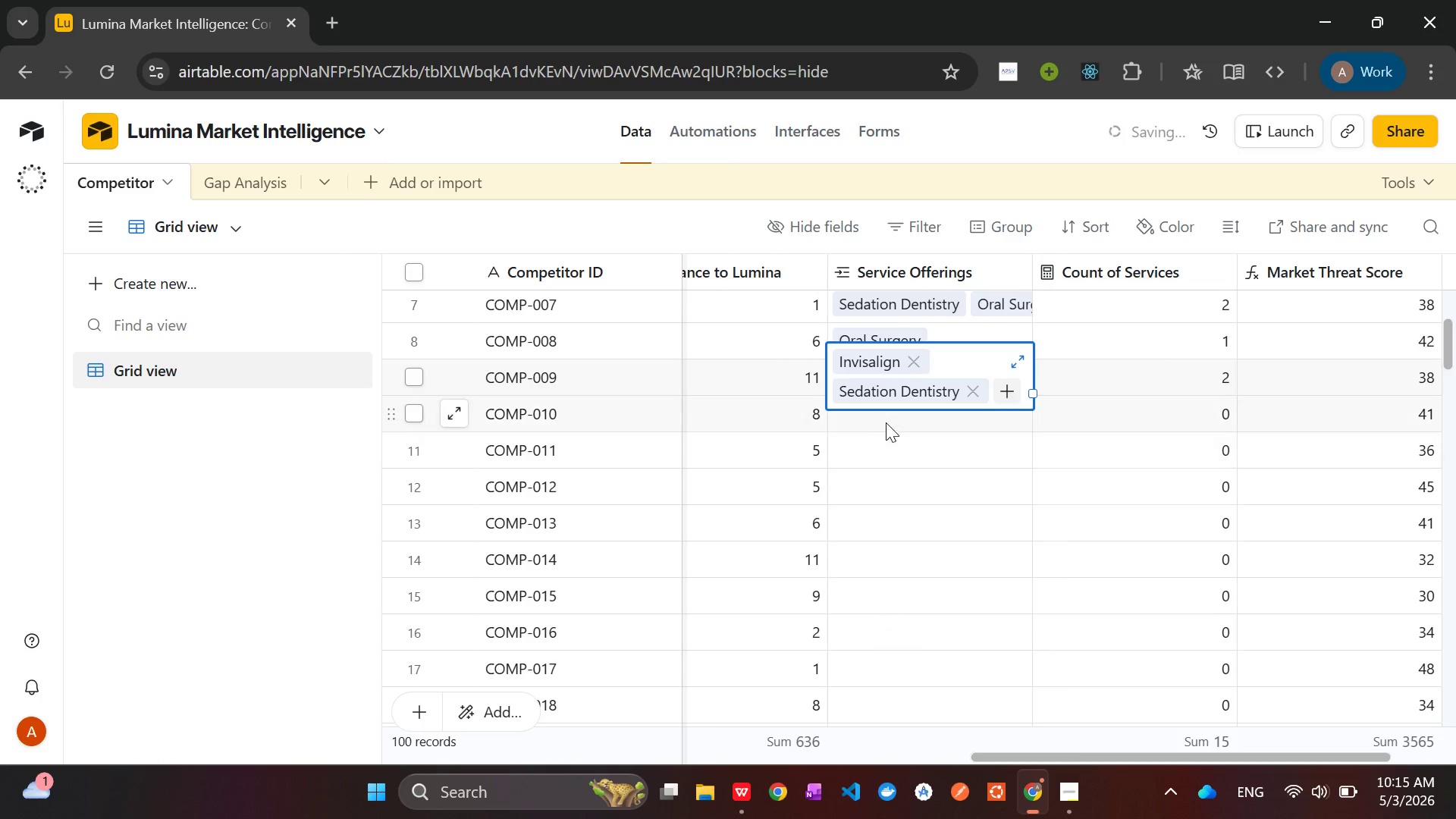 
left_click([887, 422])
 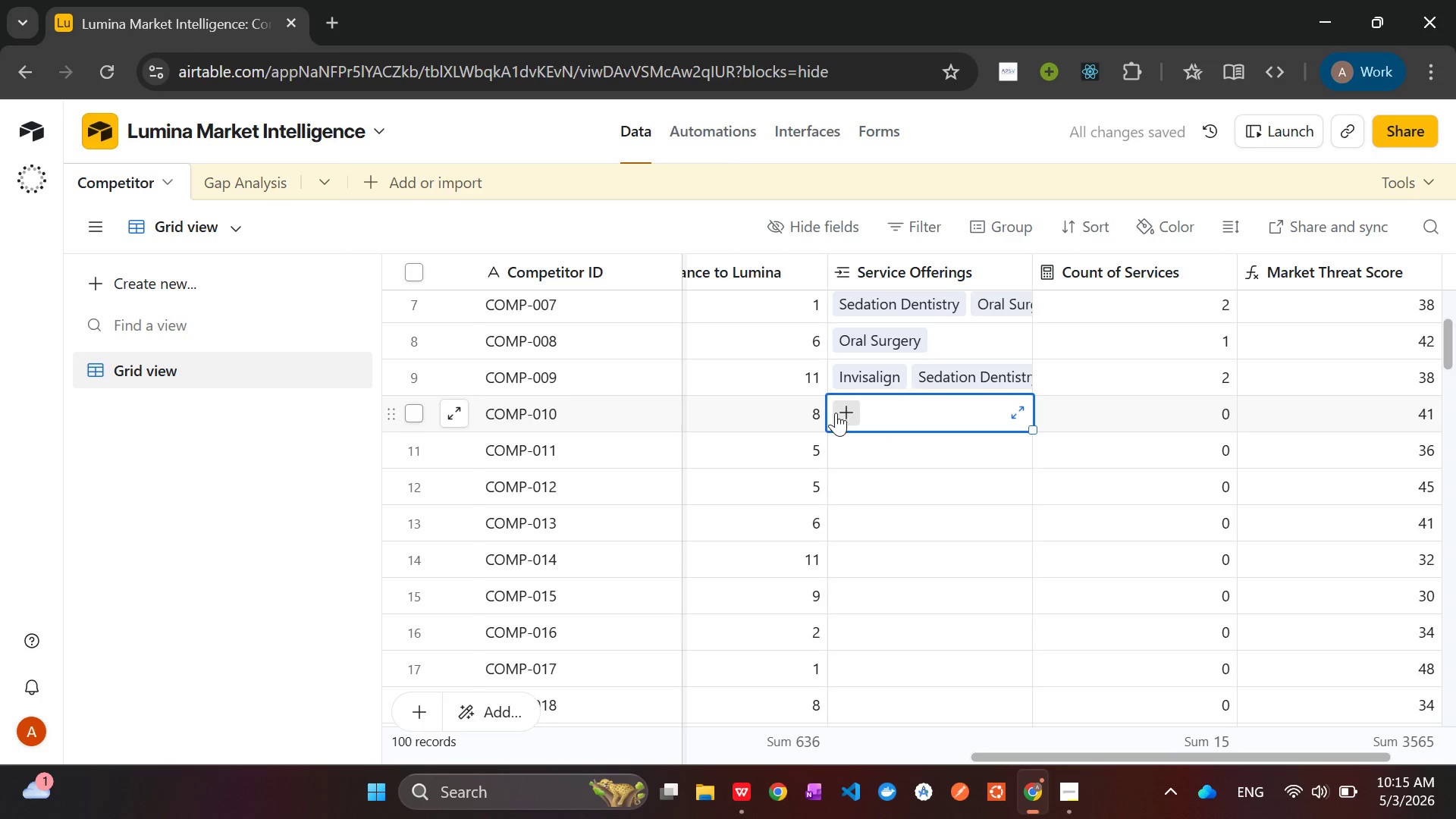 
left_click([843, 412])
 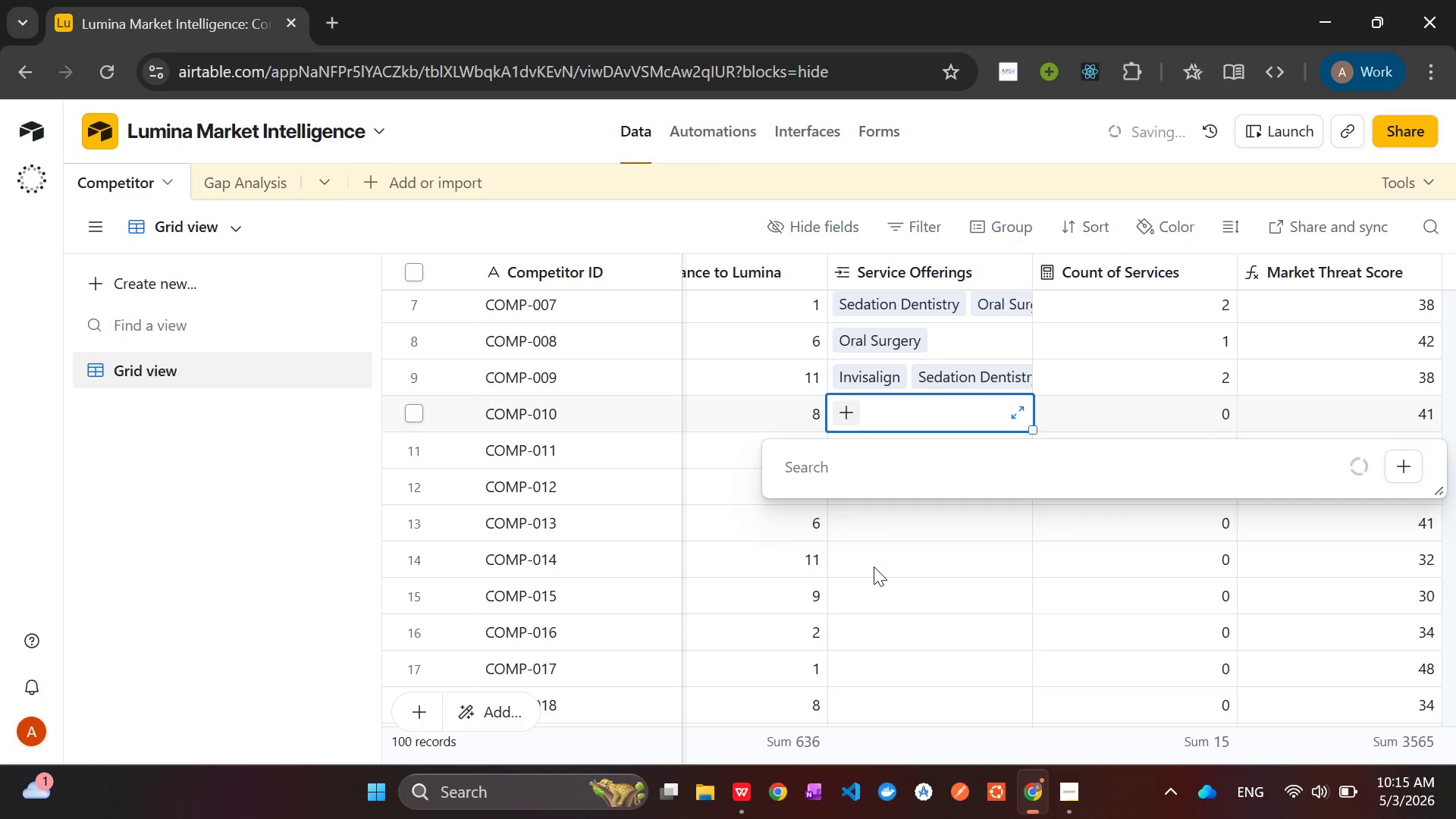 
mouse_move([896, 654])
 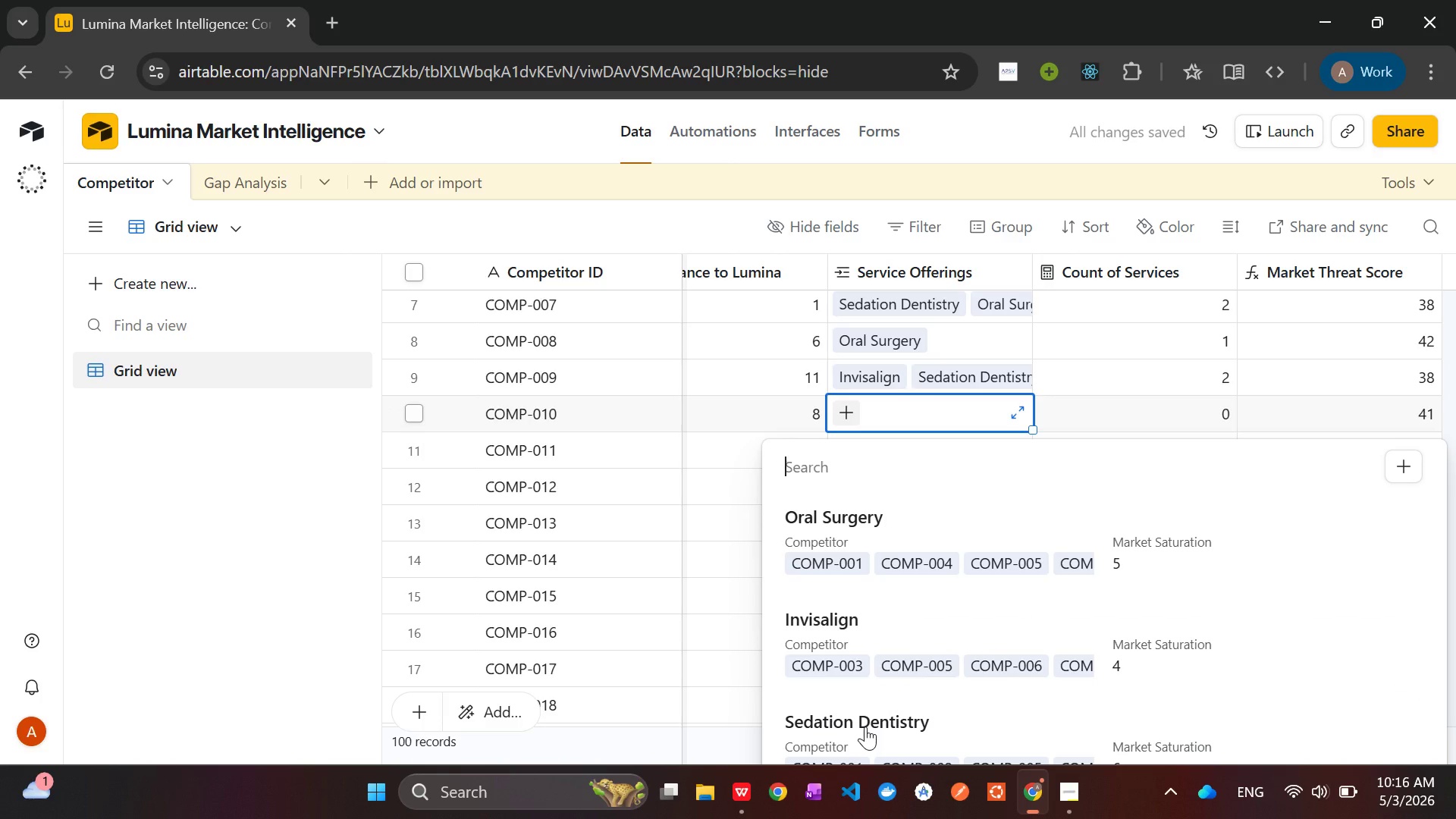 
left_click([865, 727])
 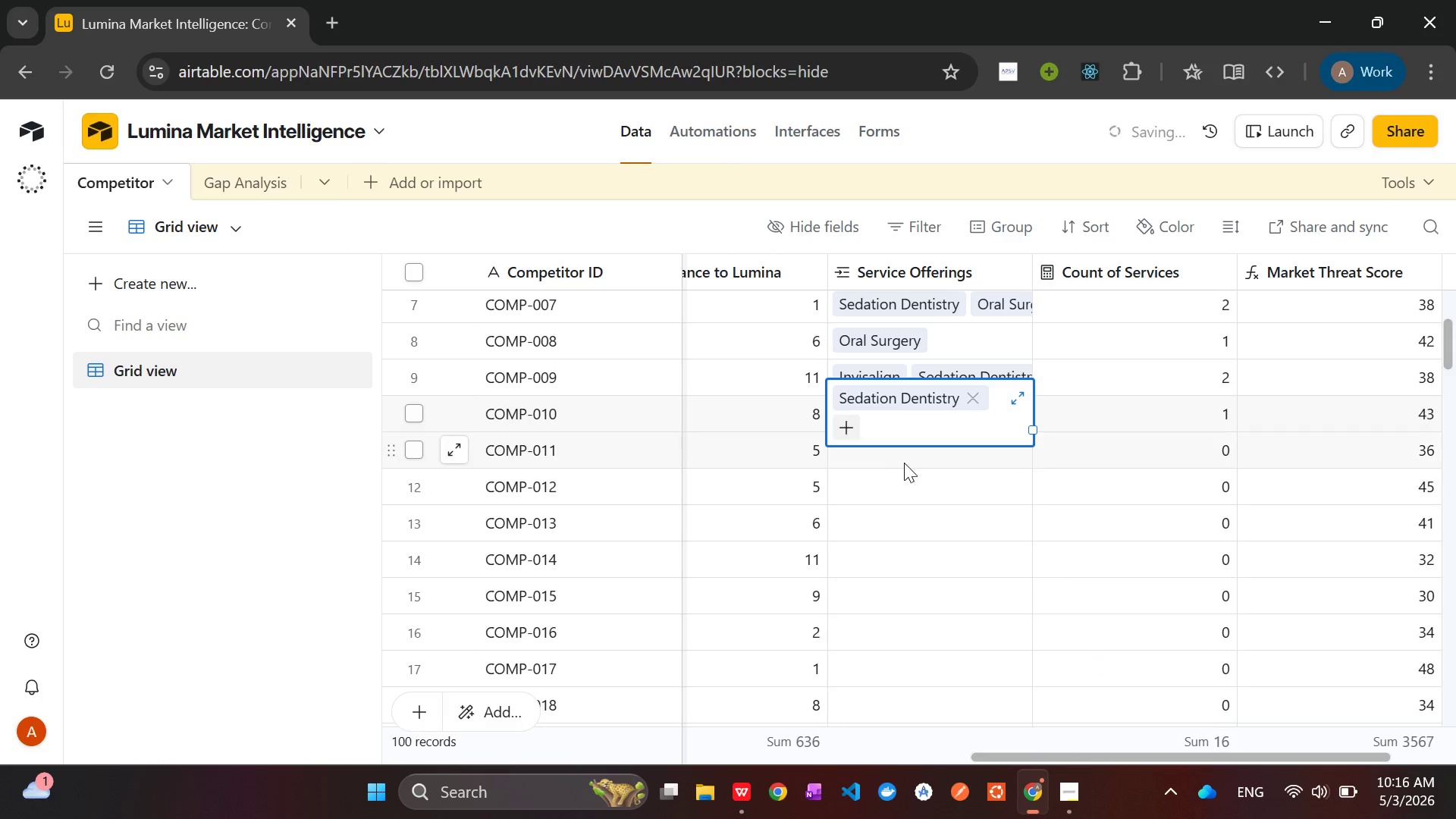 
left_click([905, 454])
 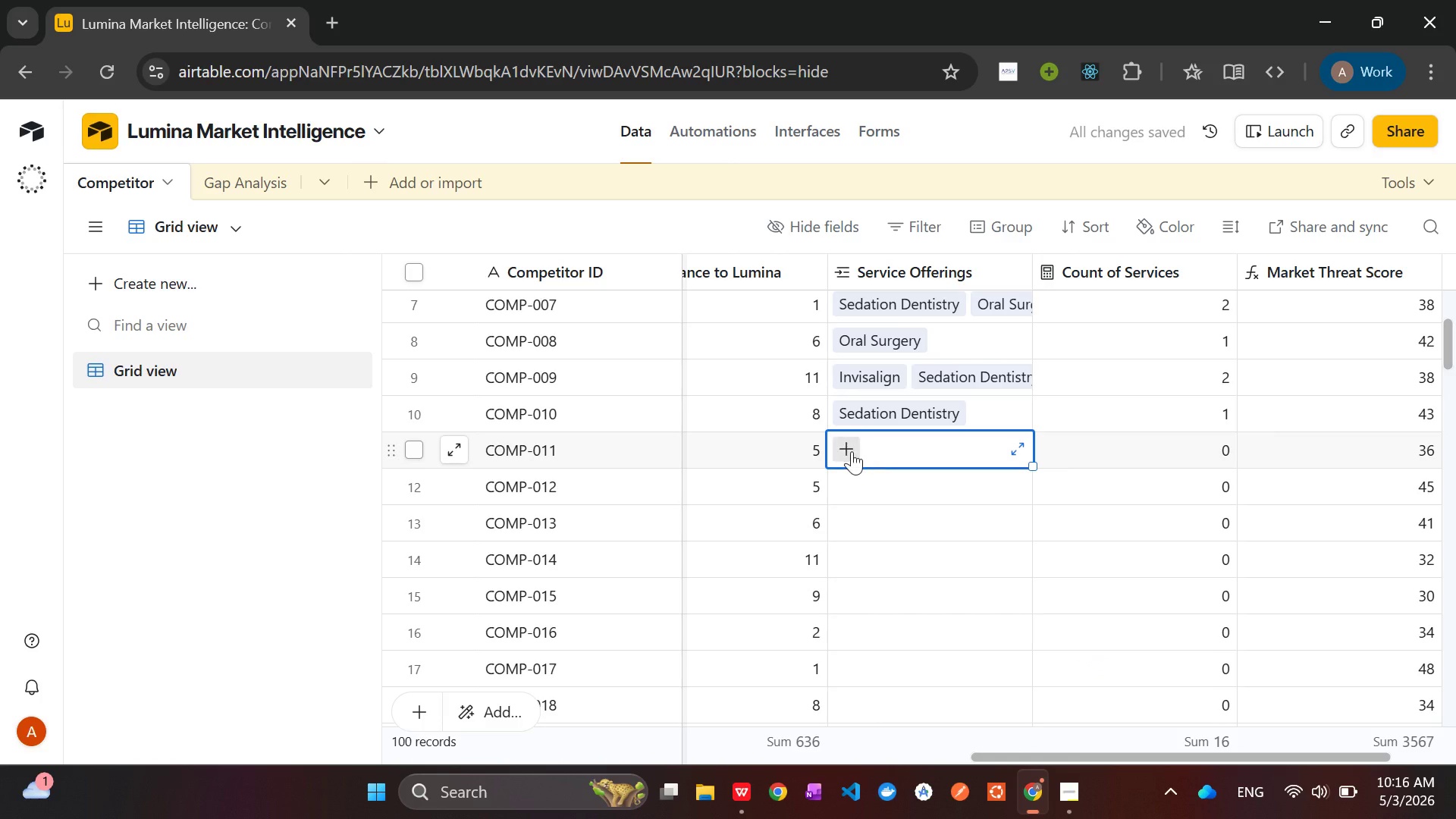 
left_click([843, 451])
 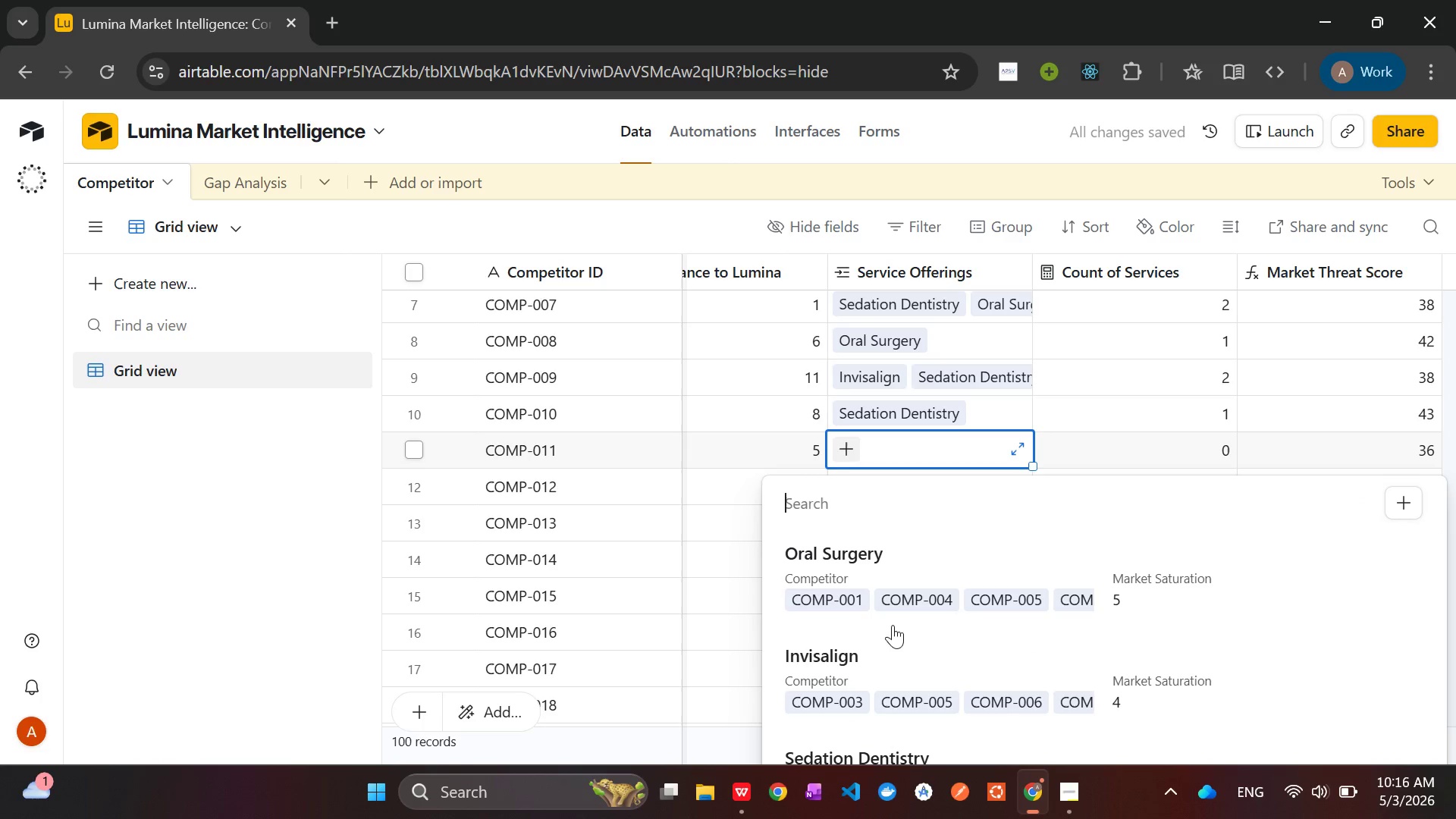 
left_click([894, 562])
 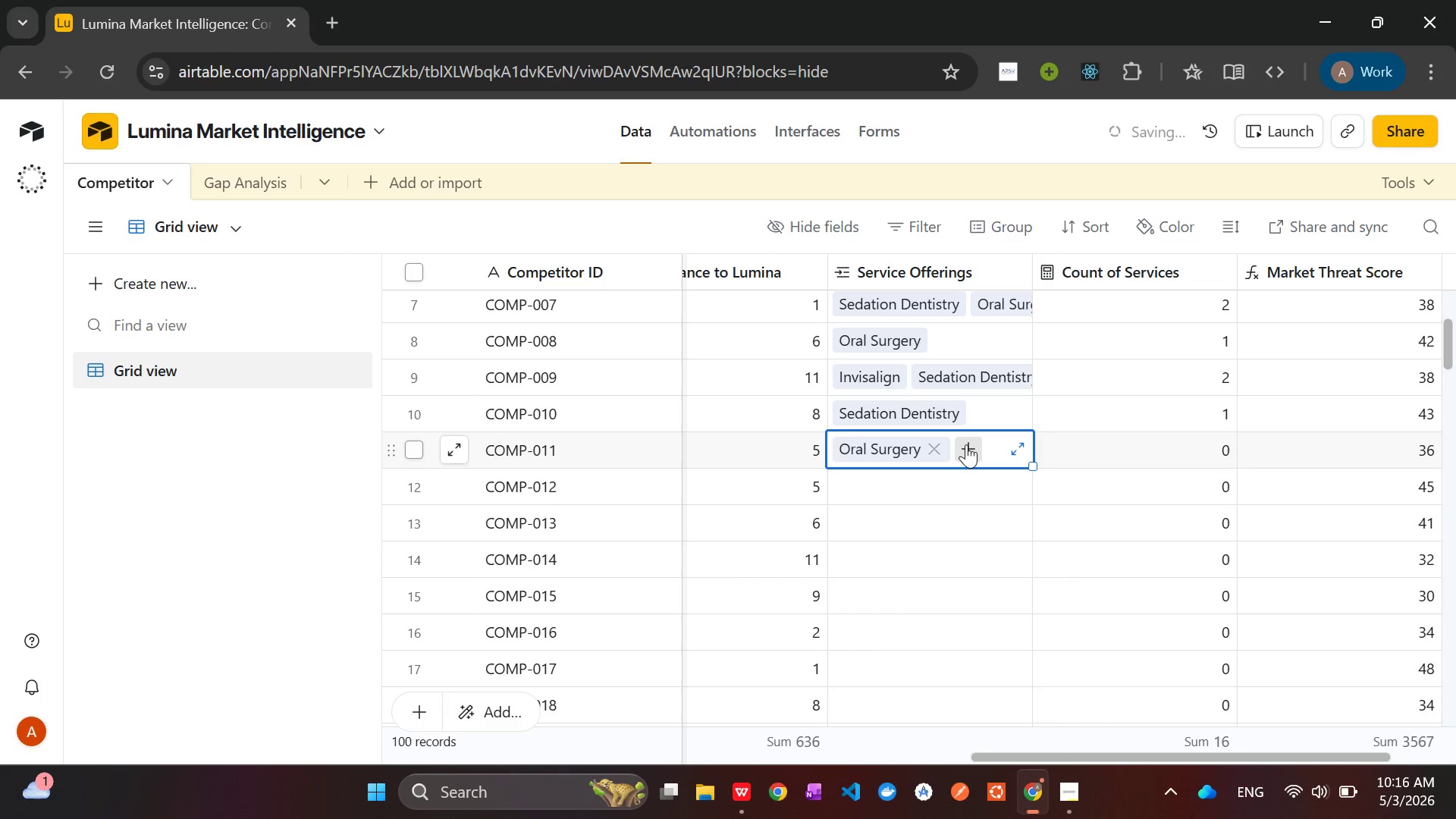 
left_click([966, 444])
 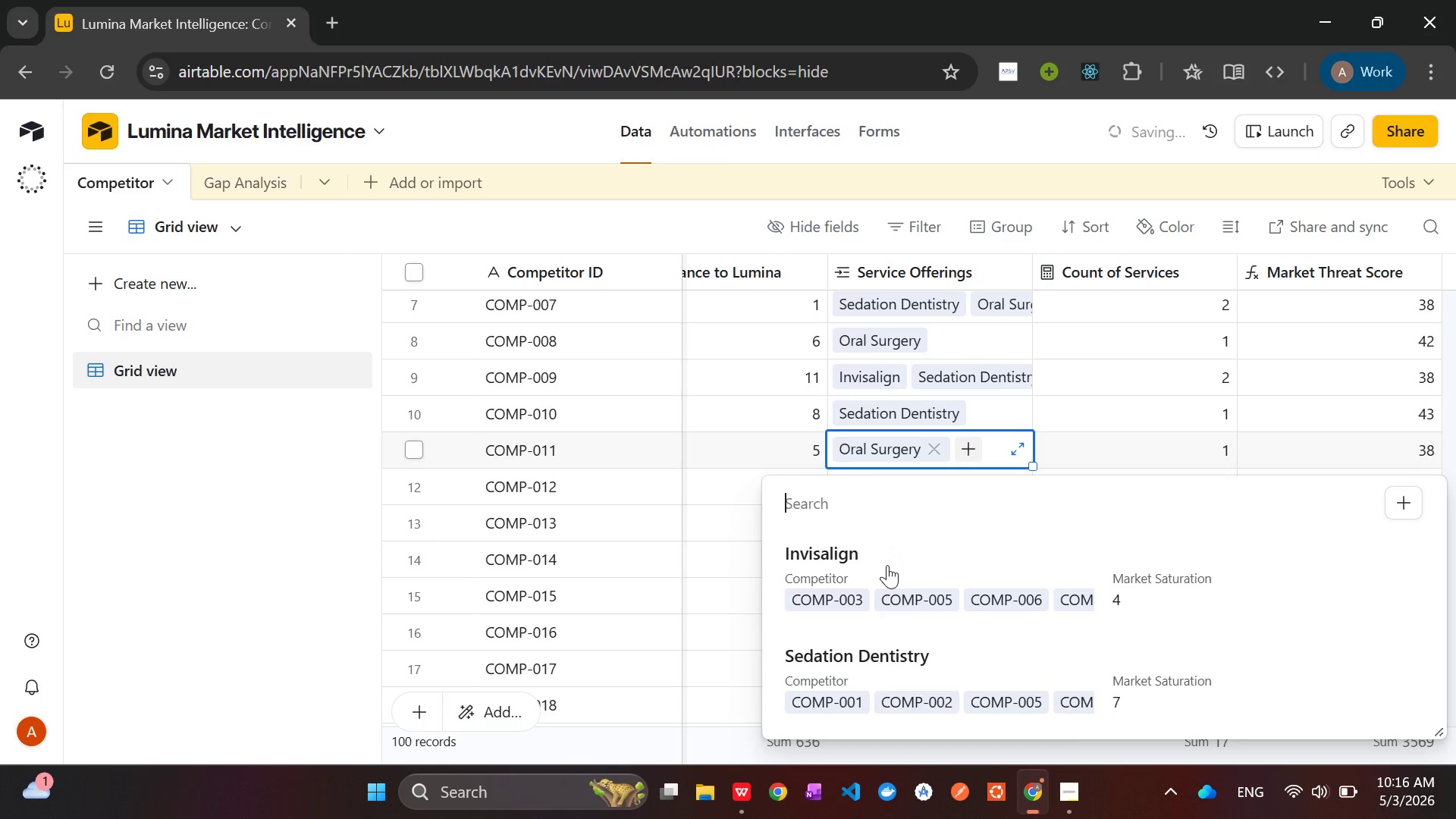 
left_click([850, 651])
 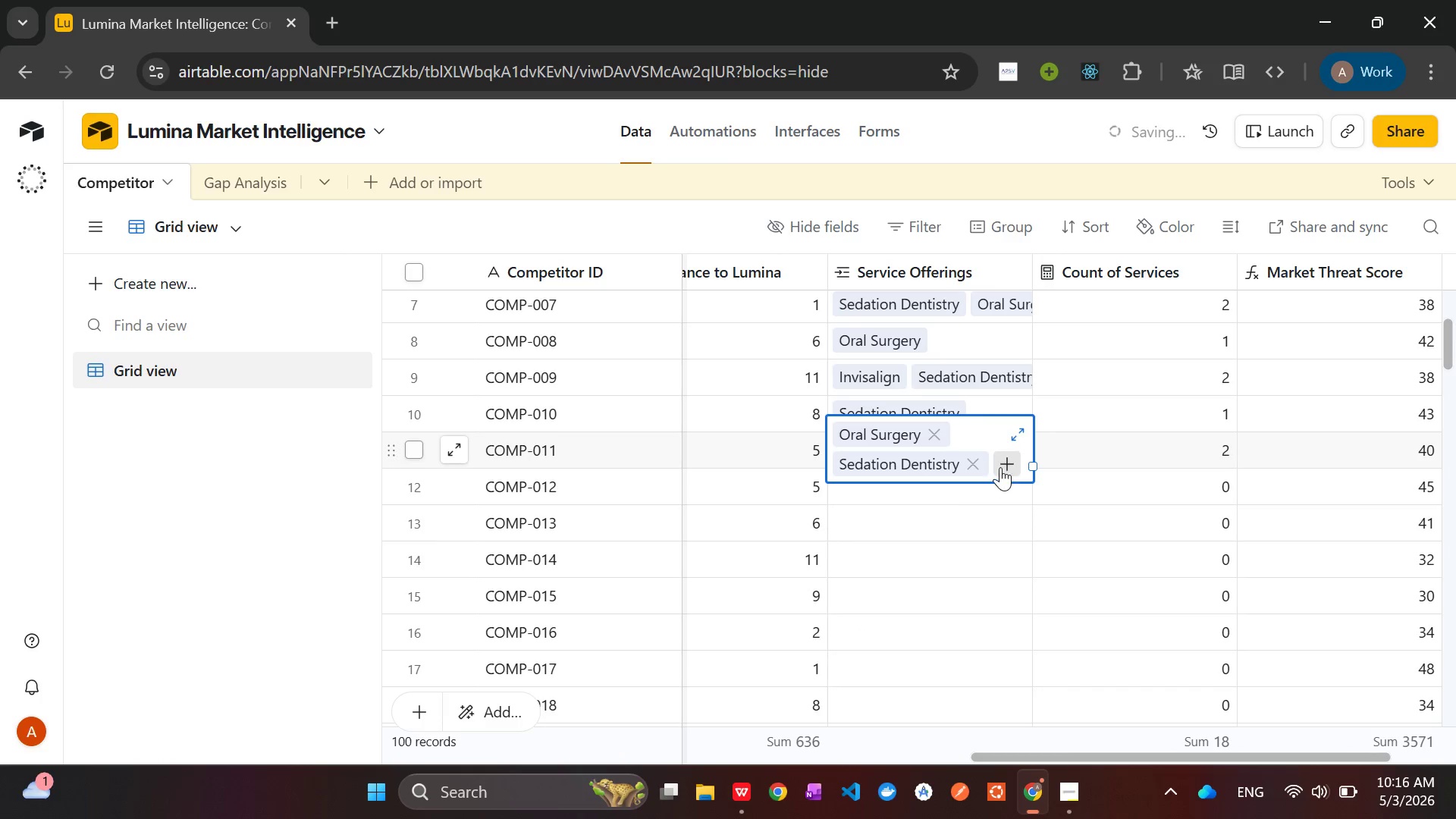 
left_click([1003, 466])
 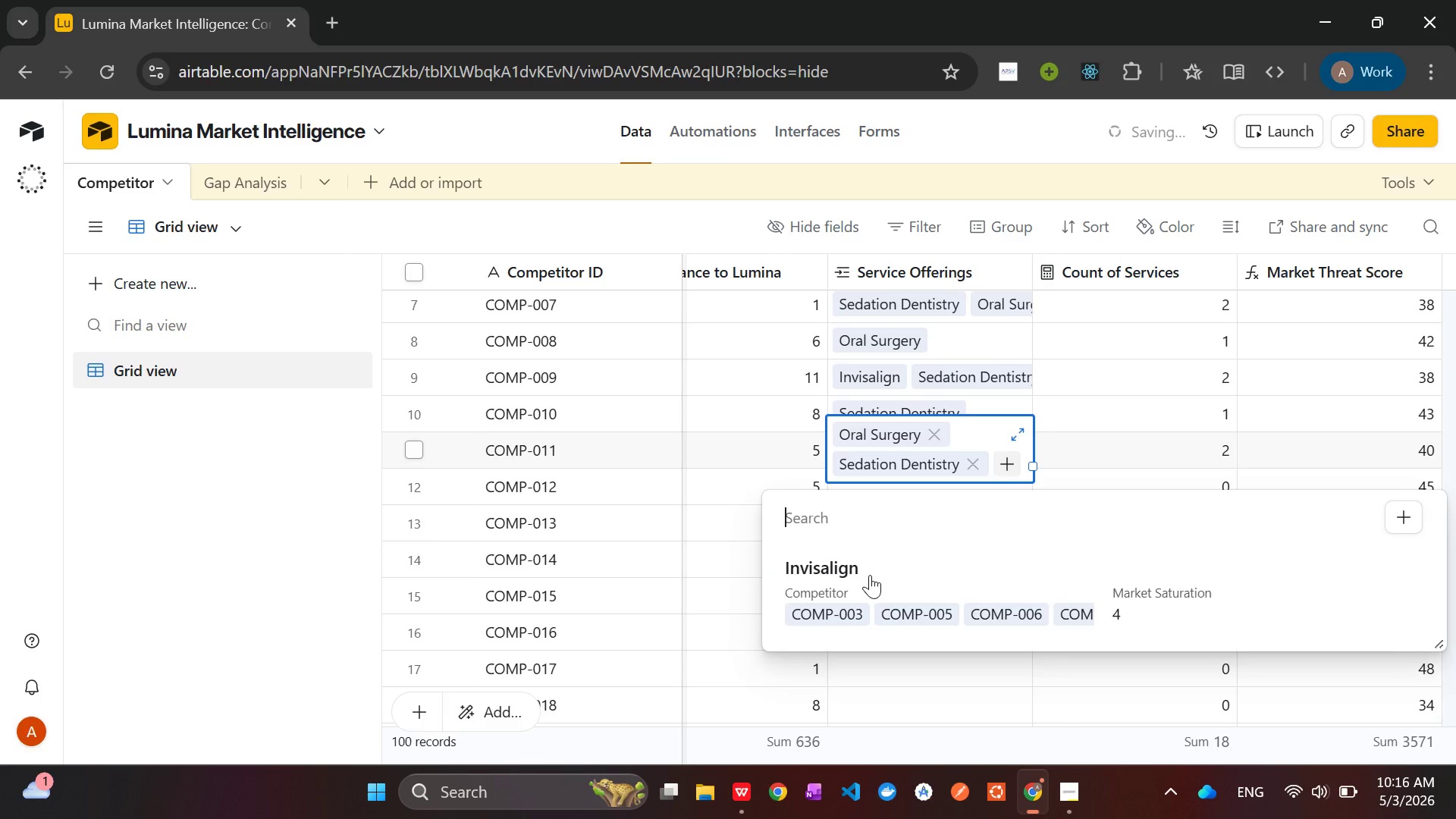 
left_click([862, 580])
 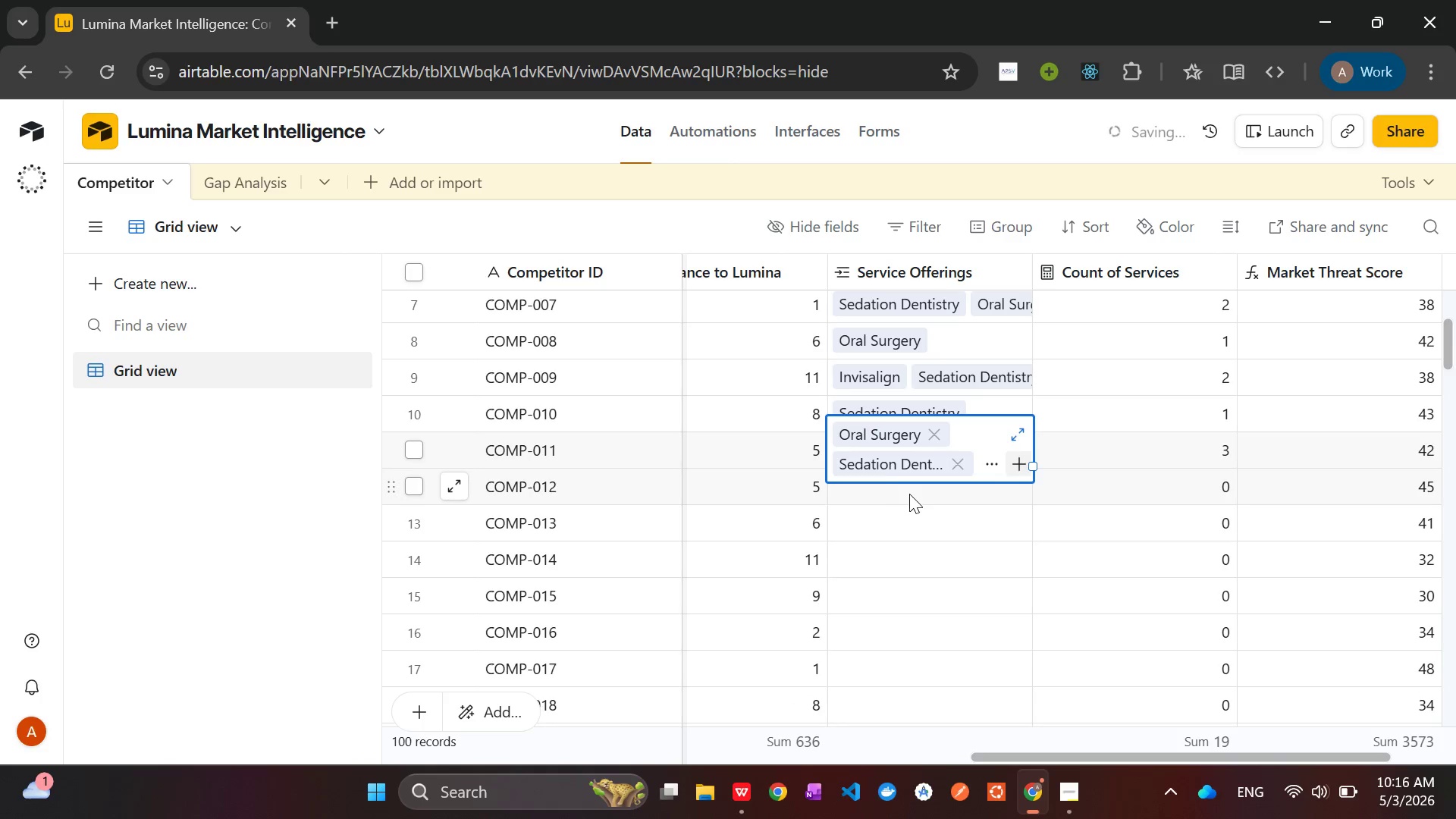 
left_click([909, 495])
 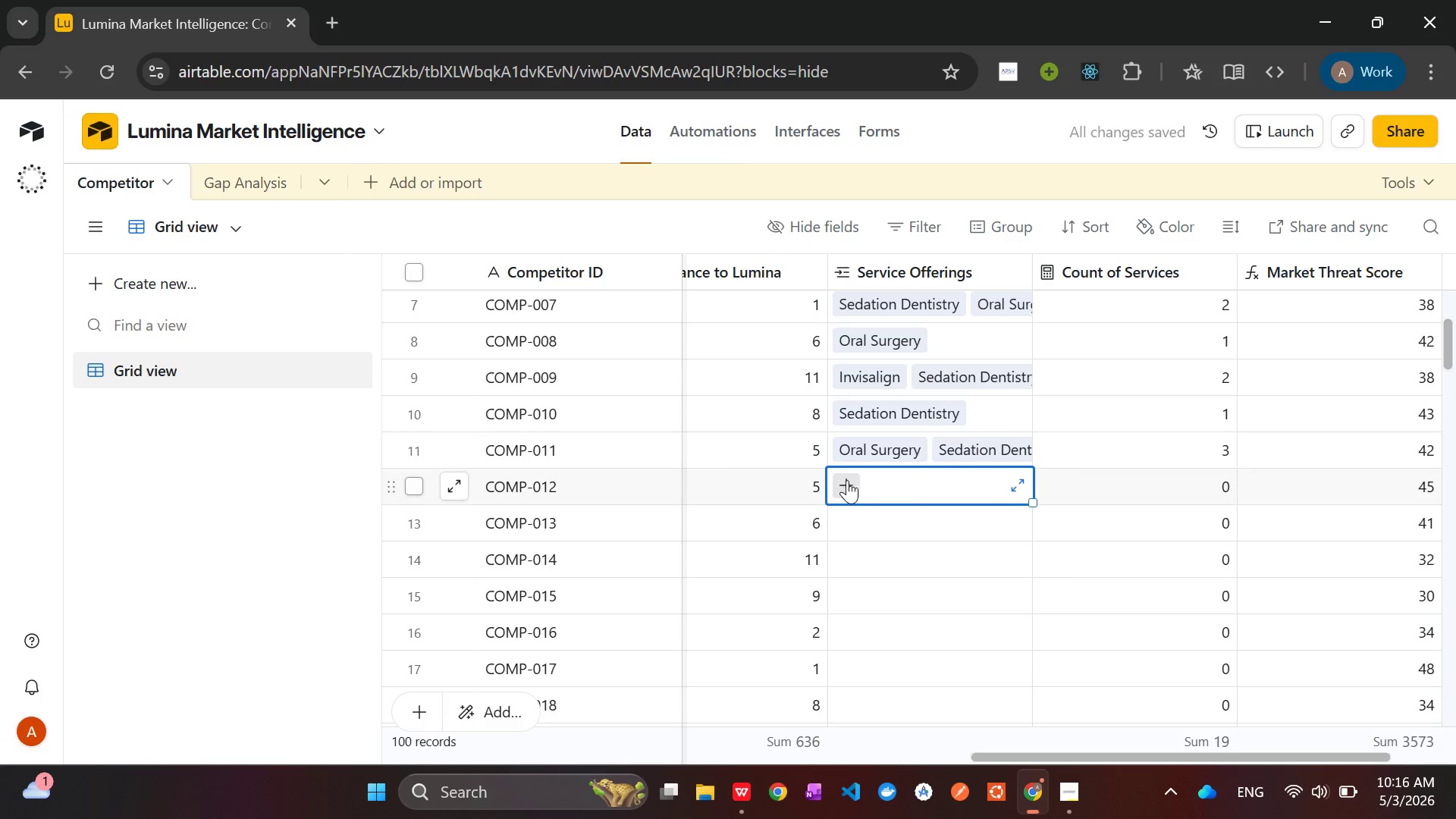 
left_click([847, 480])
 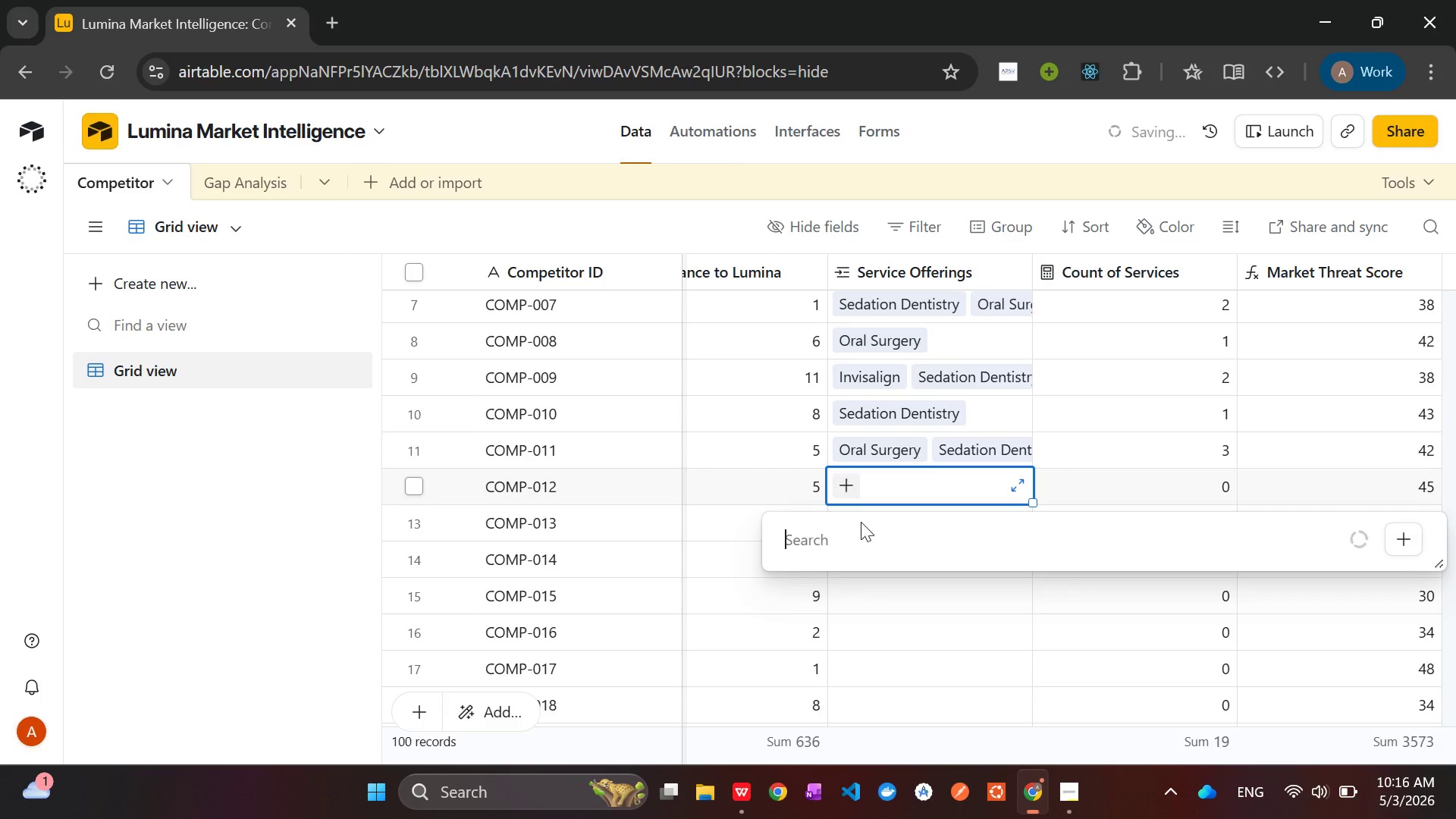 
mouse_move([864, 541])
 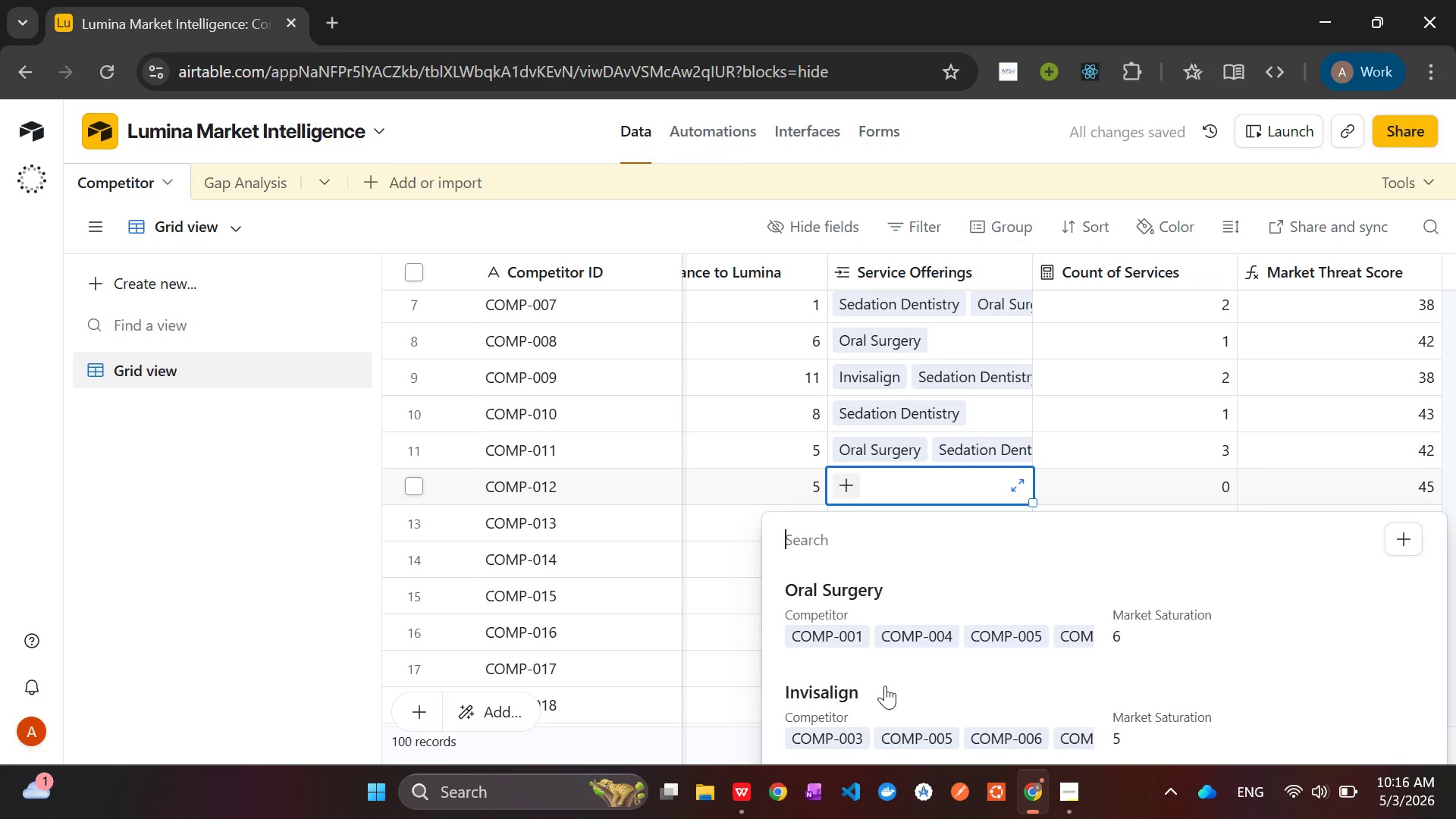 
left_click([885, 686])
 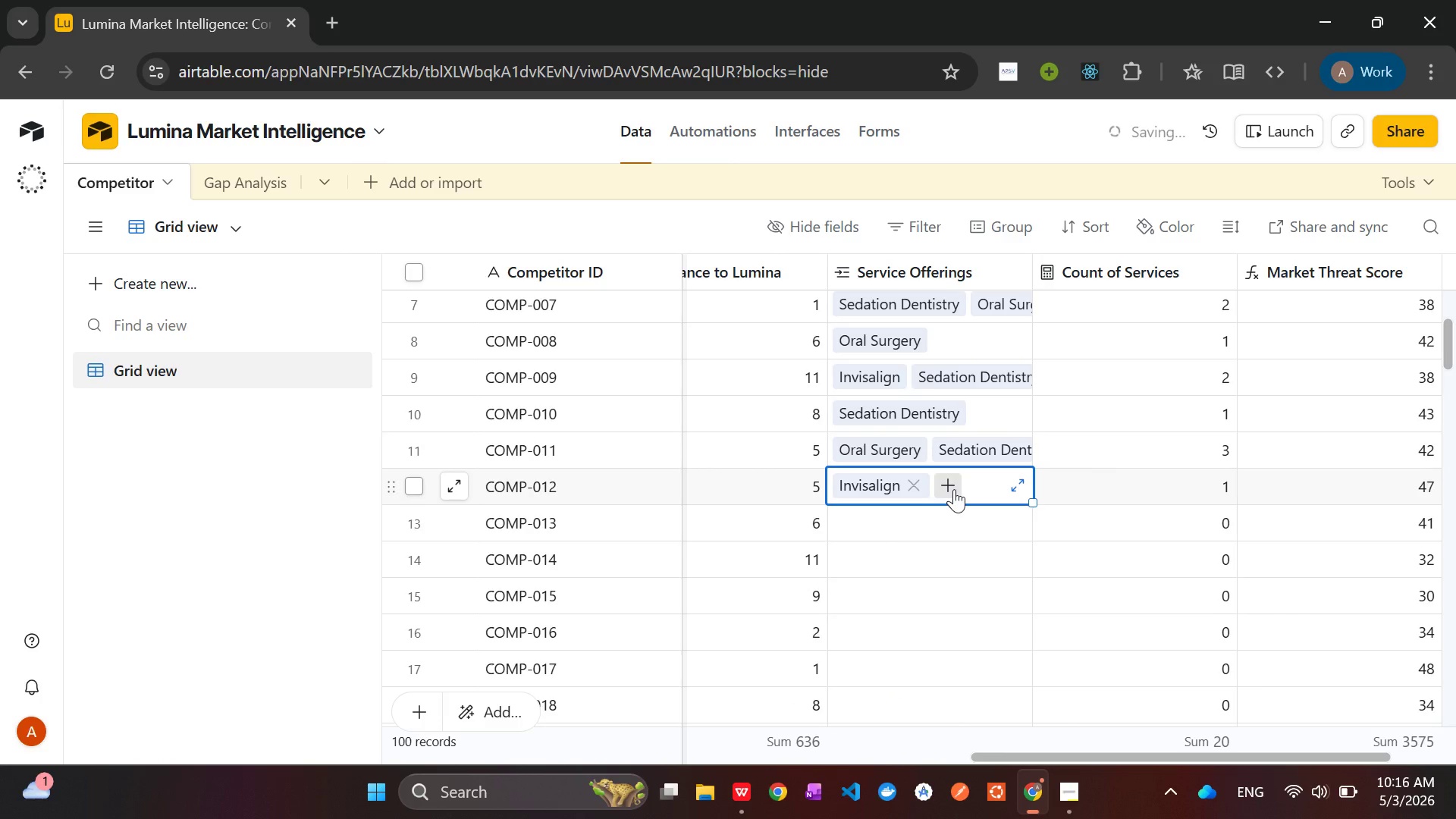 
left_click([954, 488])
 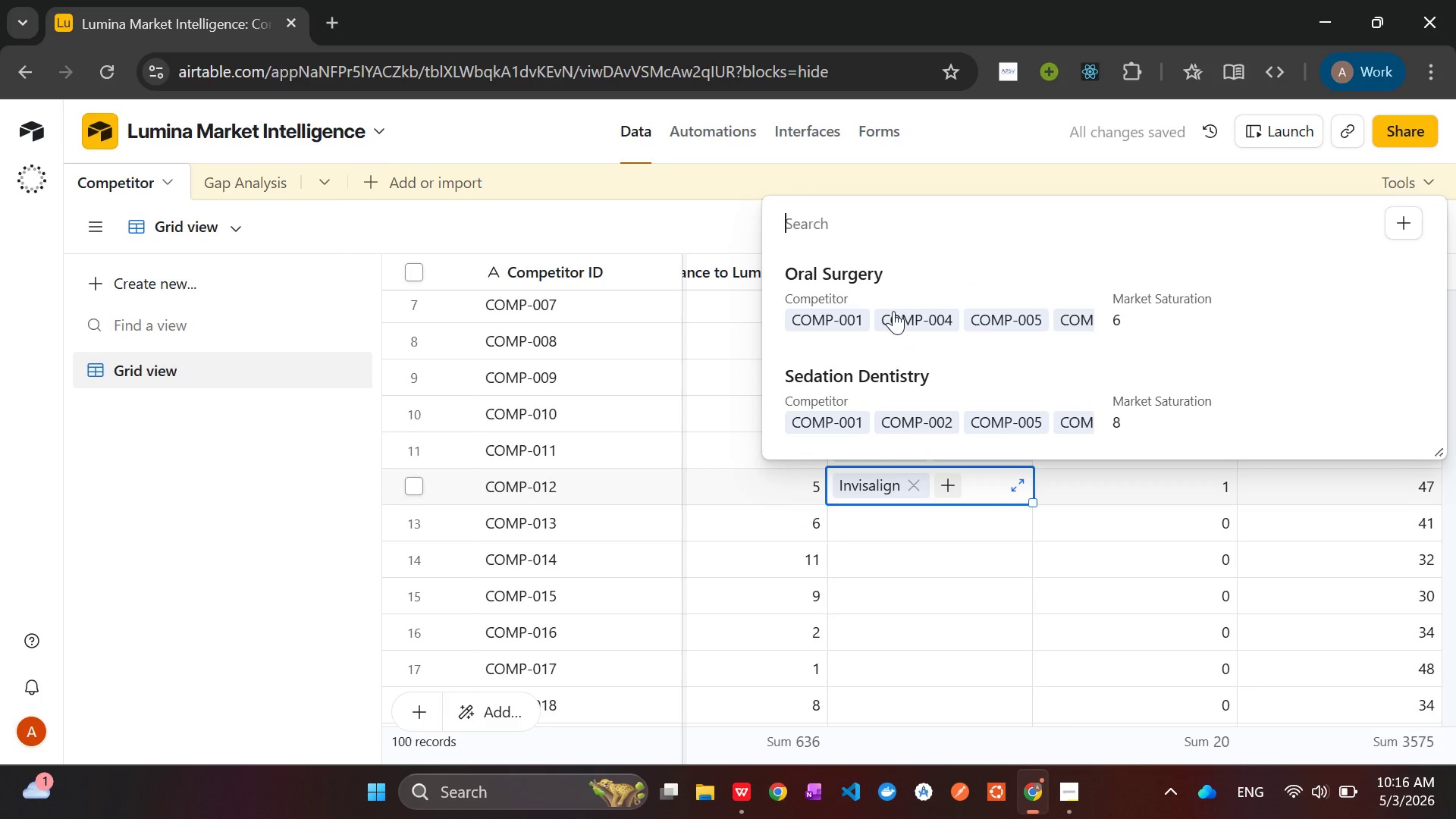 
left_click([877, 275])
 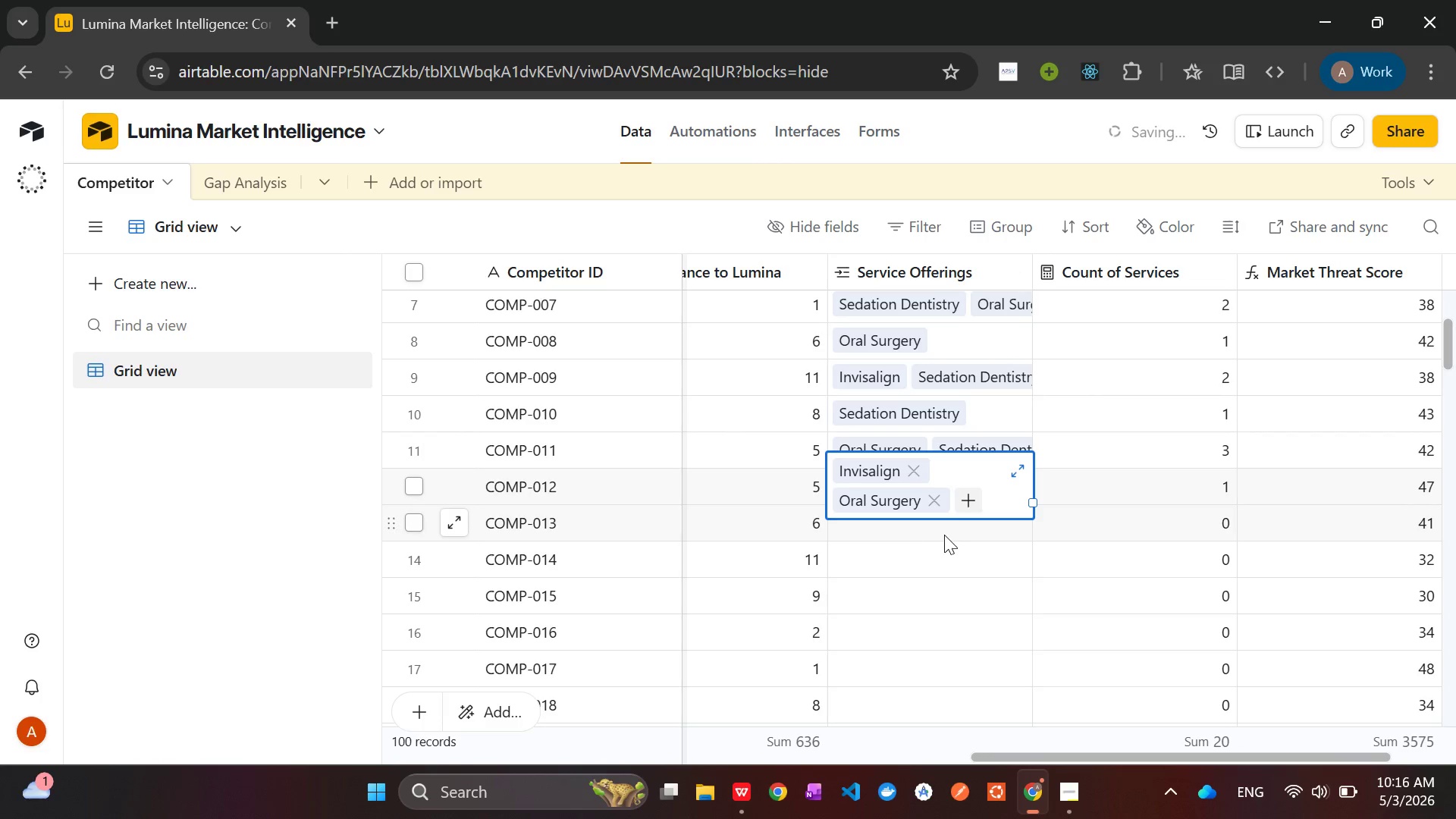 
left_click([926, 535])
 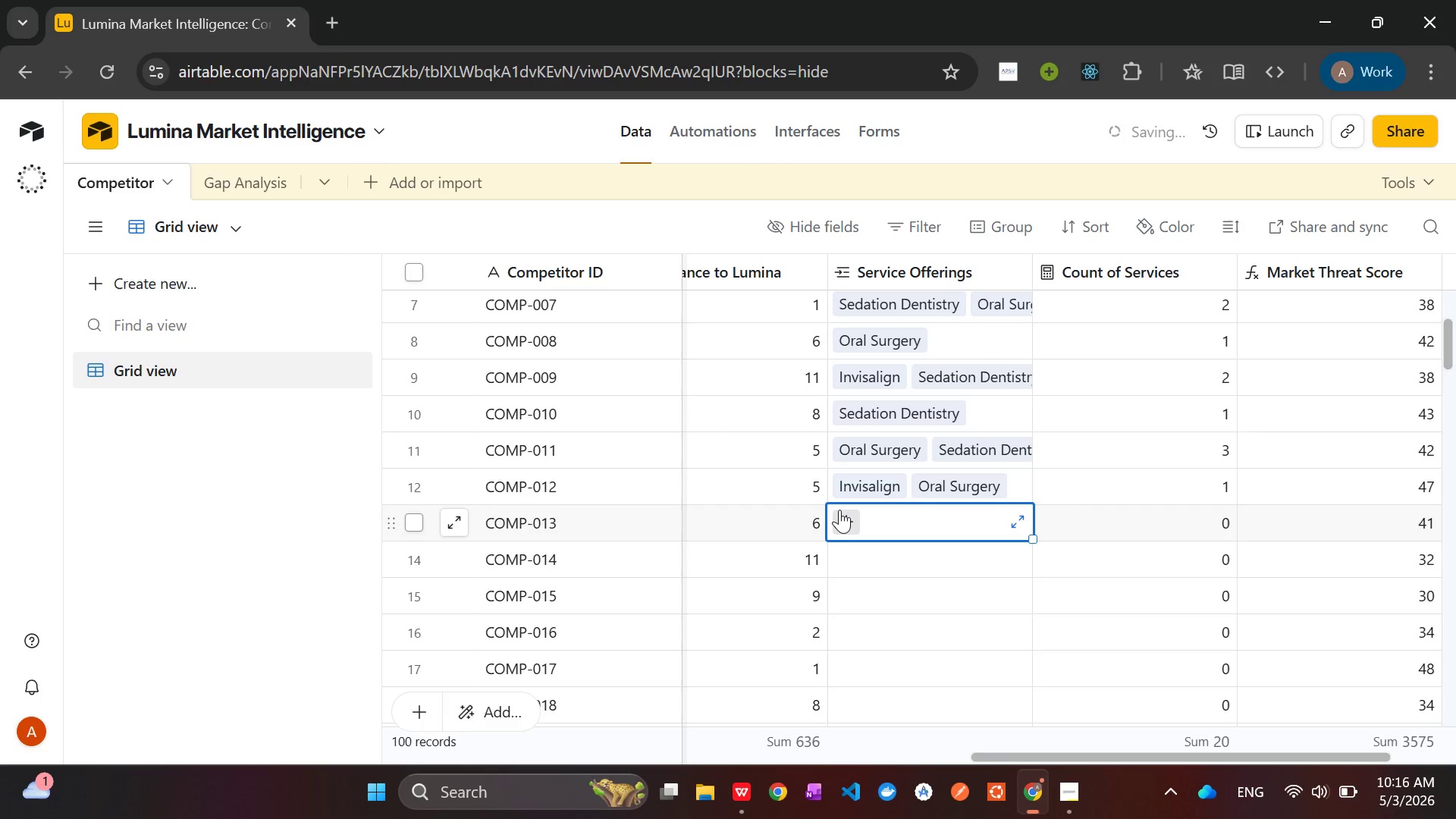 
left_click([839, 510])
 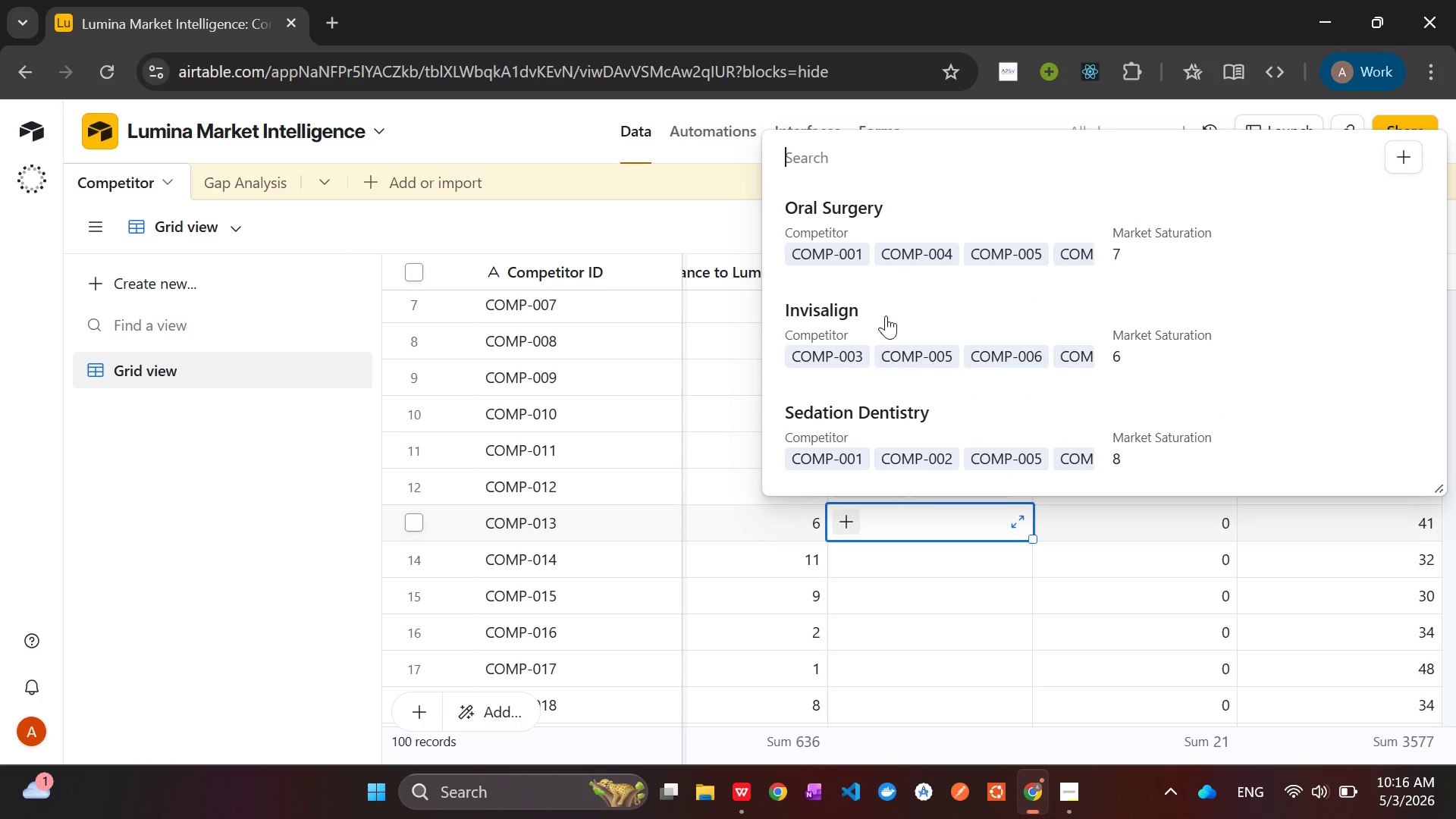 
left_click([886, 305])
 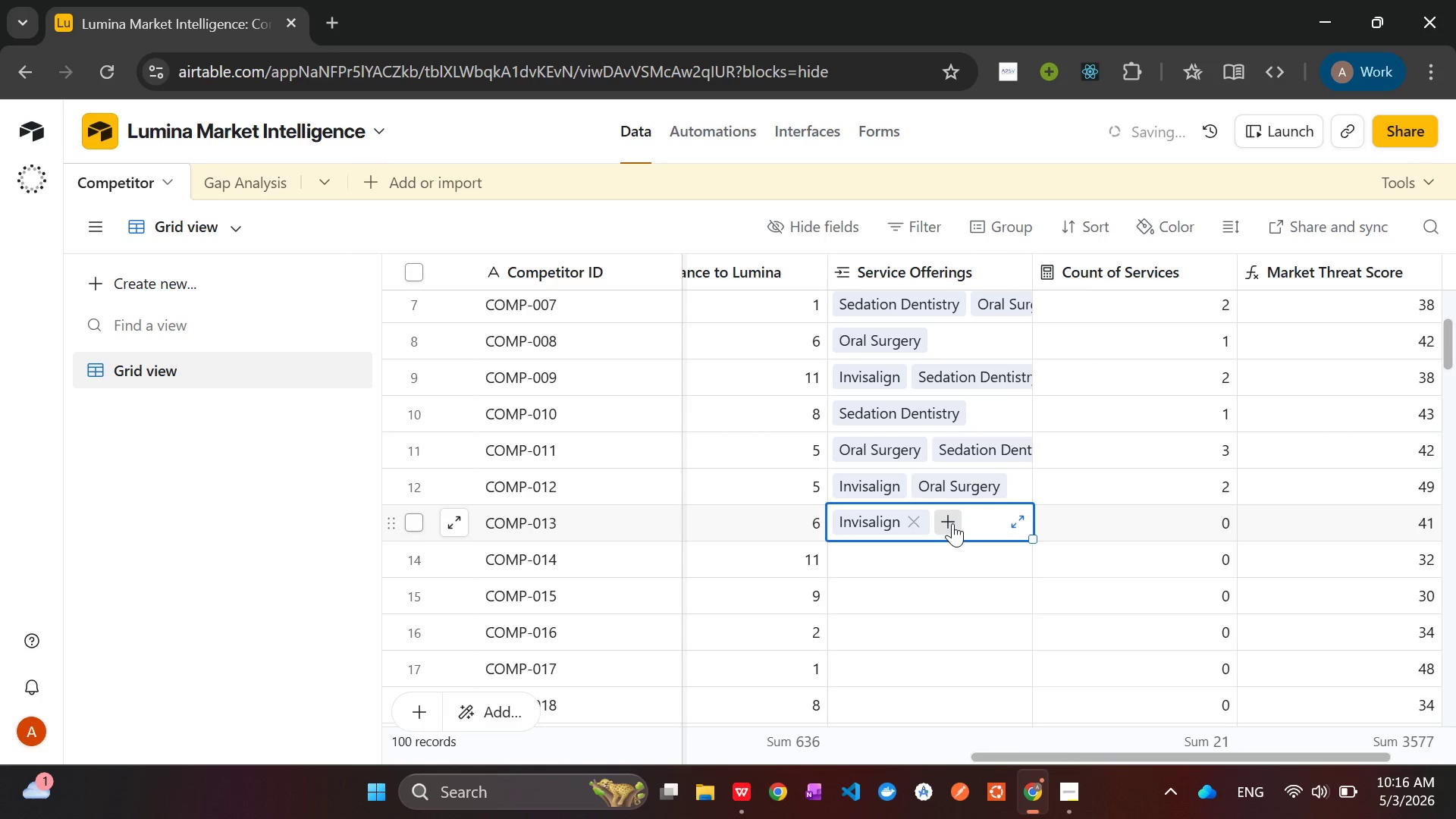 
left_click([952, 523])
 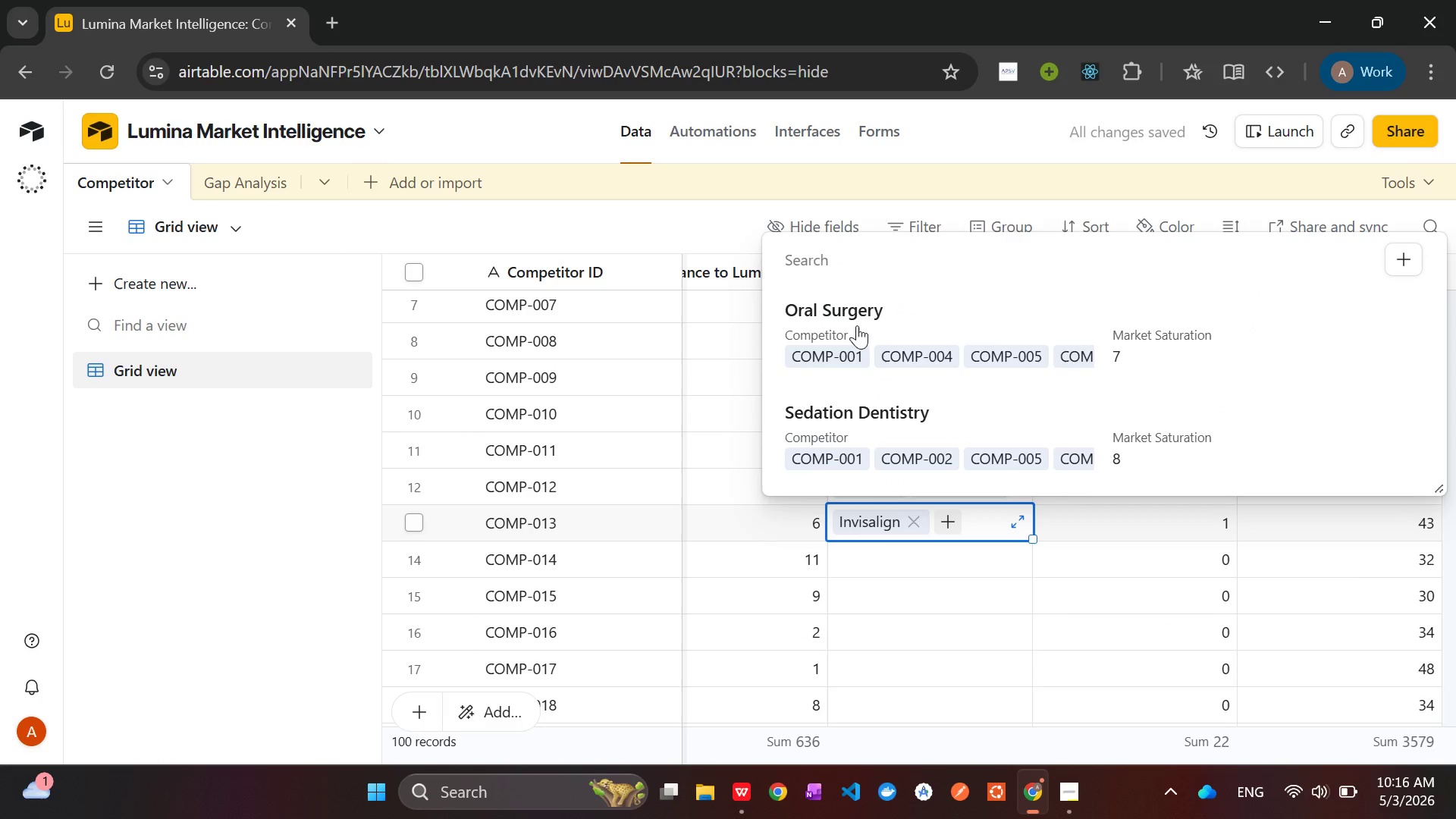 
left_click([879, 305])
 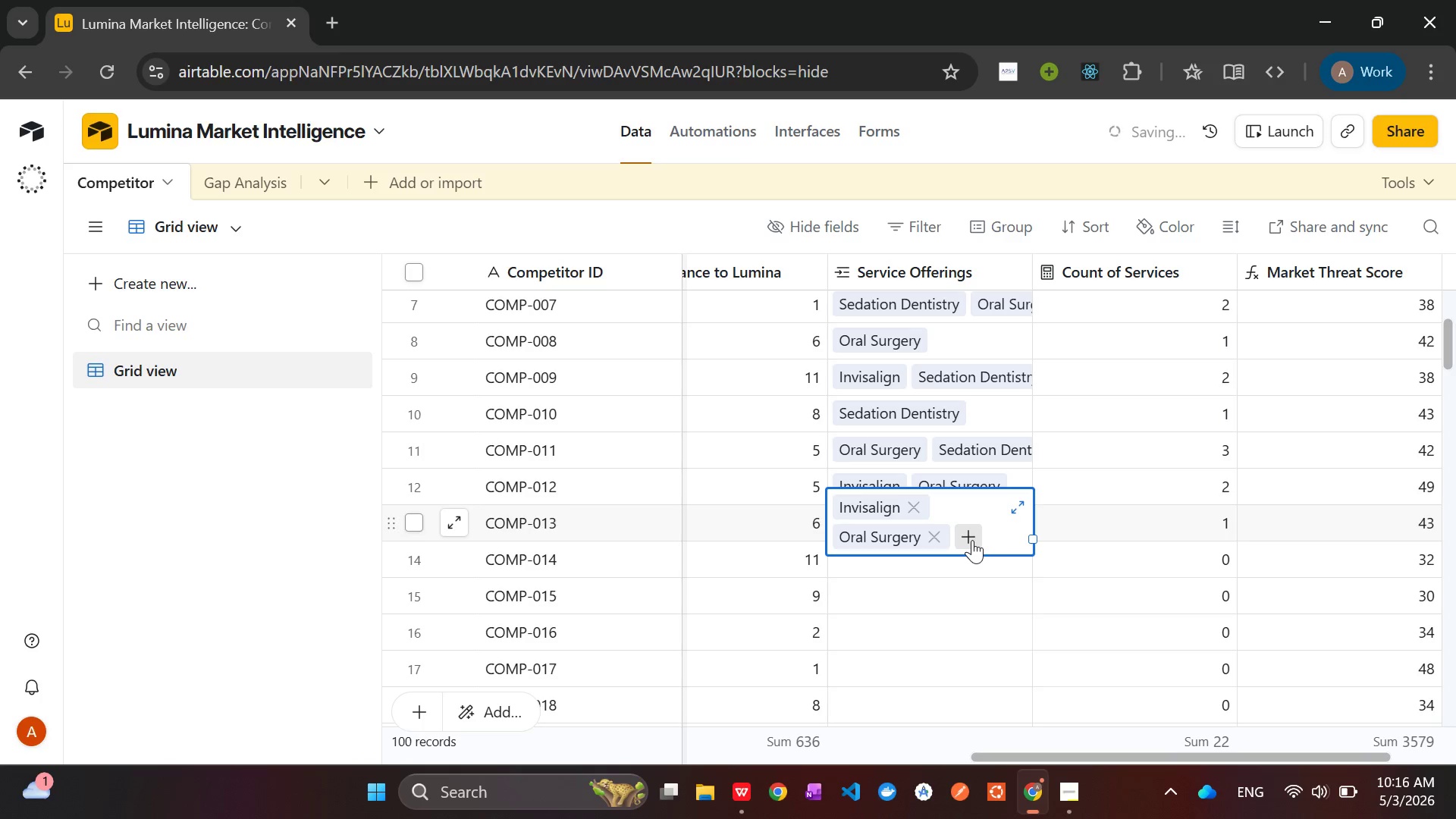 
left_click([972, 540])
 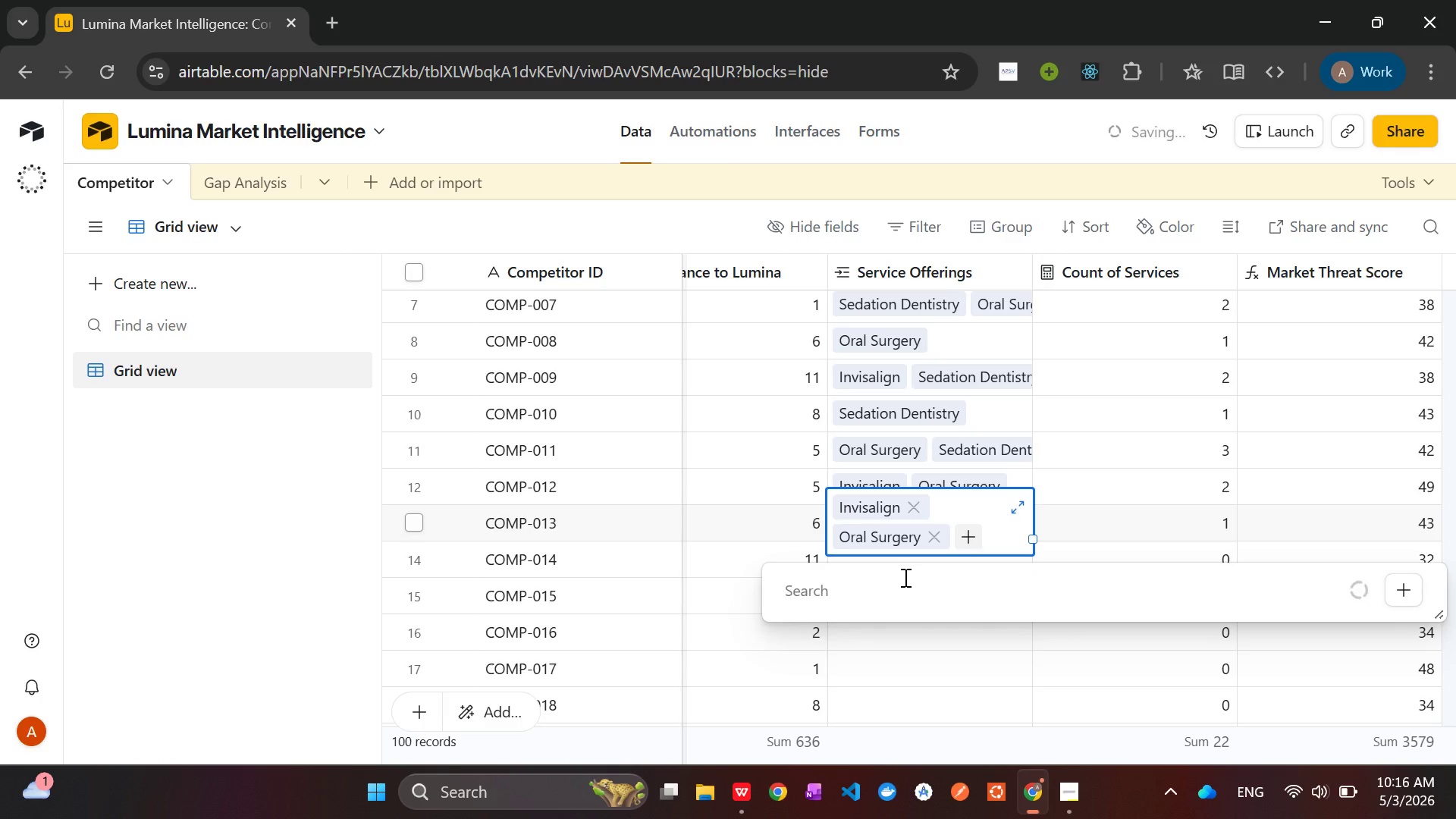 
mouse_move([1068, 447])
 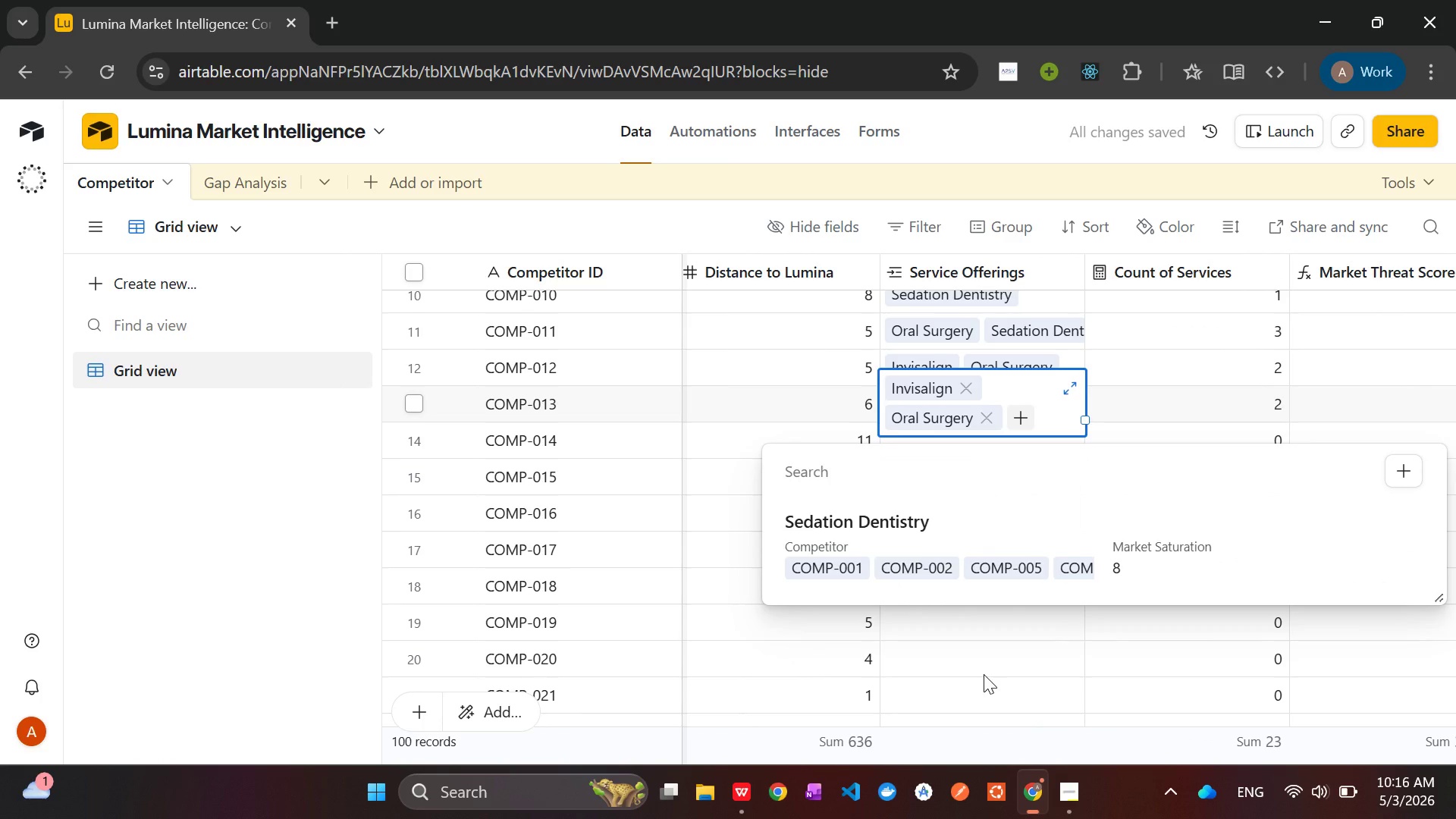 
left_click([984, 674])
 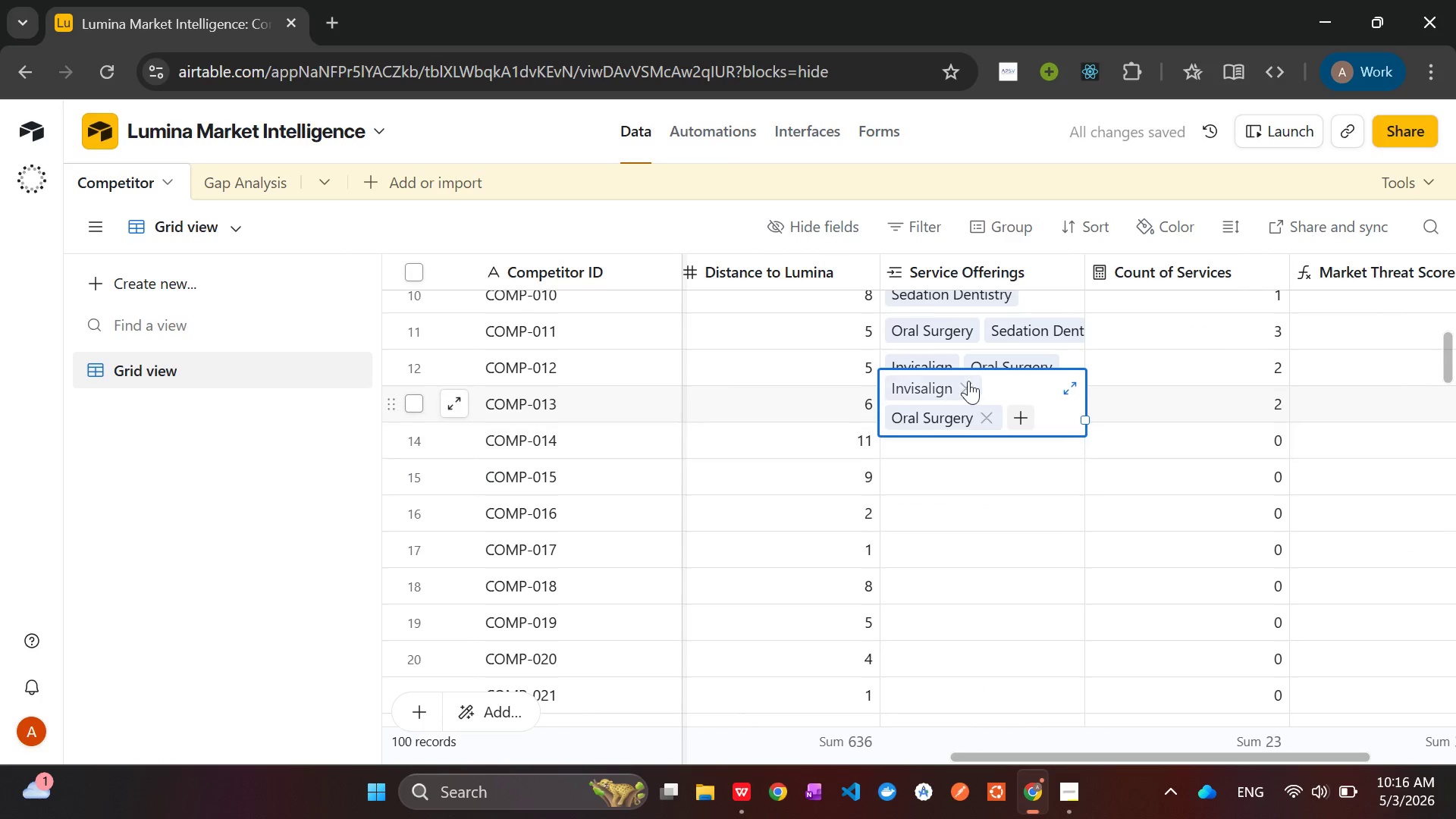 
left_click([965, 388])
 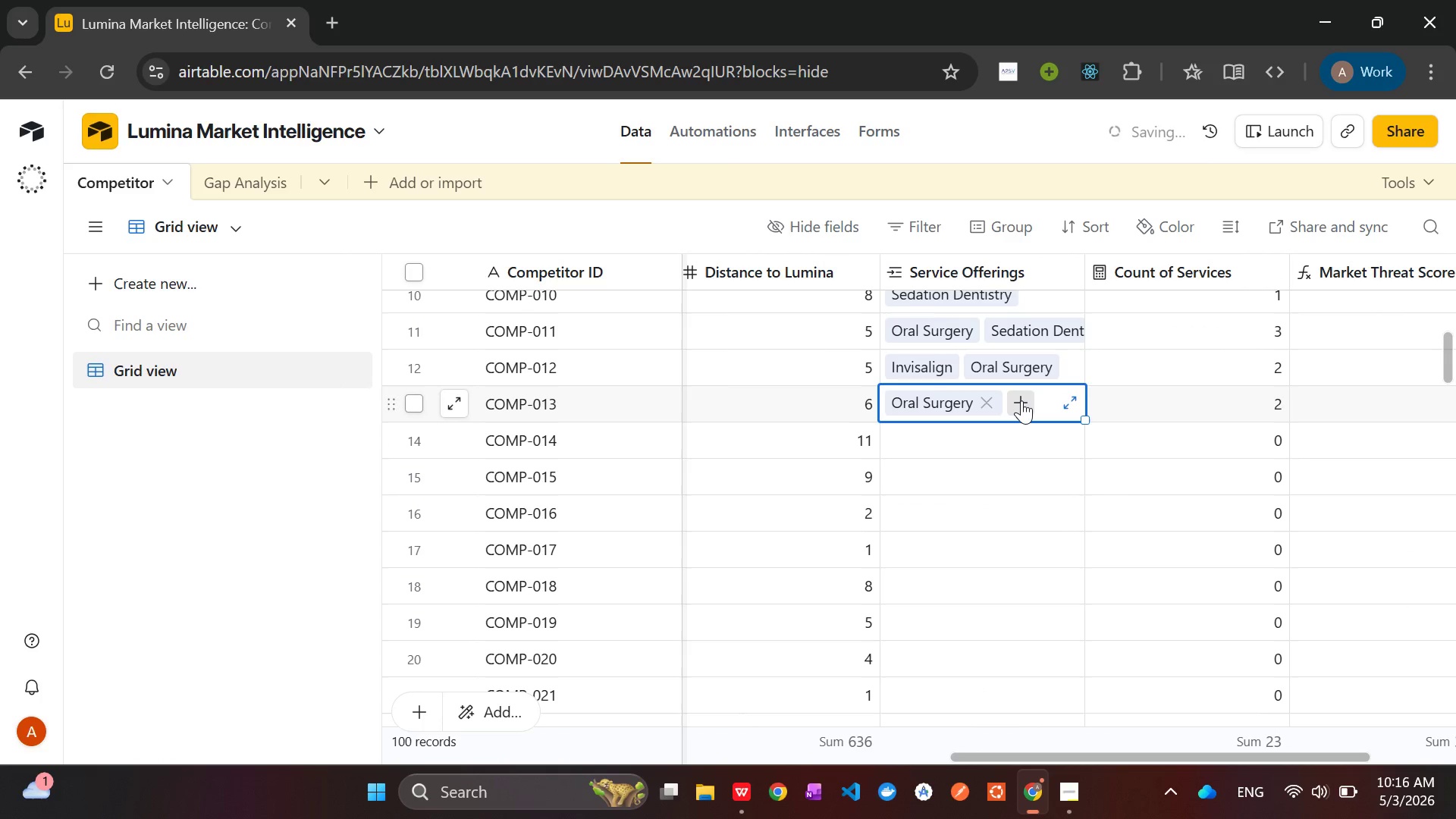 
left_click([1021, 400])
 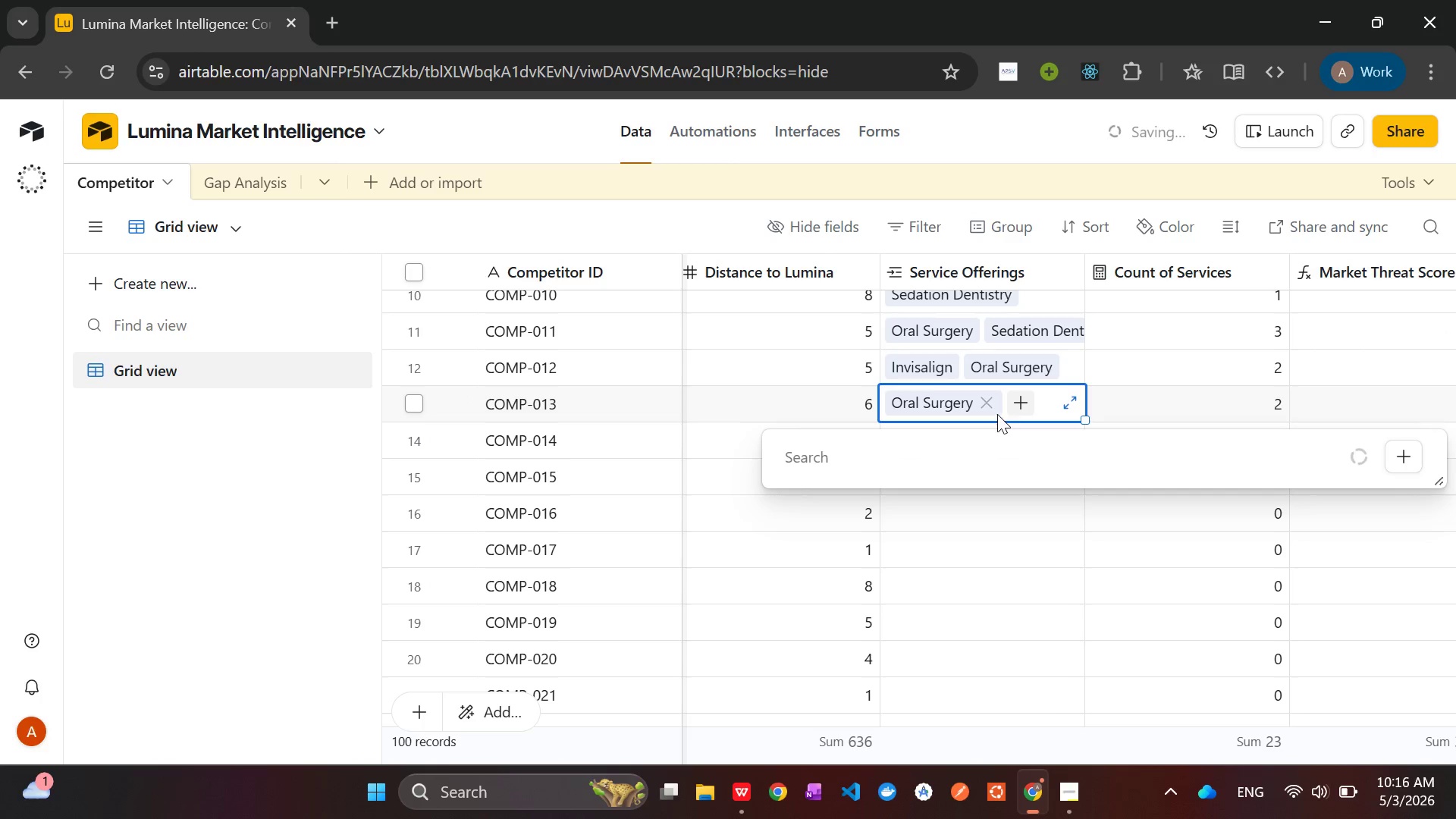 
mouse_move([868, 470])
 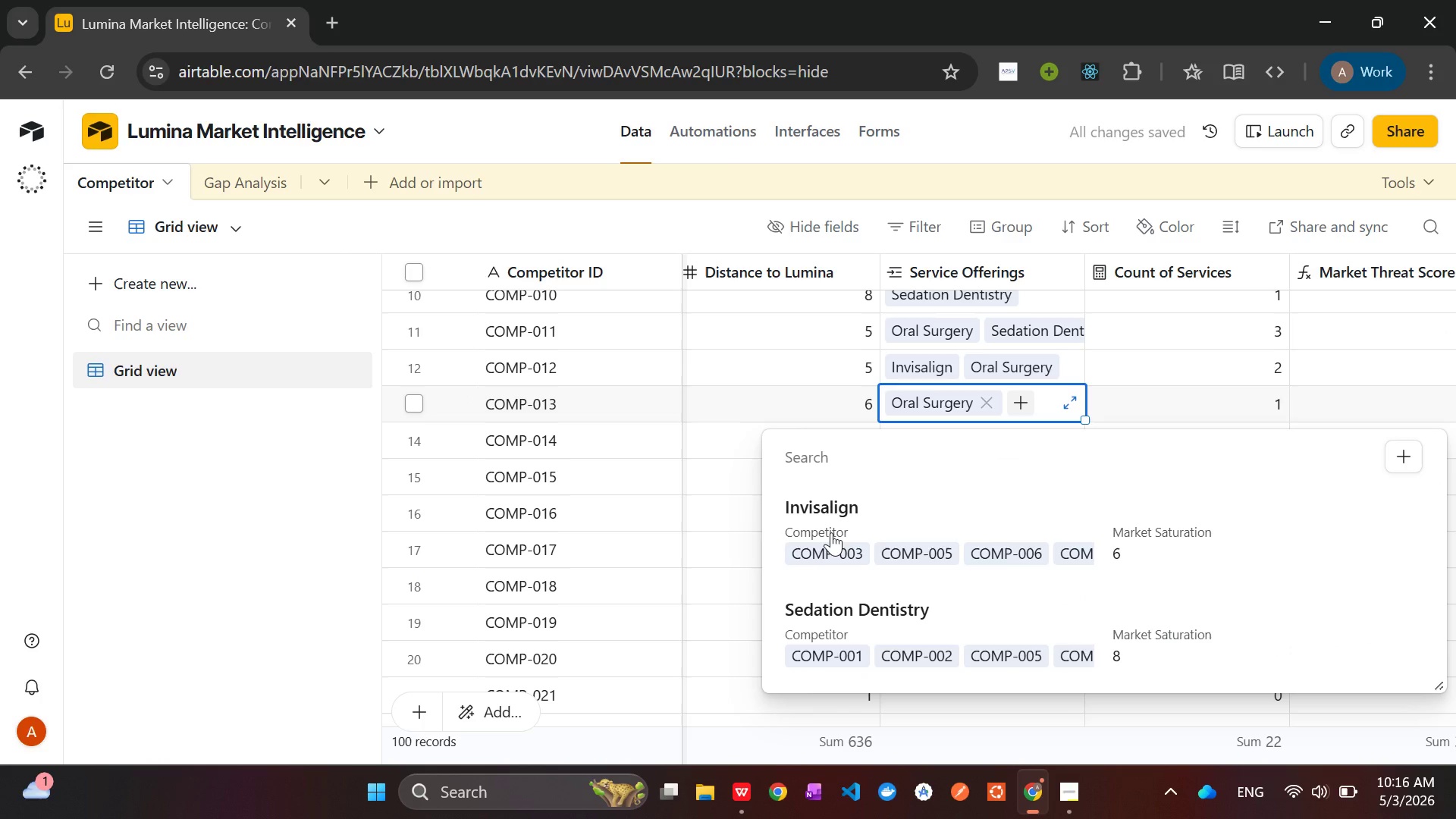 
left_click([831, 532])
 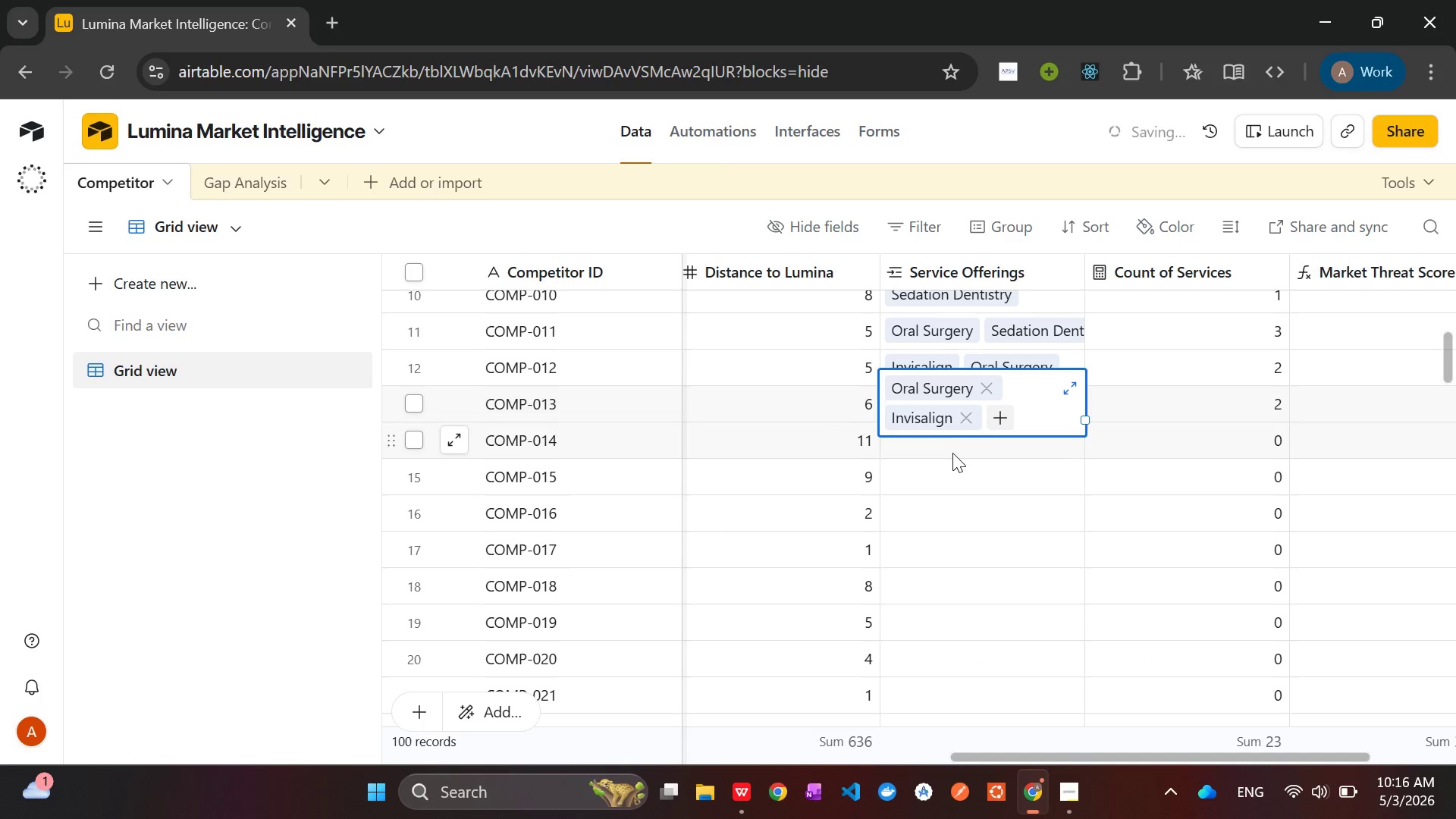 
left_click([952, 453])
 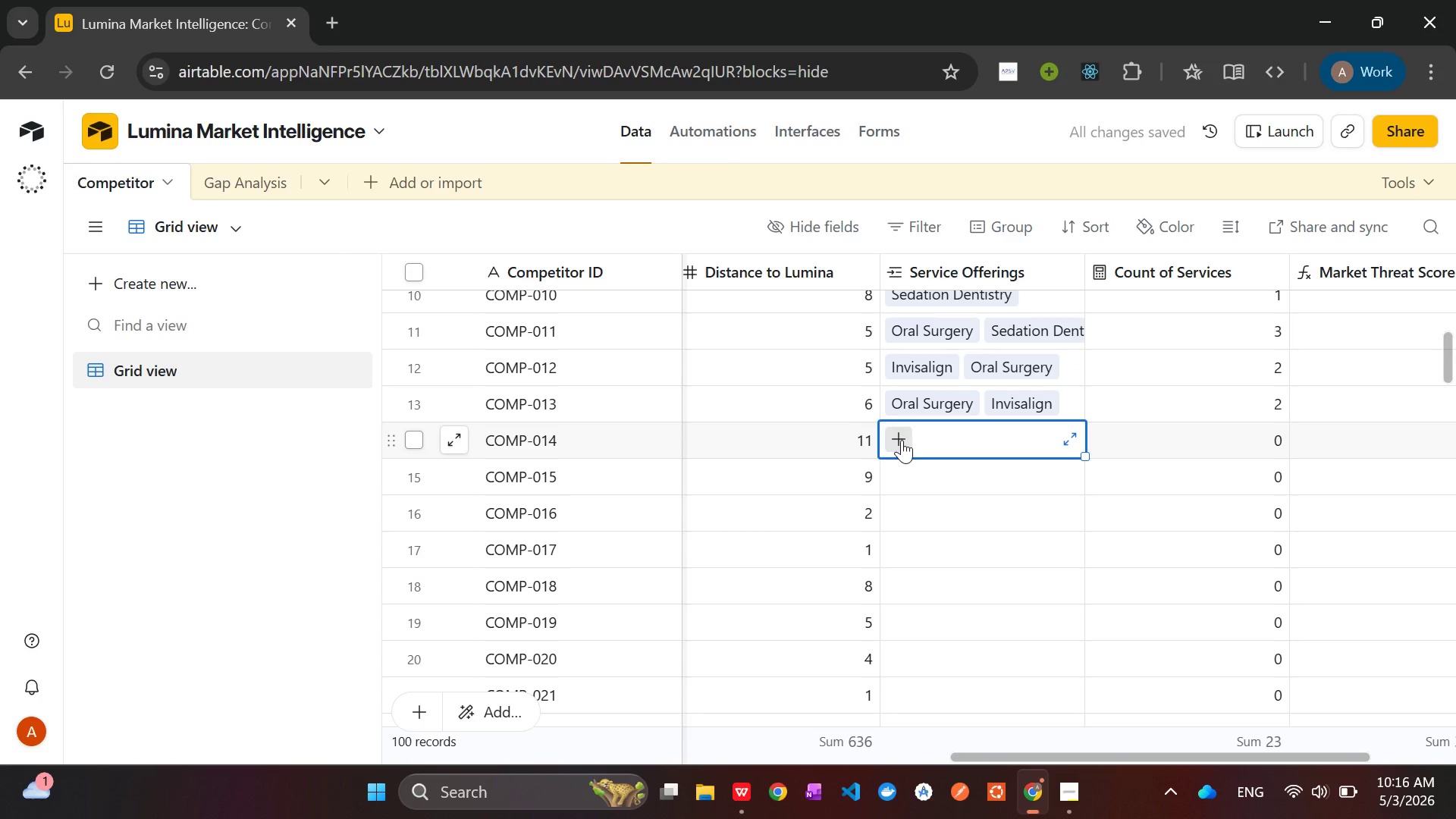 
left_click([902, 440])
 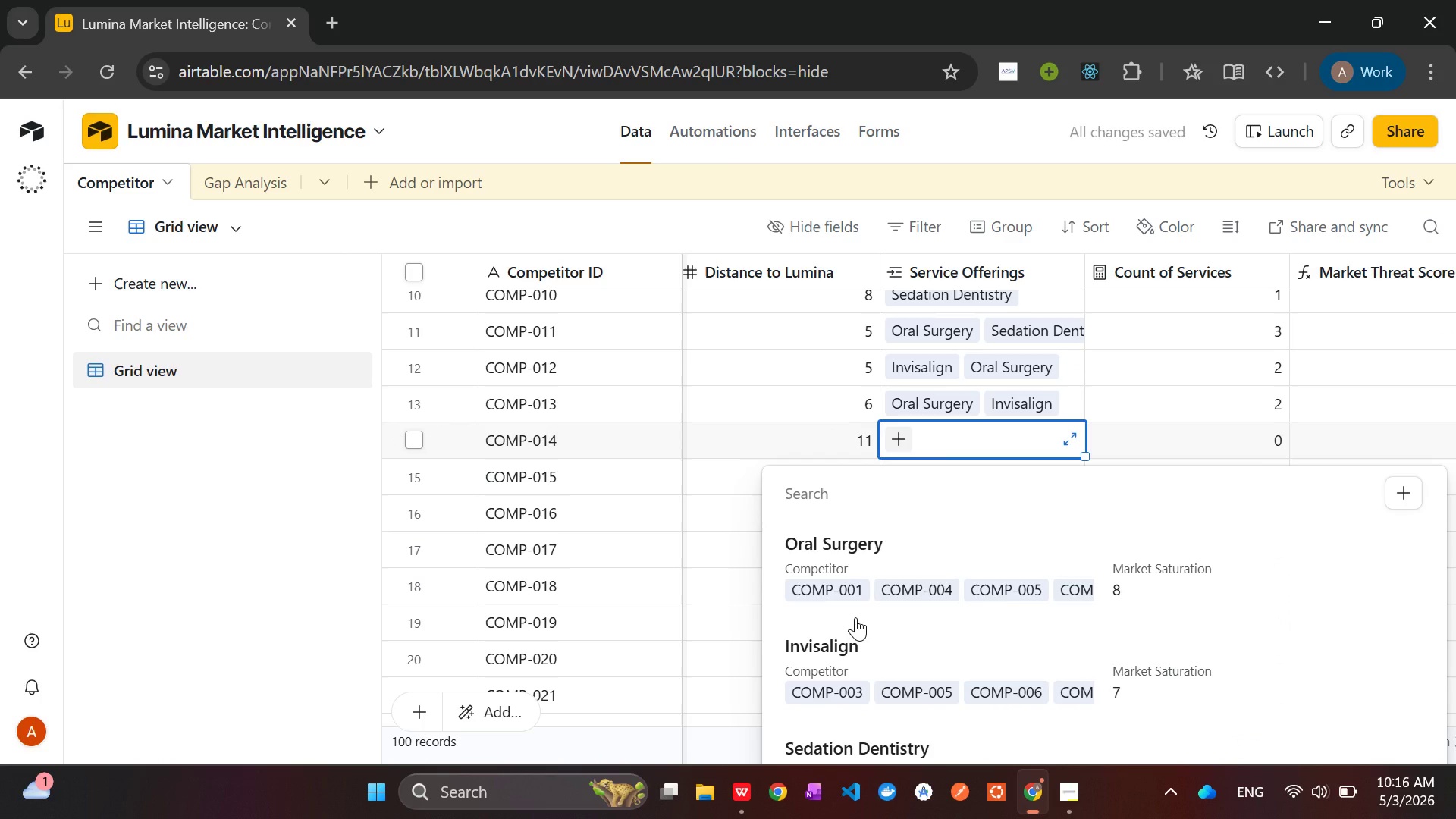 
left_click([895, 535])
 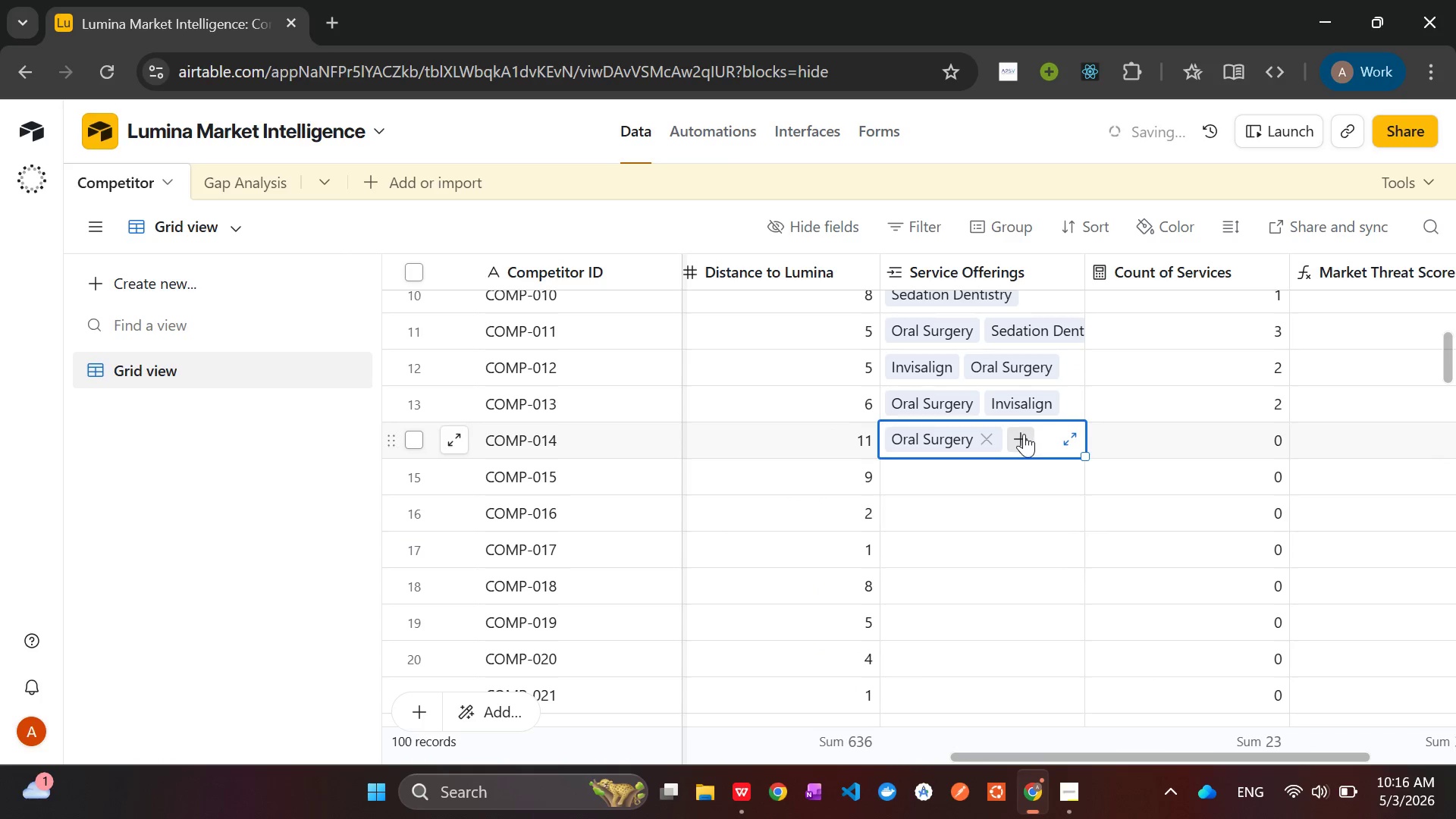 
left_click([1024, 434])
 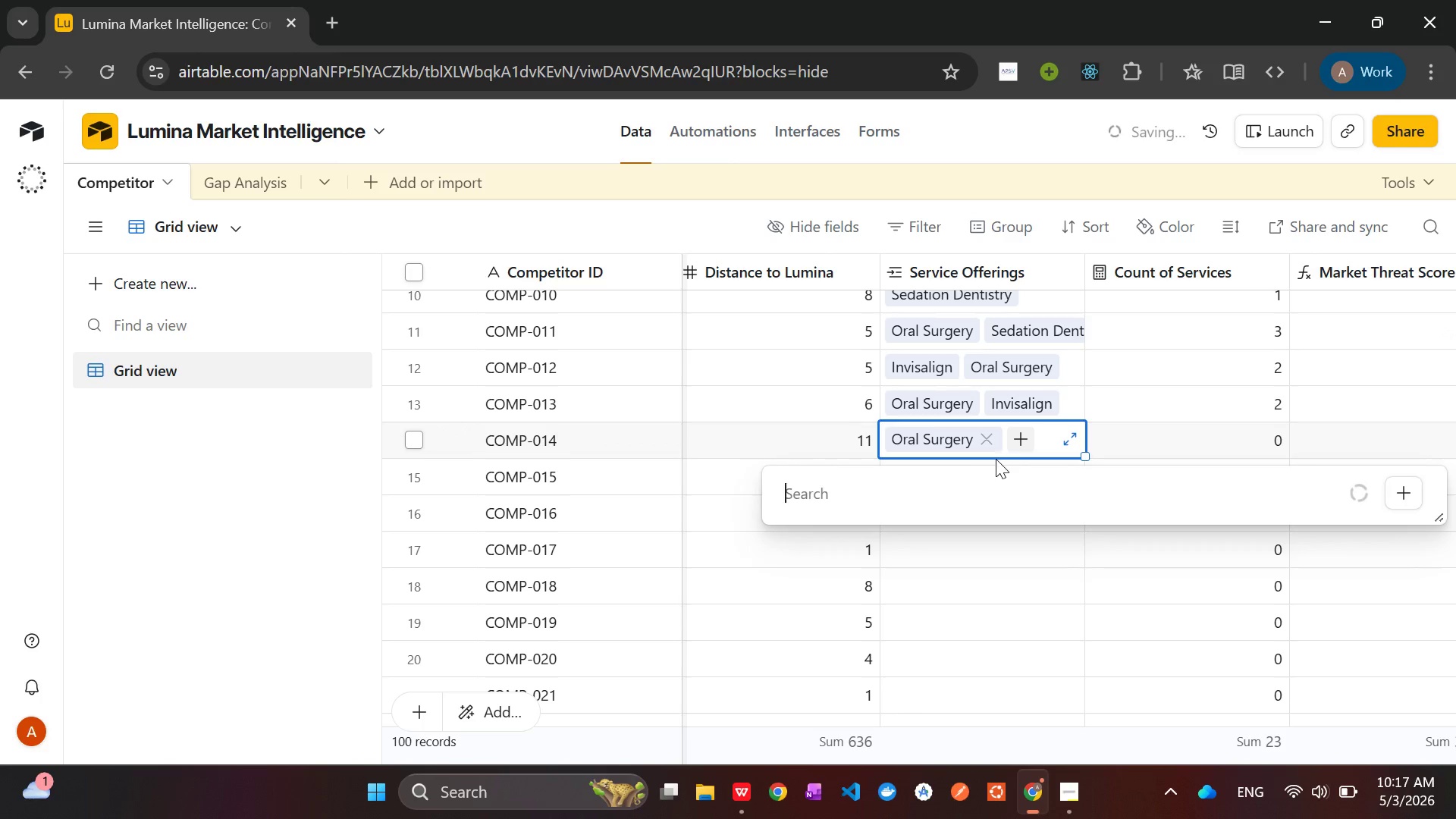 
mouse_move([948, 501])
 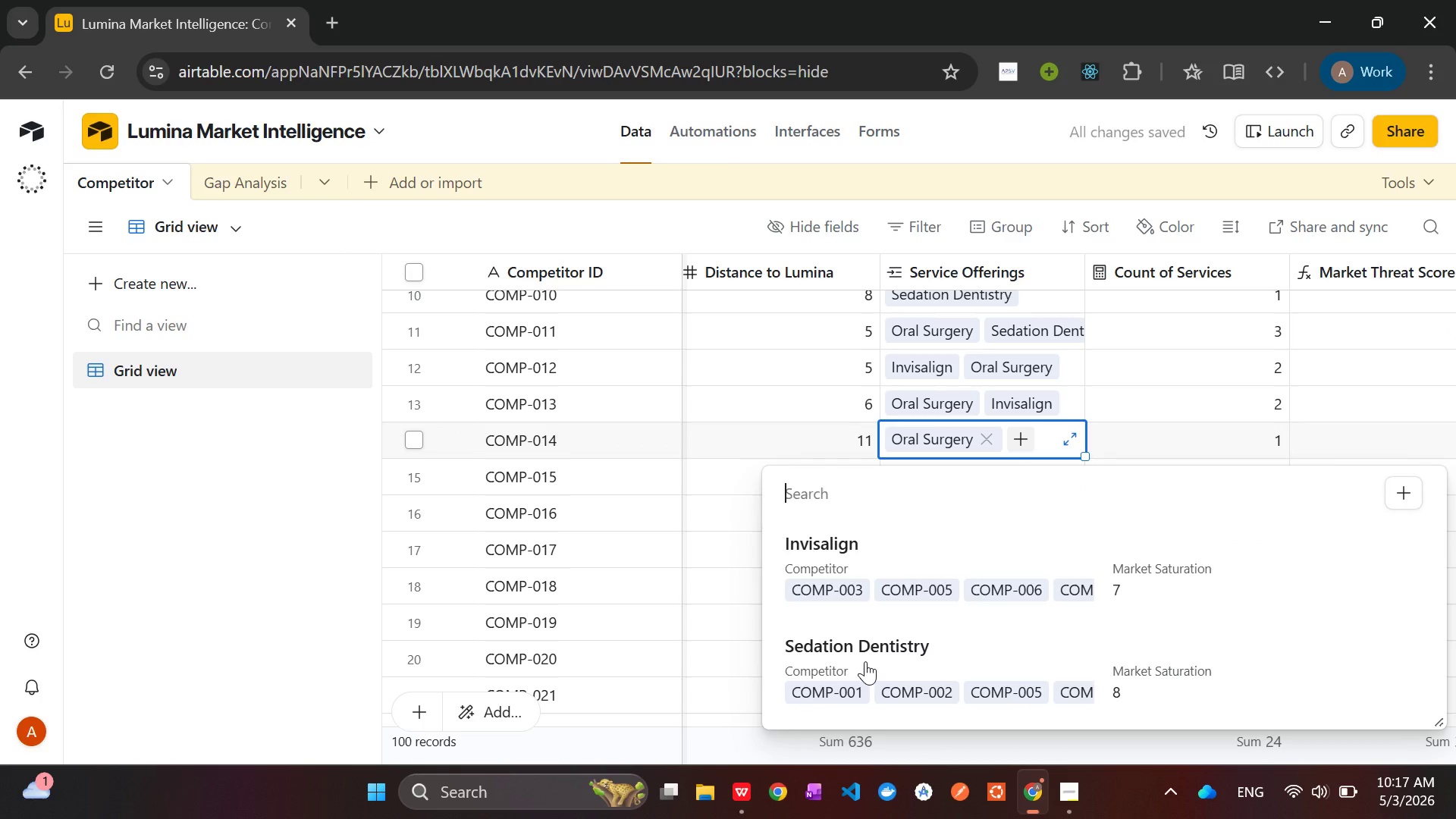 
left_click([865, 662])
 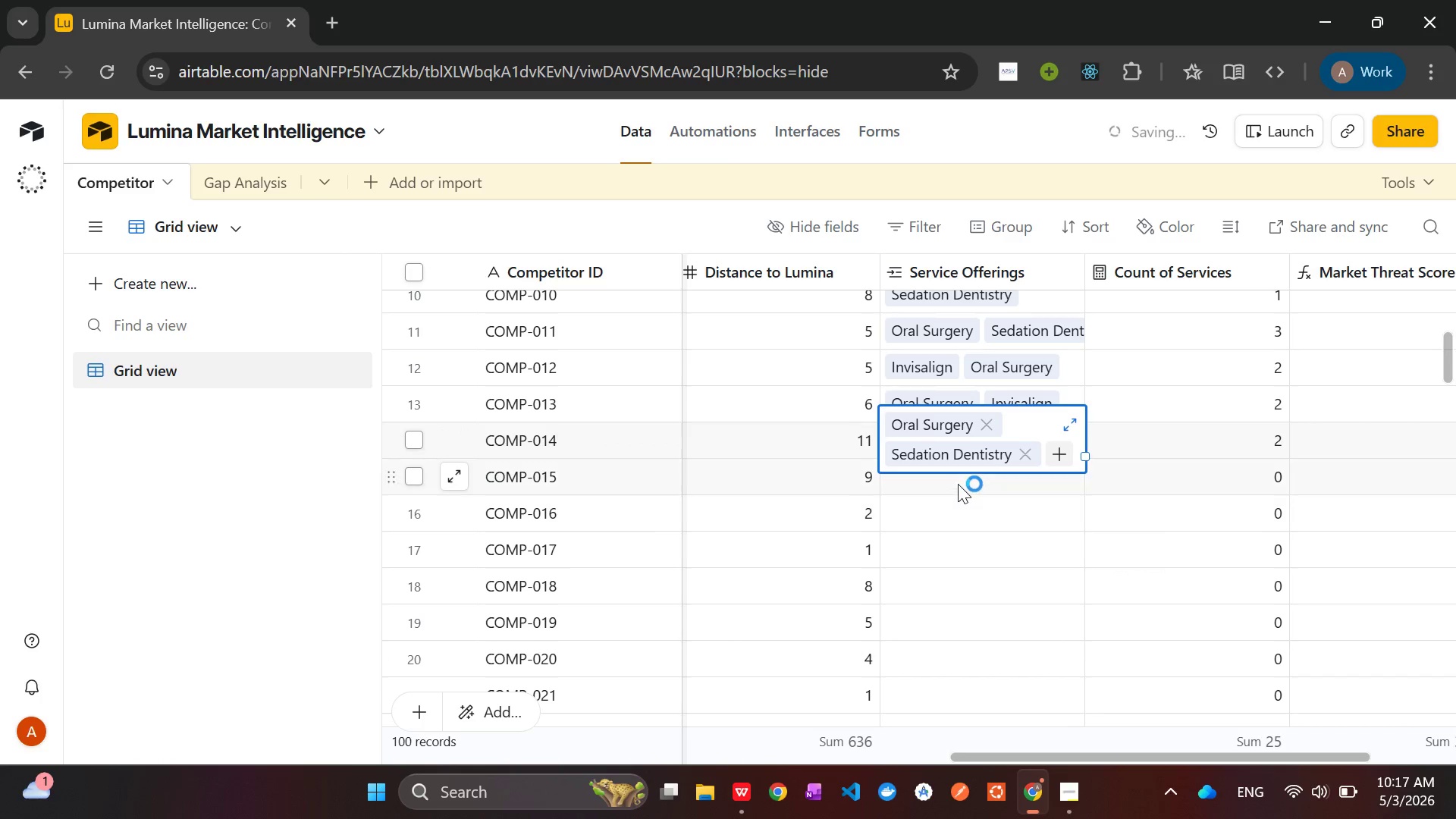 
left_click([958, 484])
 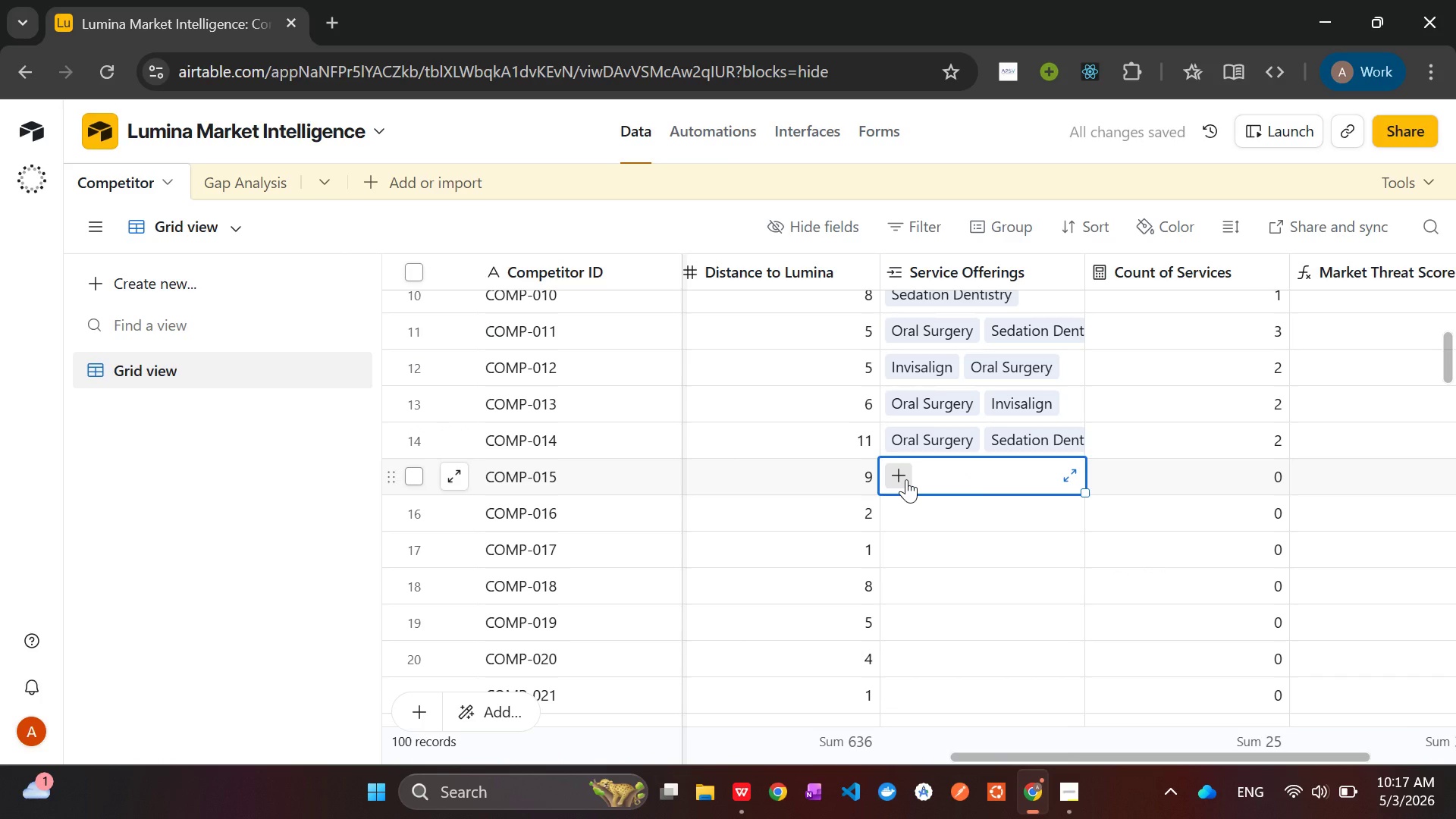 
left_click([905, 479])
 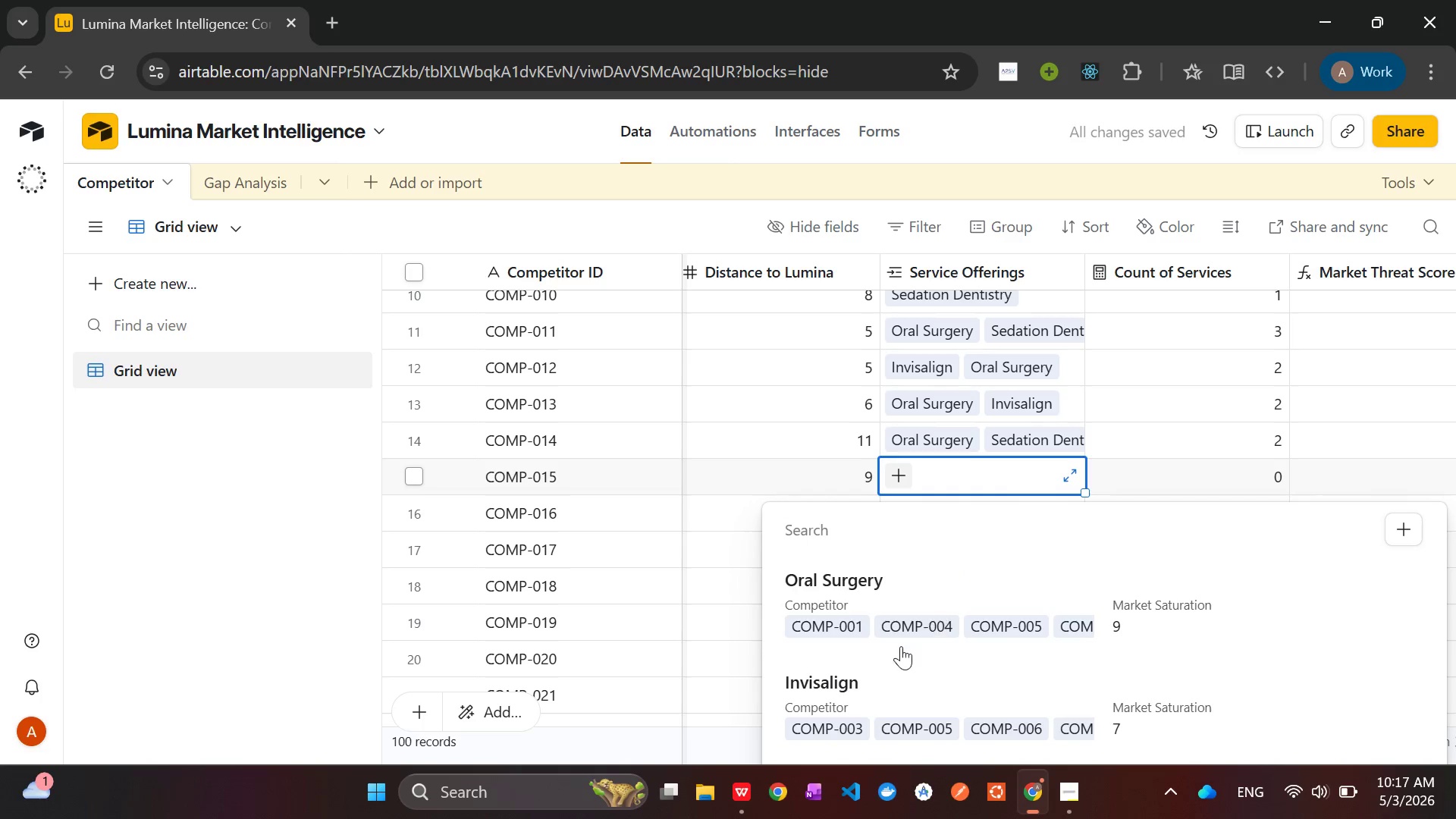 
left_click([868, 689])
 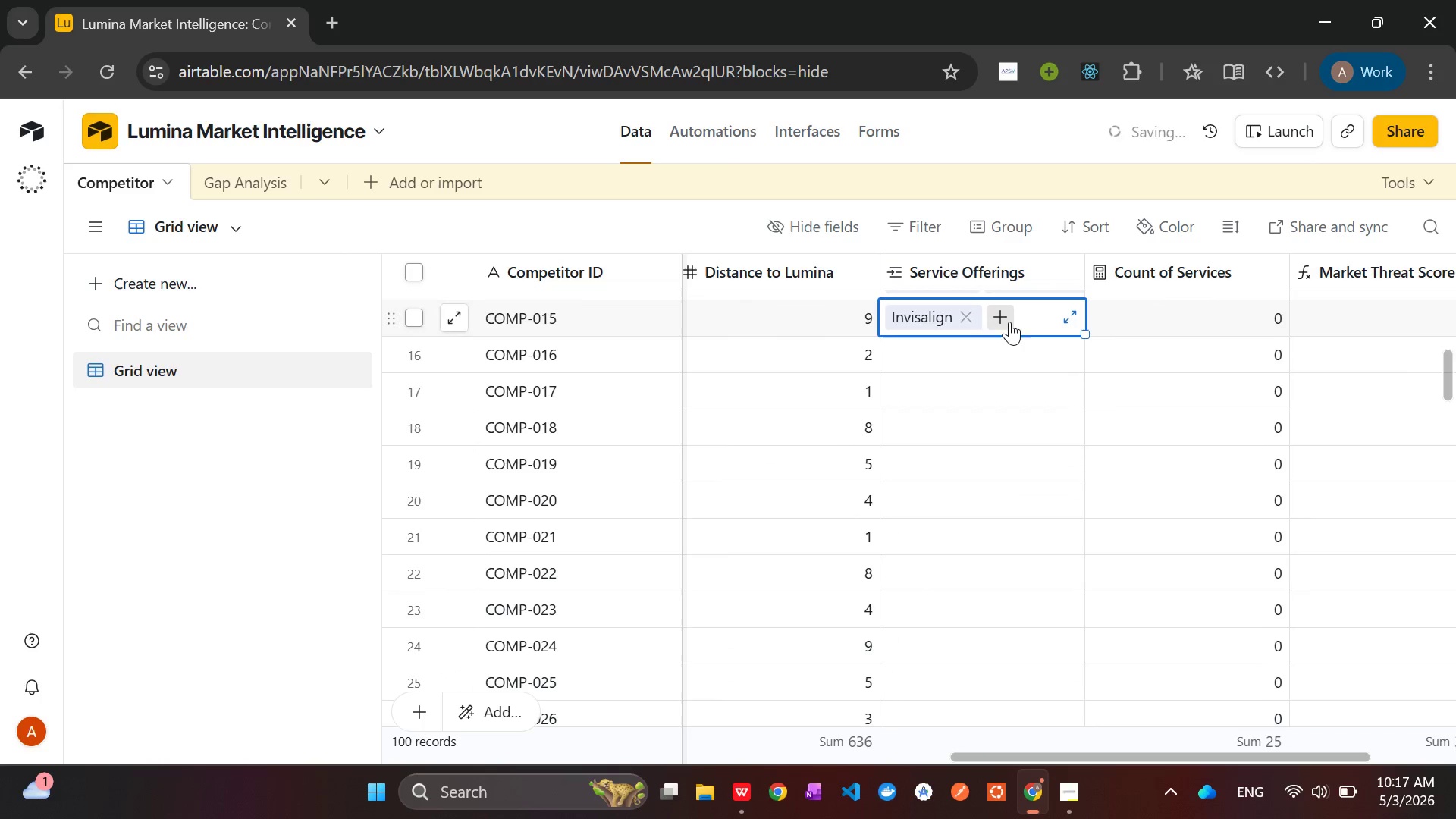 
left_click([1001, 316])
 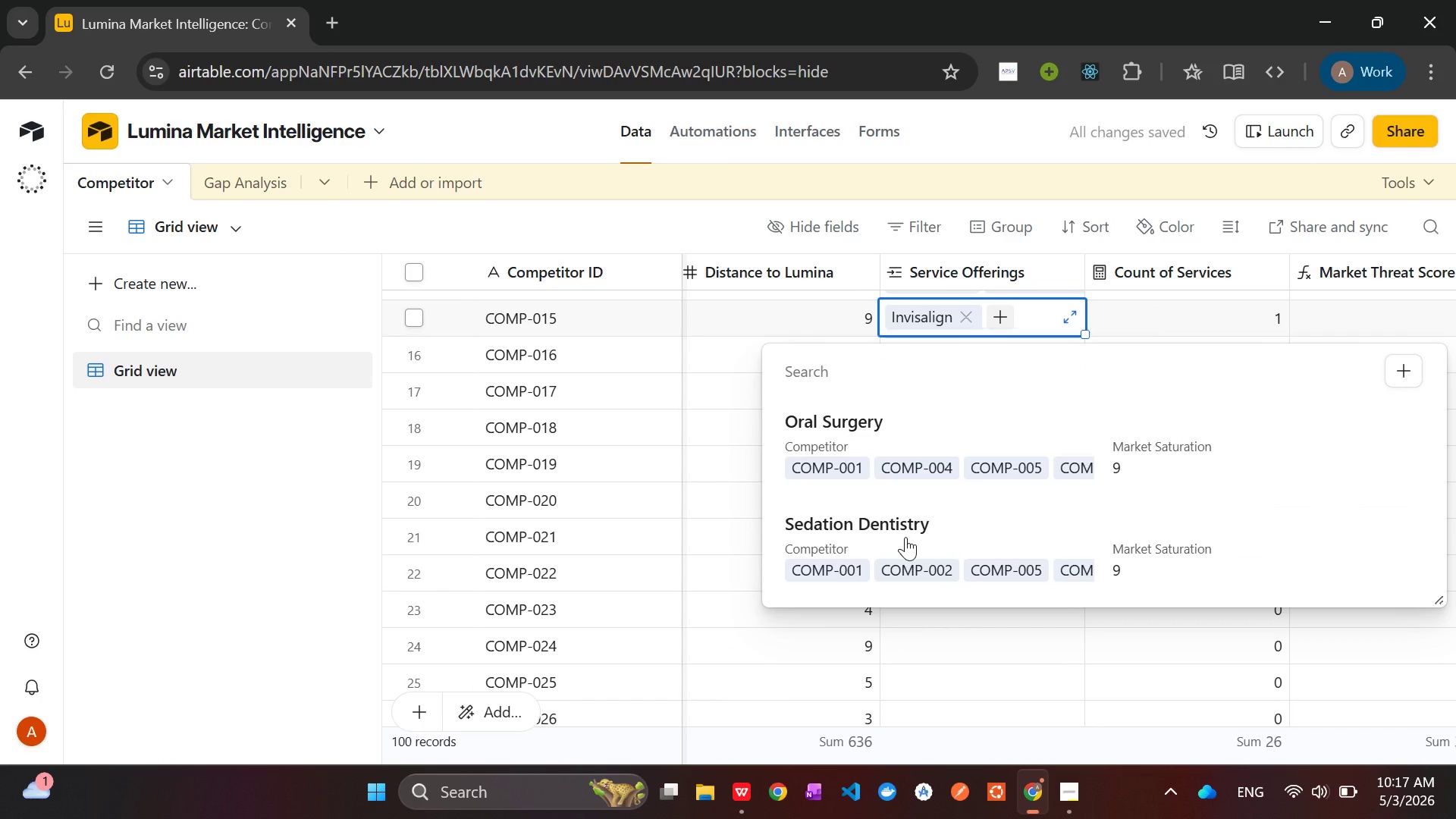 
left_click([903, 537])
 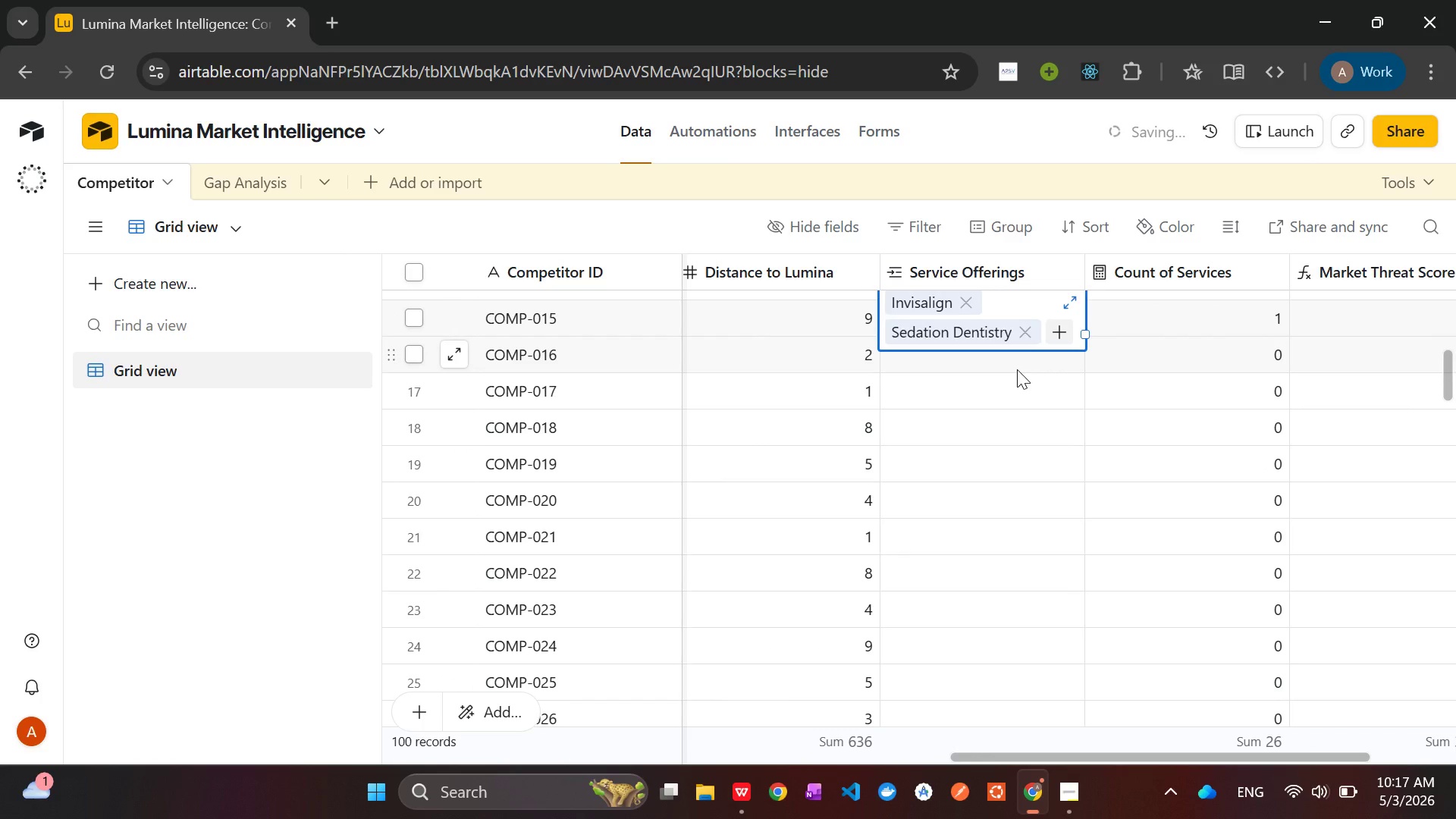 
mouse_move([1048, 388])
 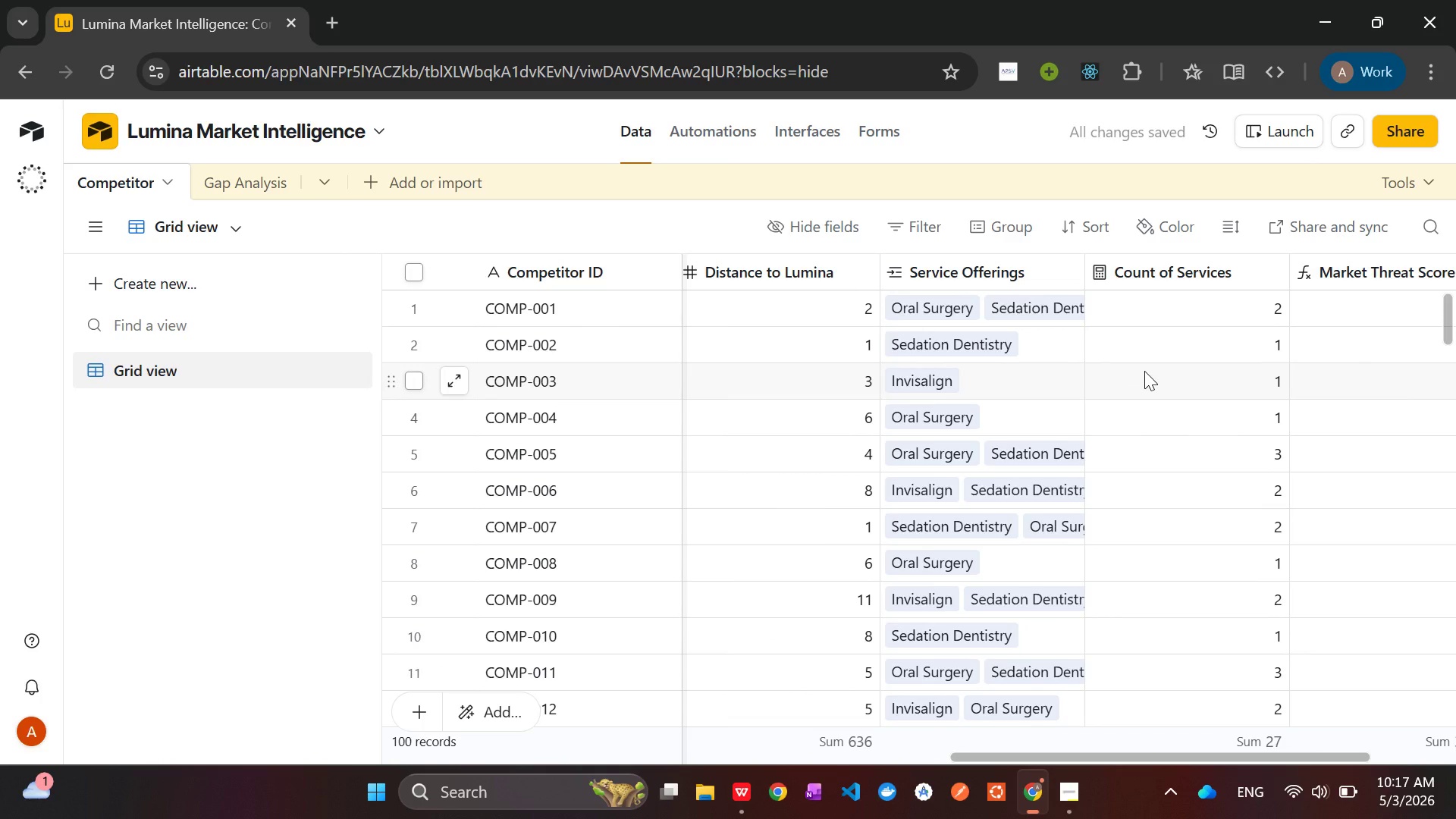 
left_click([1144, 371])